 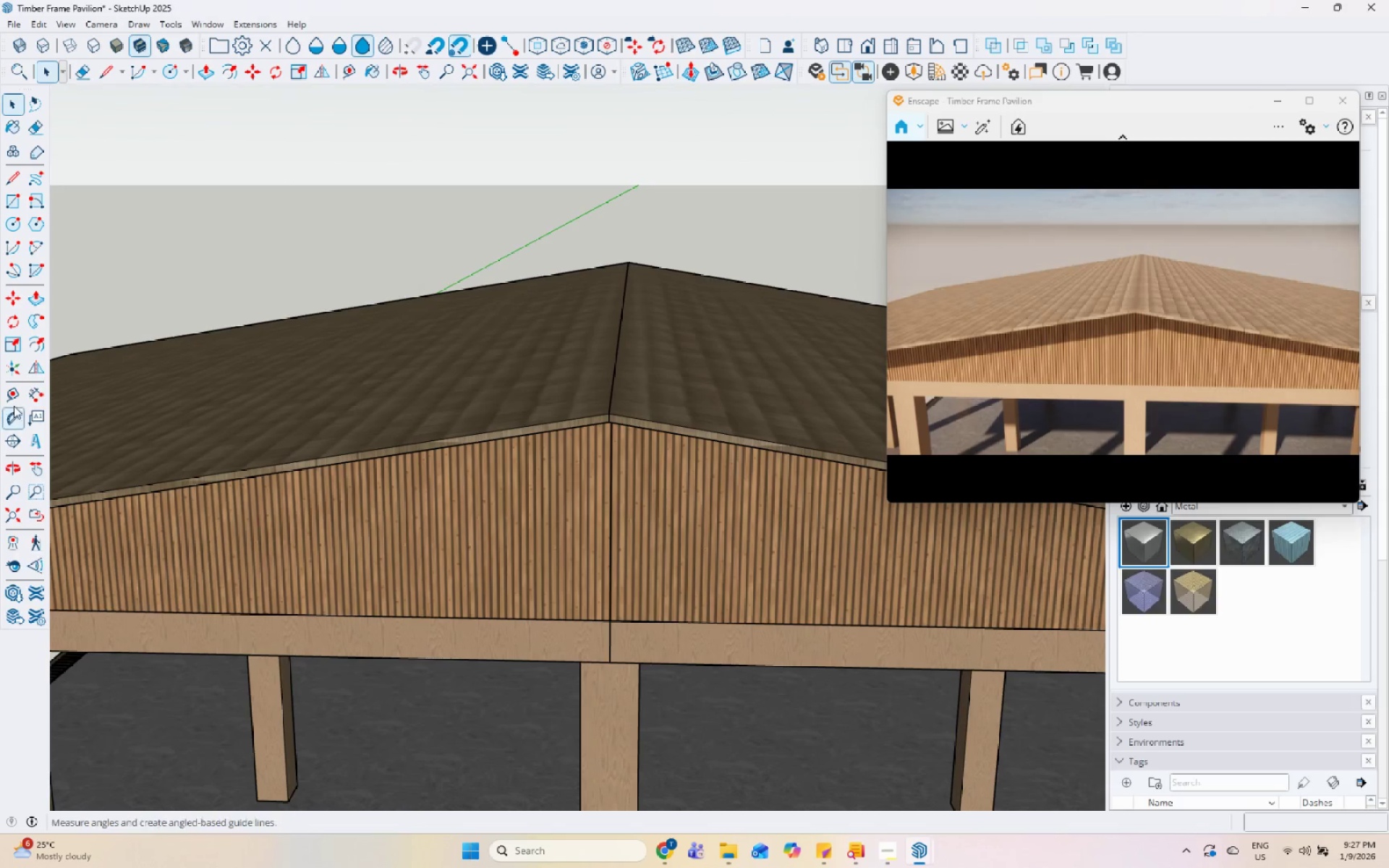 
left_click([15, 179])
 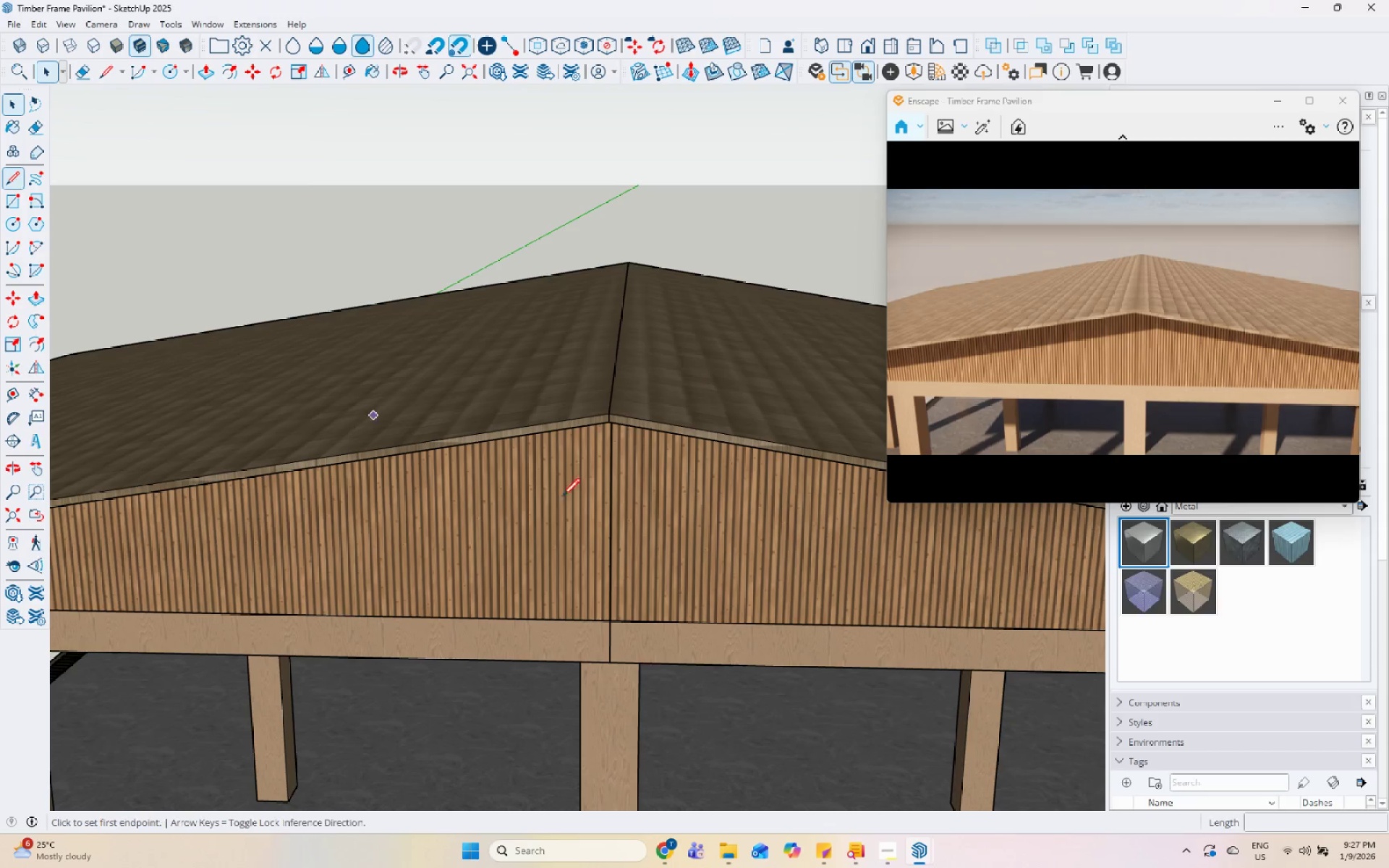 
scroll: coordinate [541, 492], scroll_direction: up, amount: 10.0
 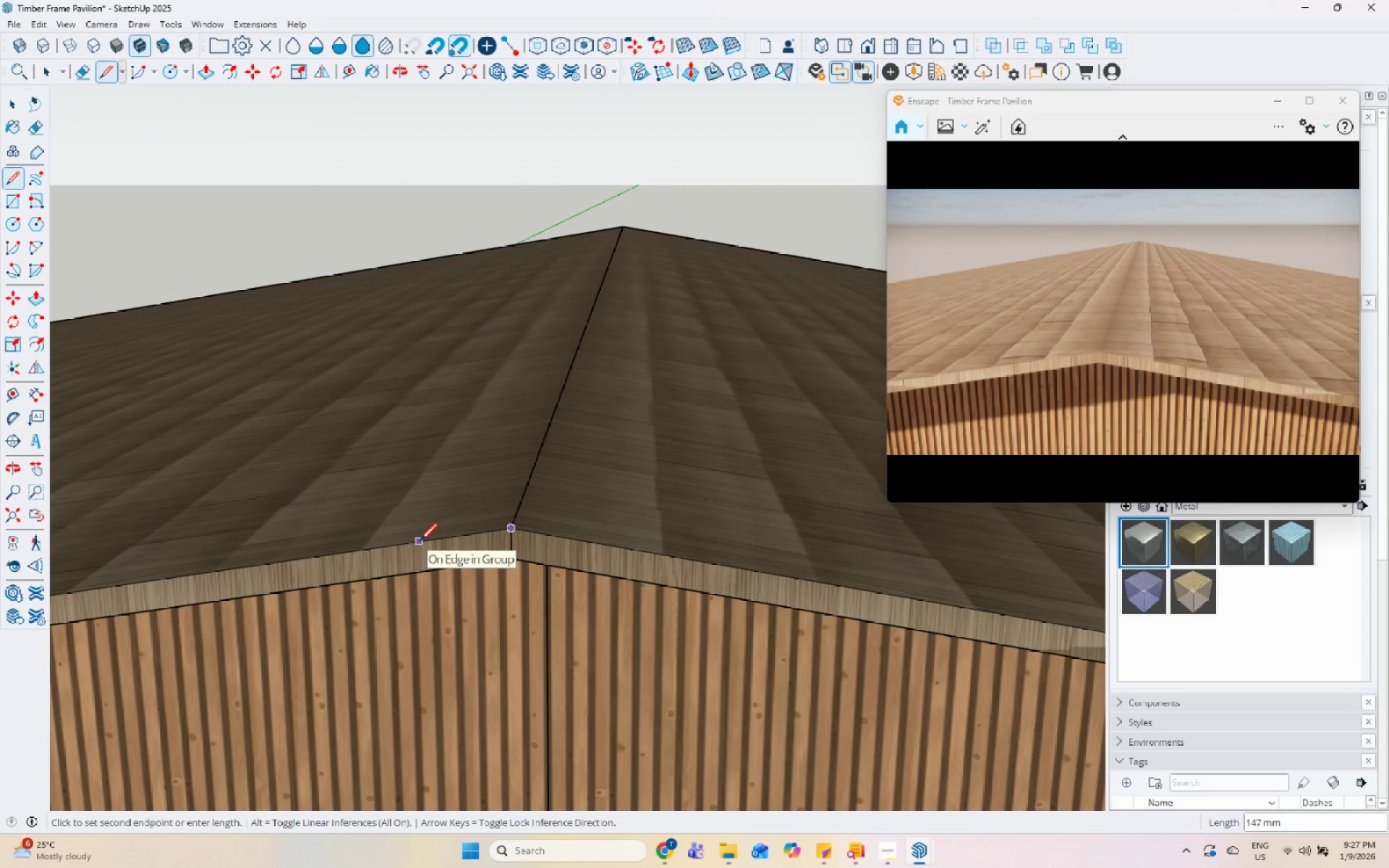 
key(Numpad1)
 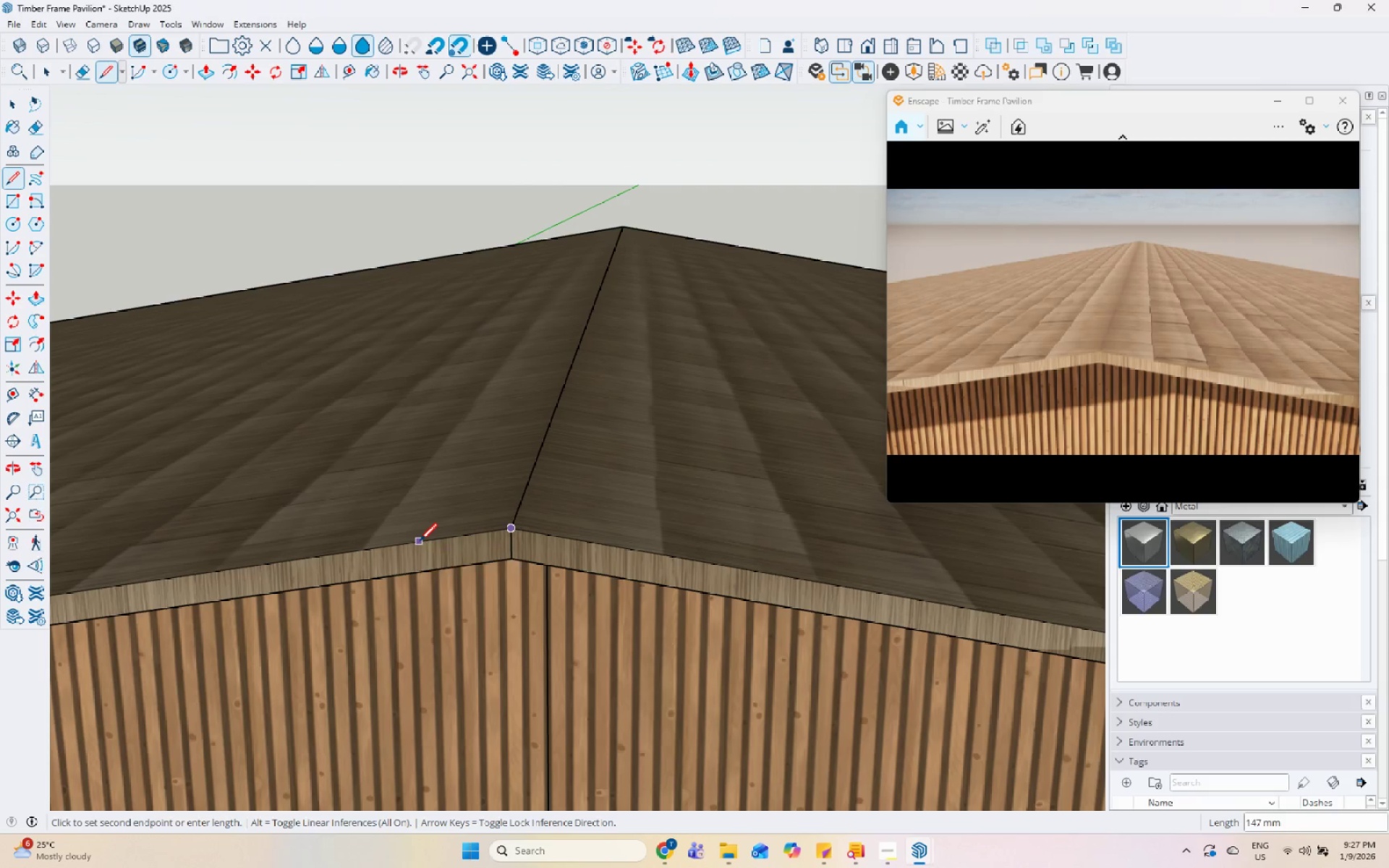 
key(Numpad5)
 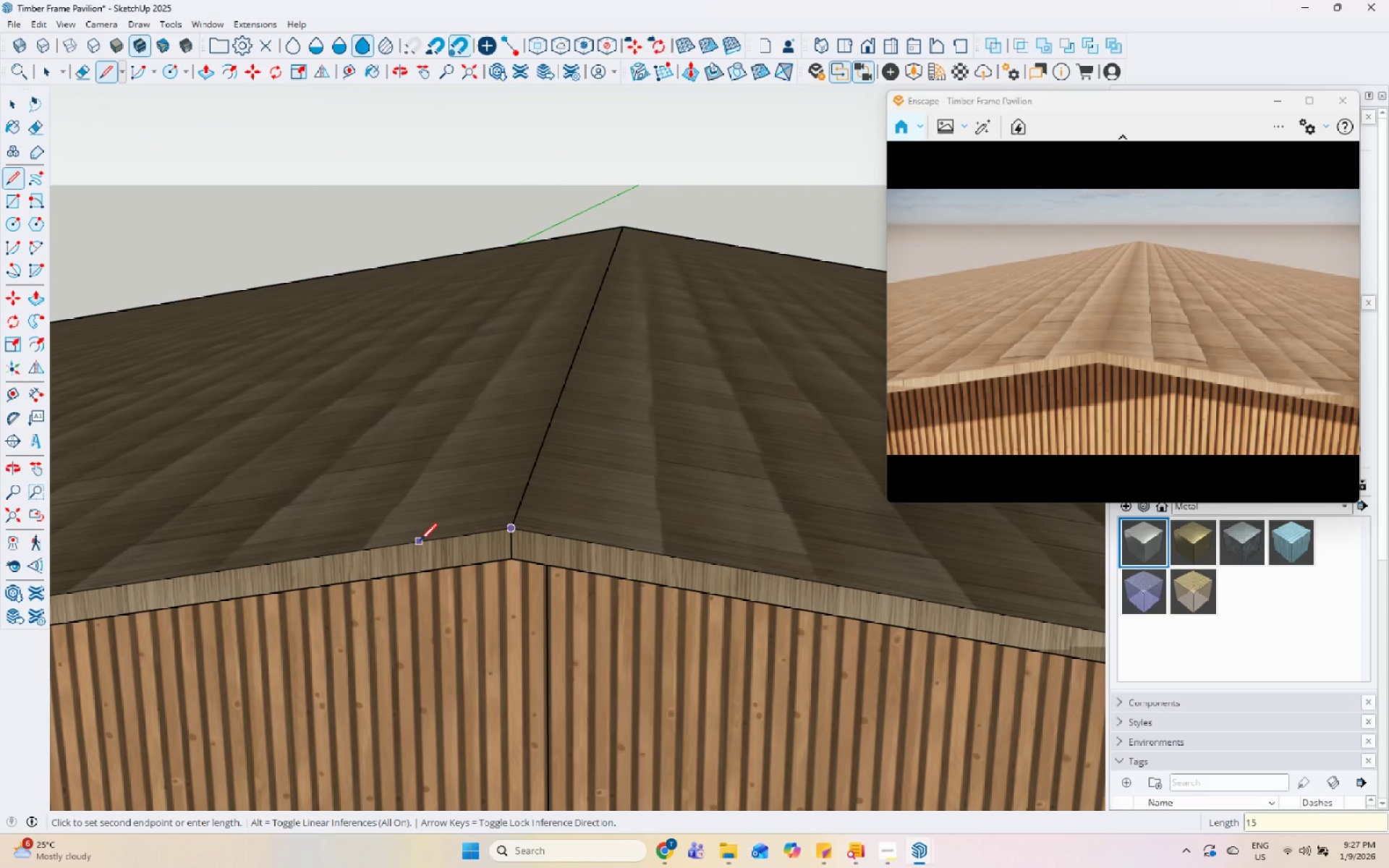 
key(Numpad0)
 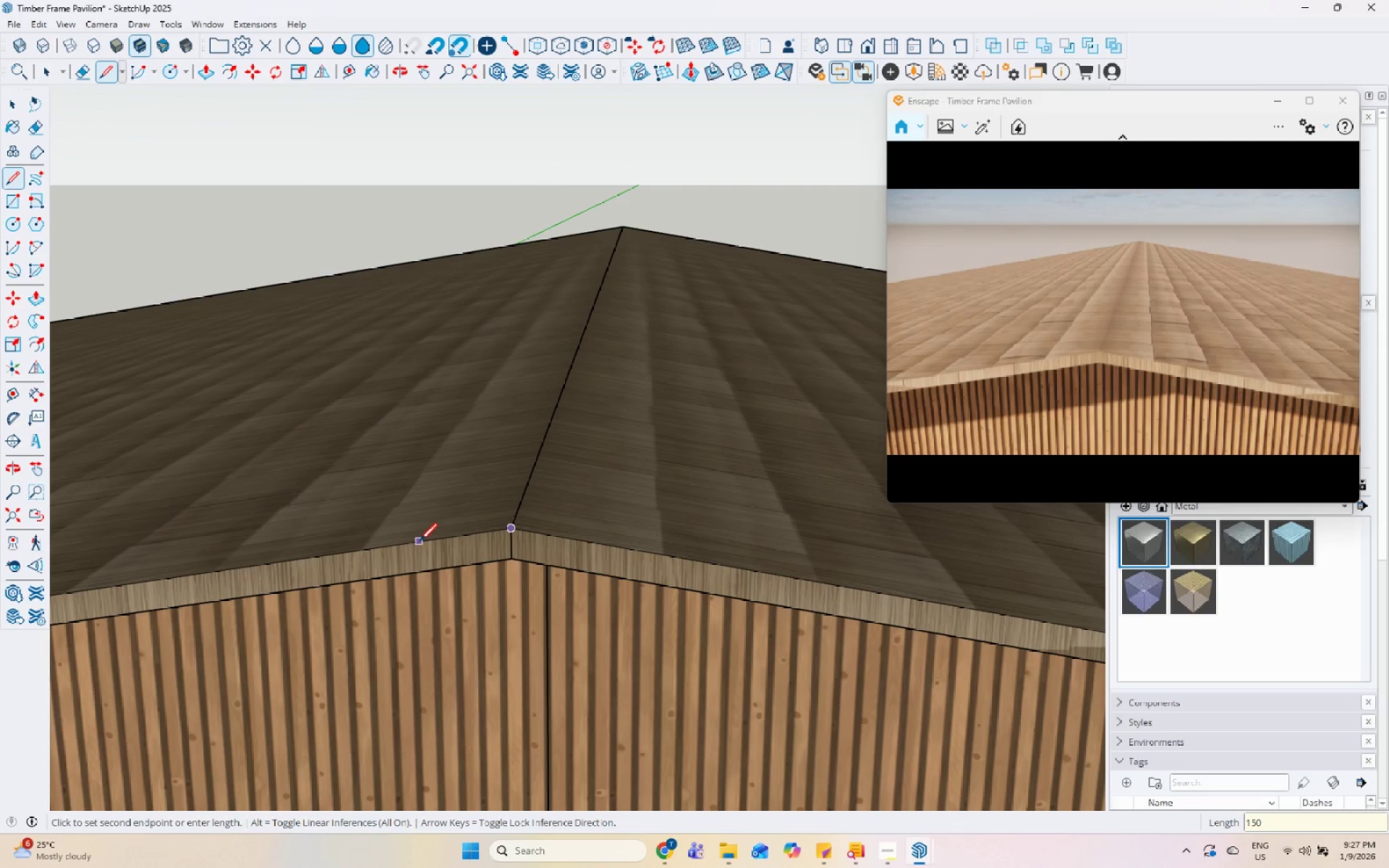 
key(Enter)
 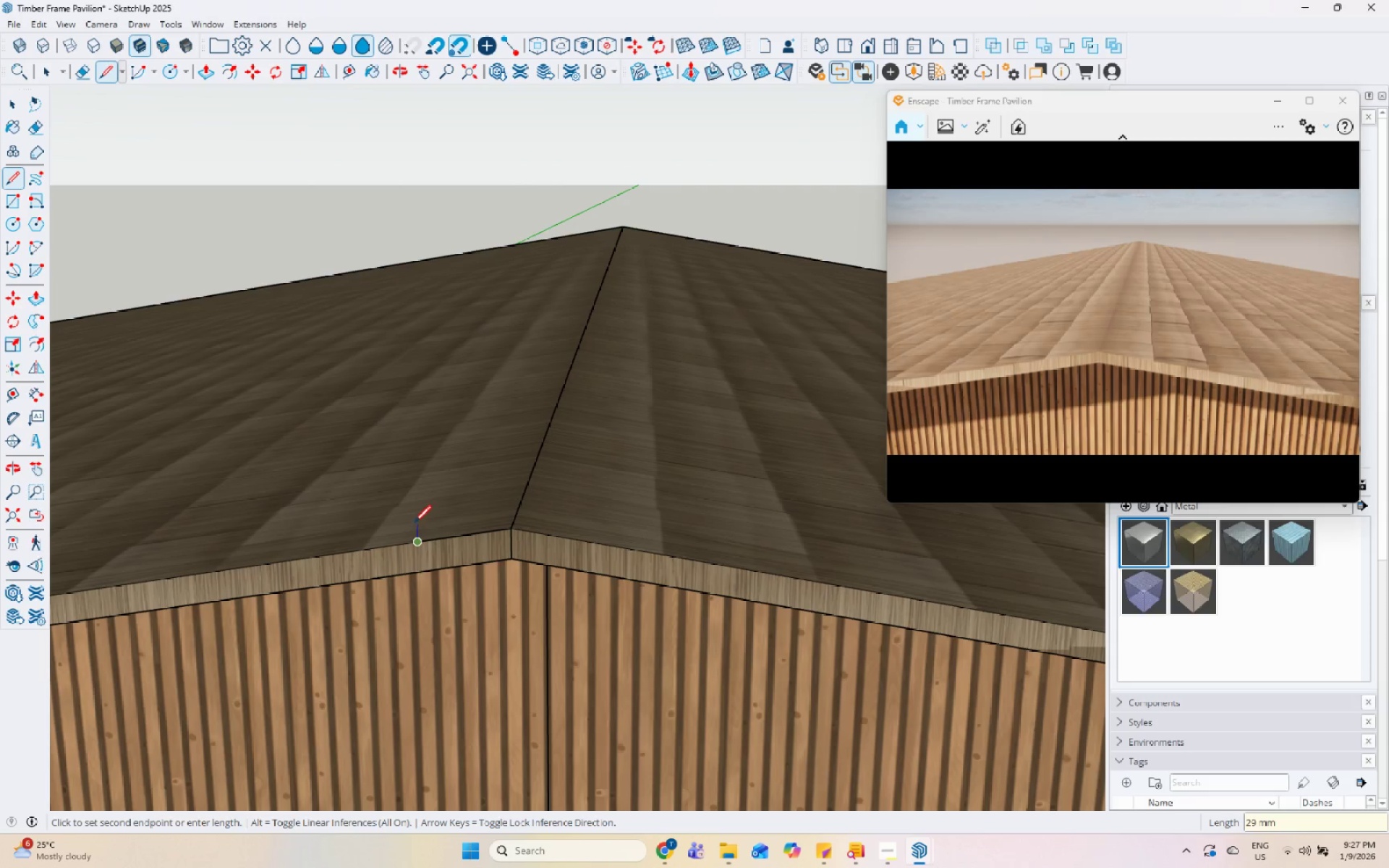 
scroll: coordinate [415, 527], scroll_direction: up, amount: 3.0
 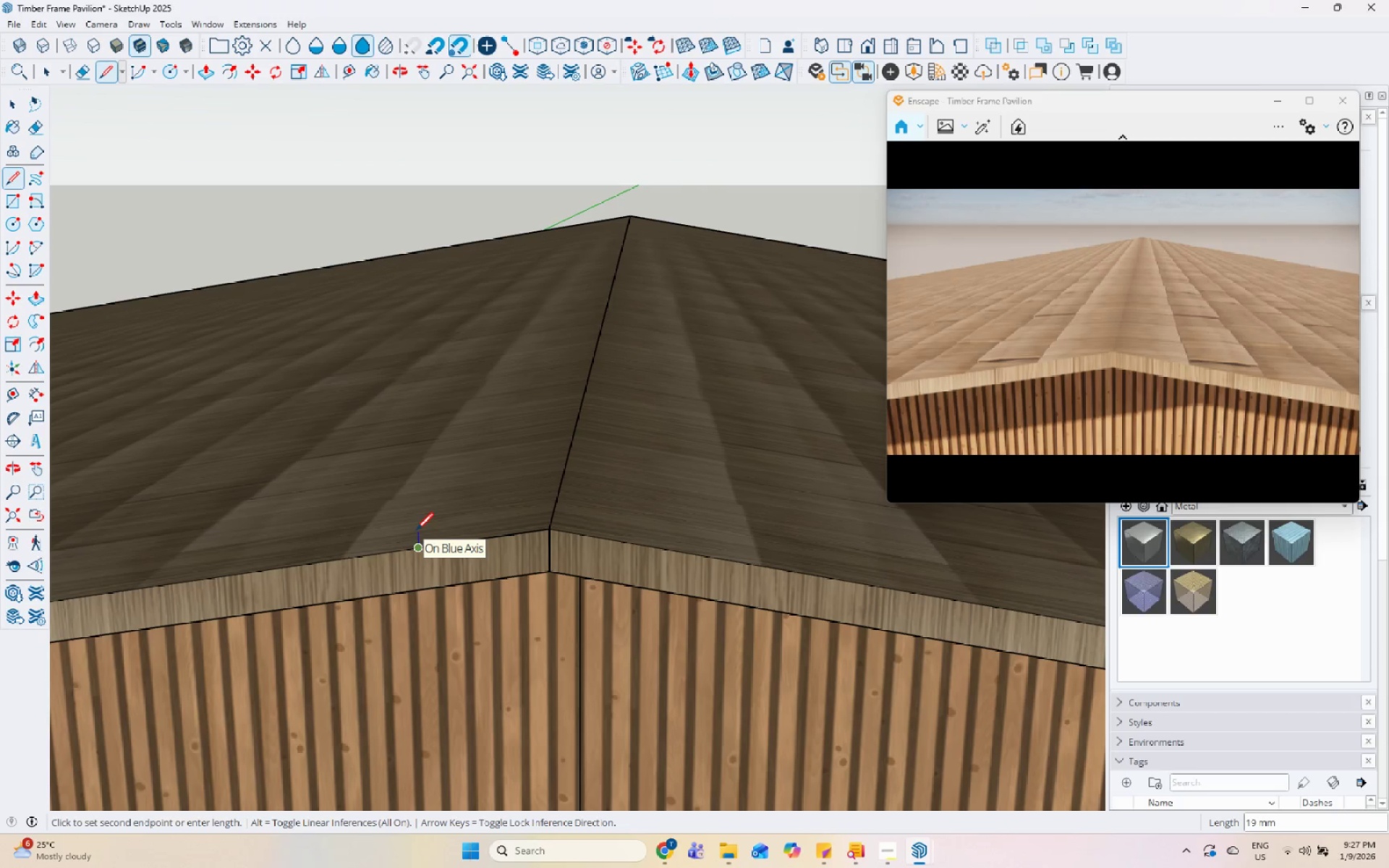 
key(Numpad2)
 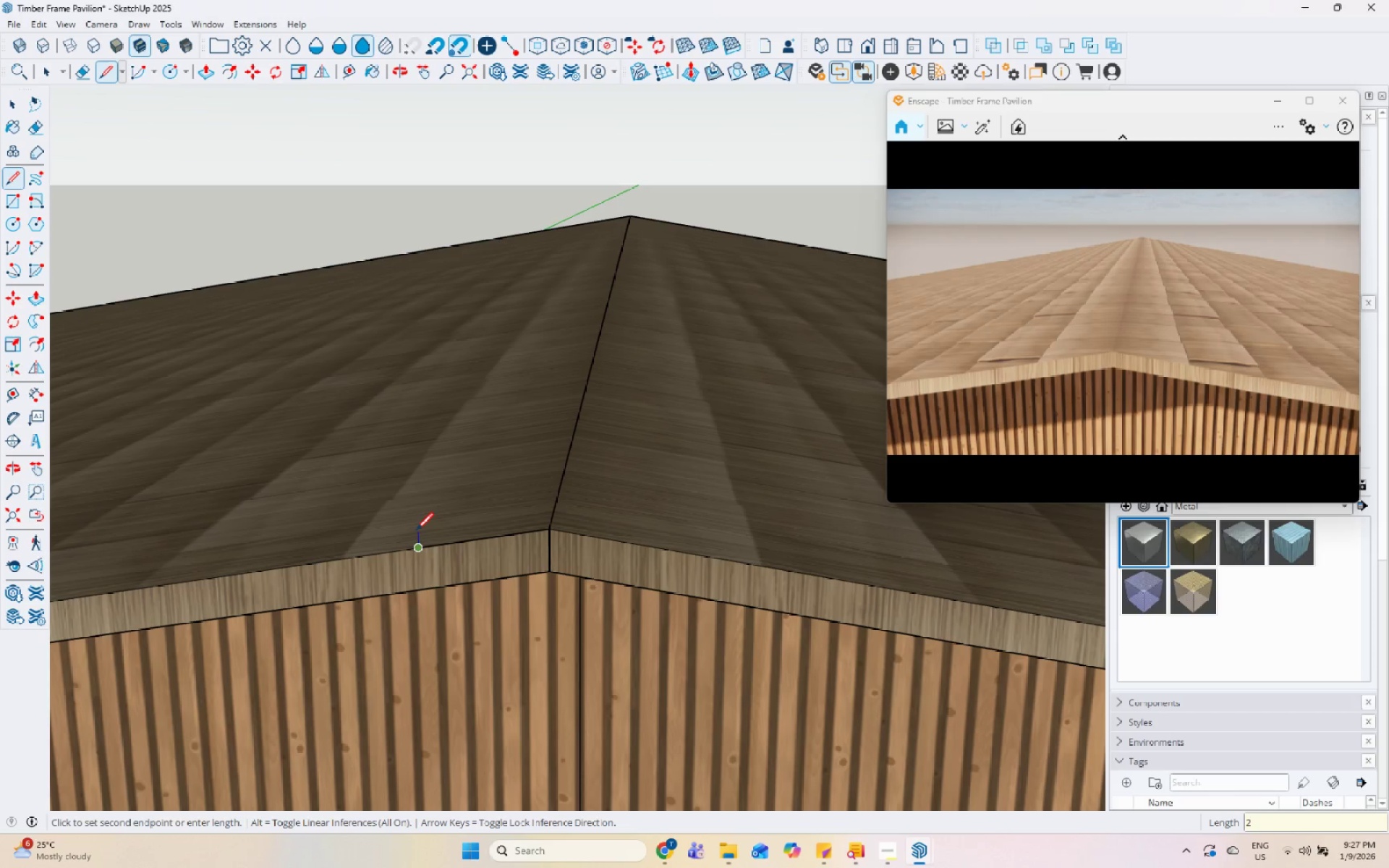 
key(Numpad0)
 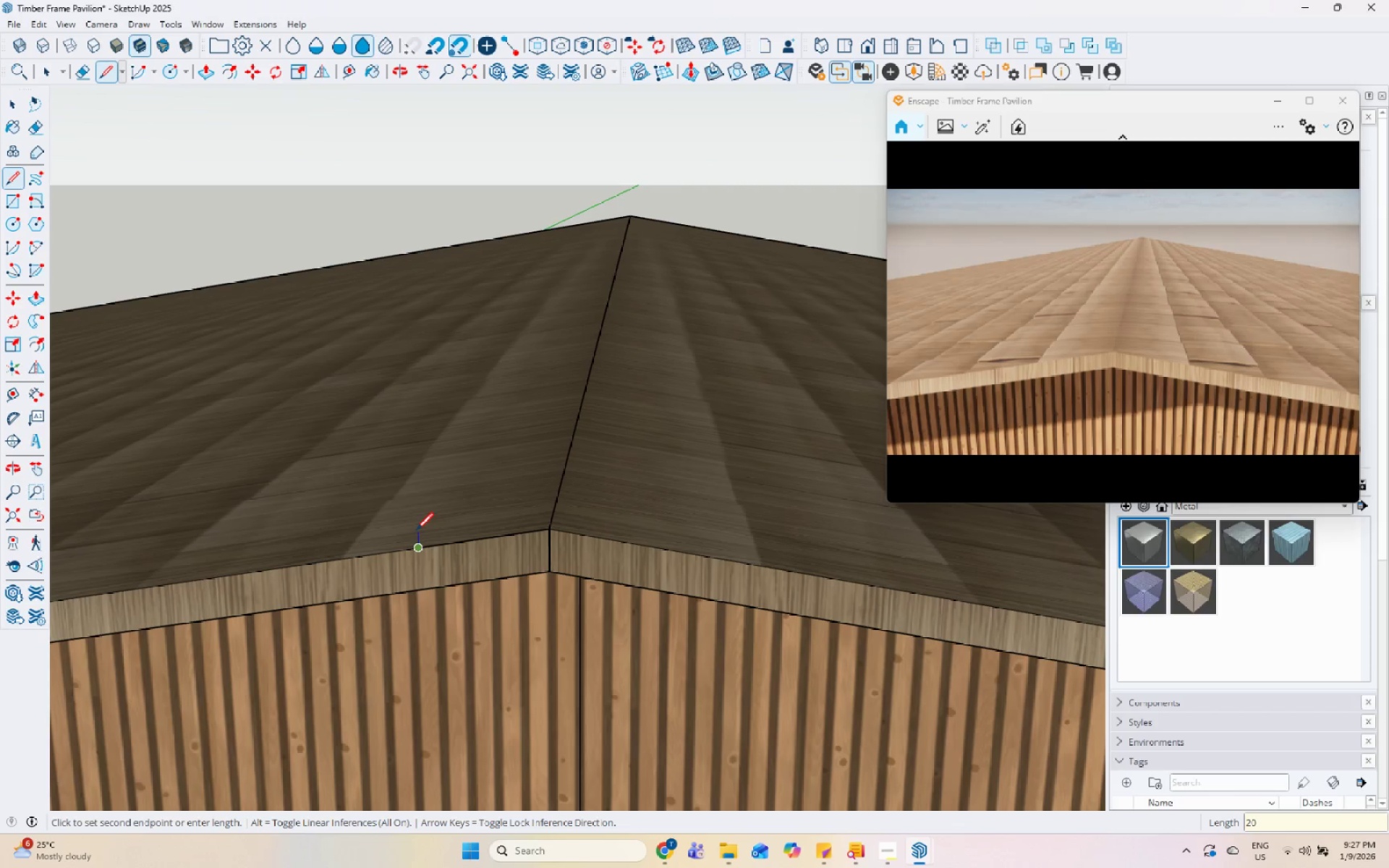 
key(Enter)
 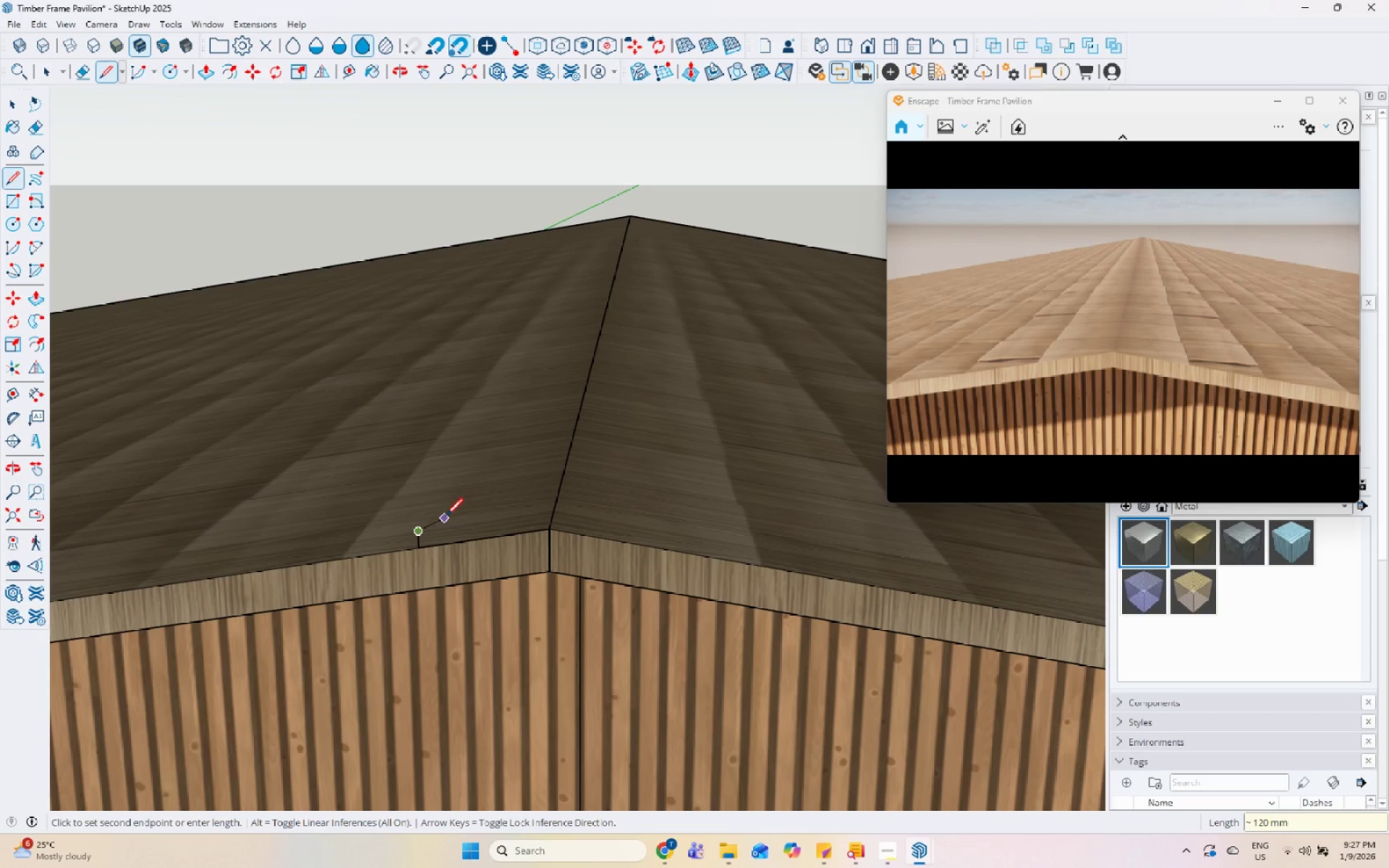 
key(Escape)
 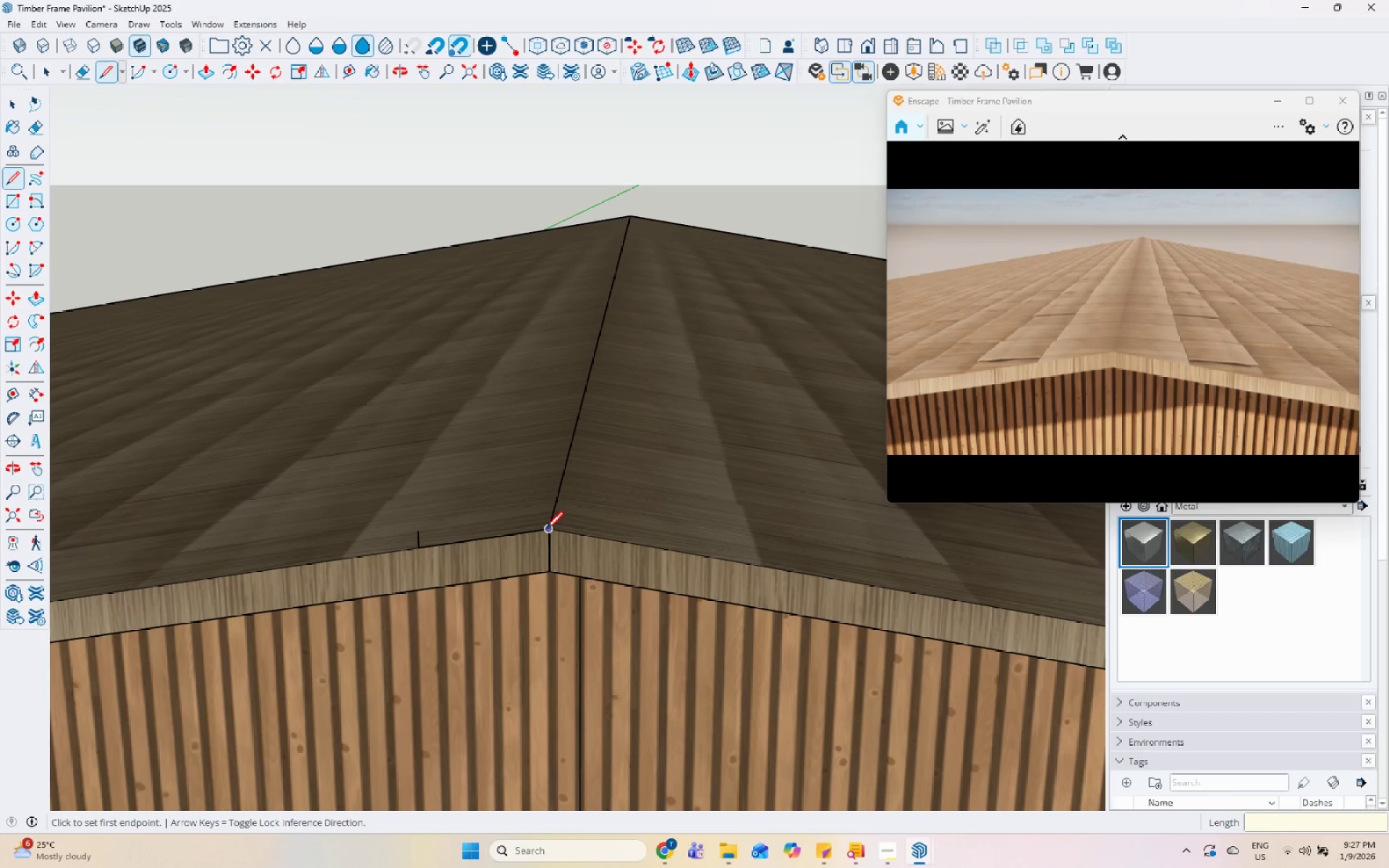 
left_click([545, 531])
 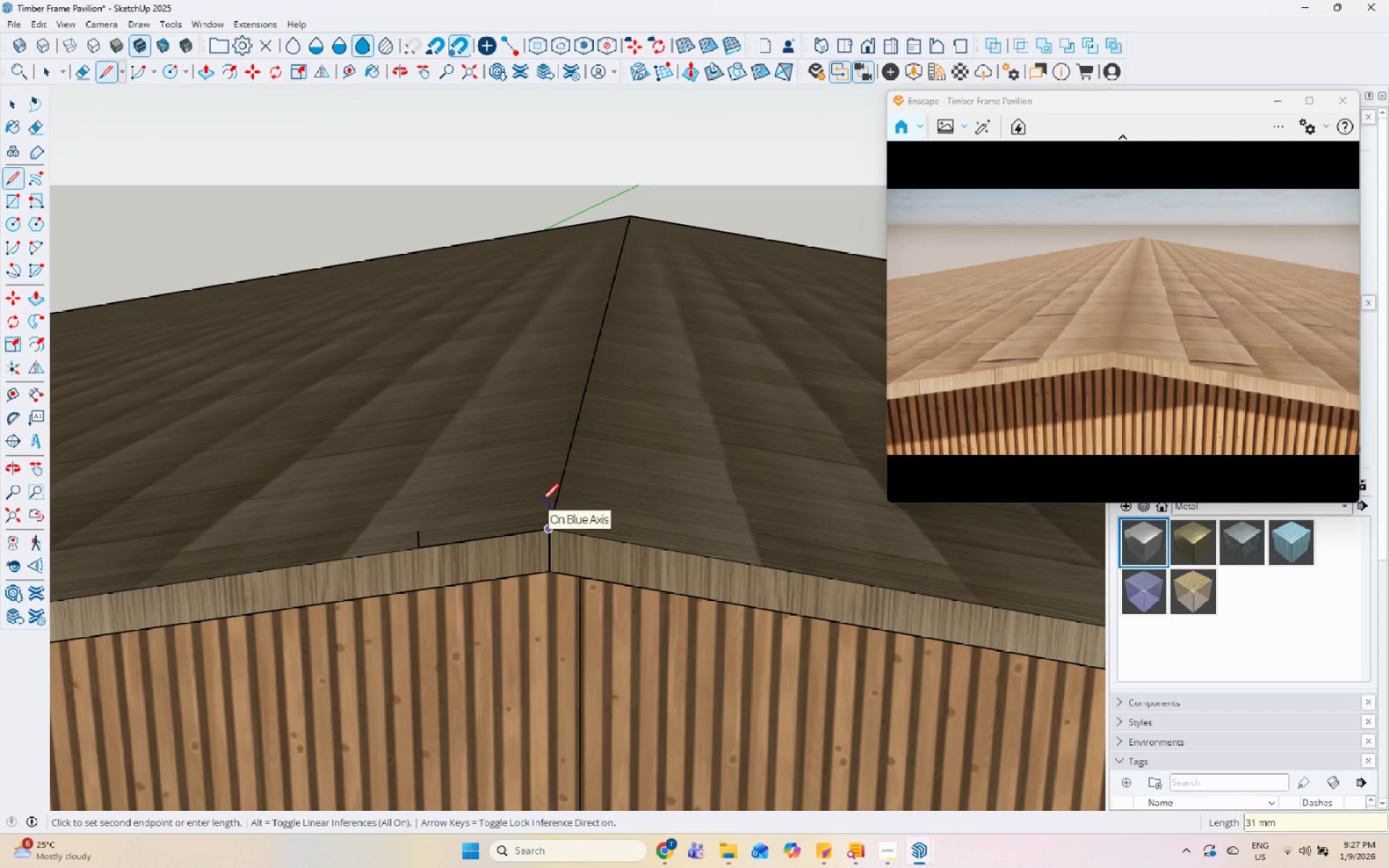 
key(Numpad2)
 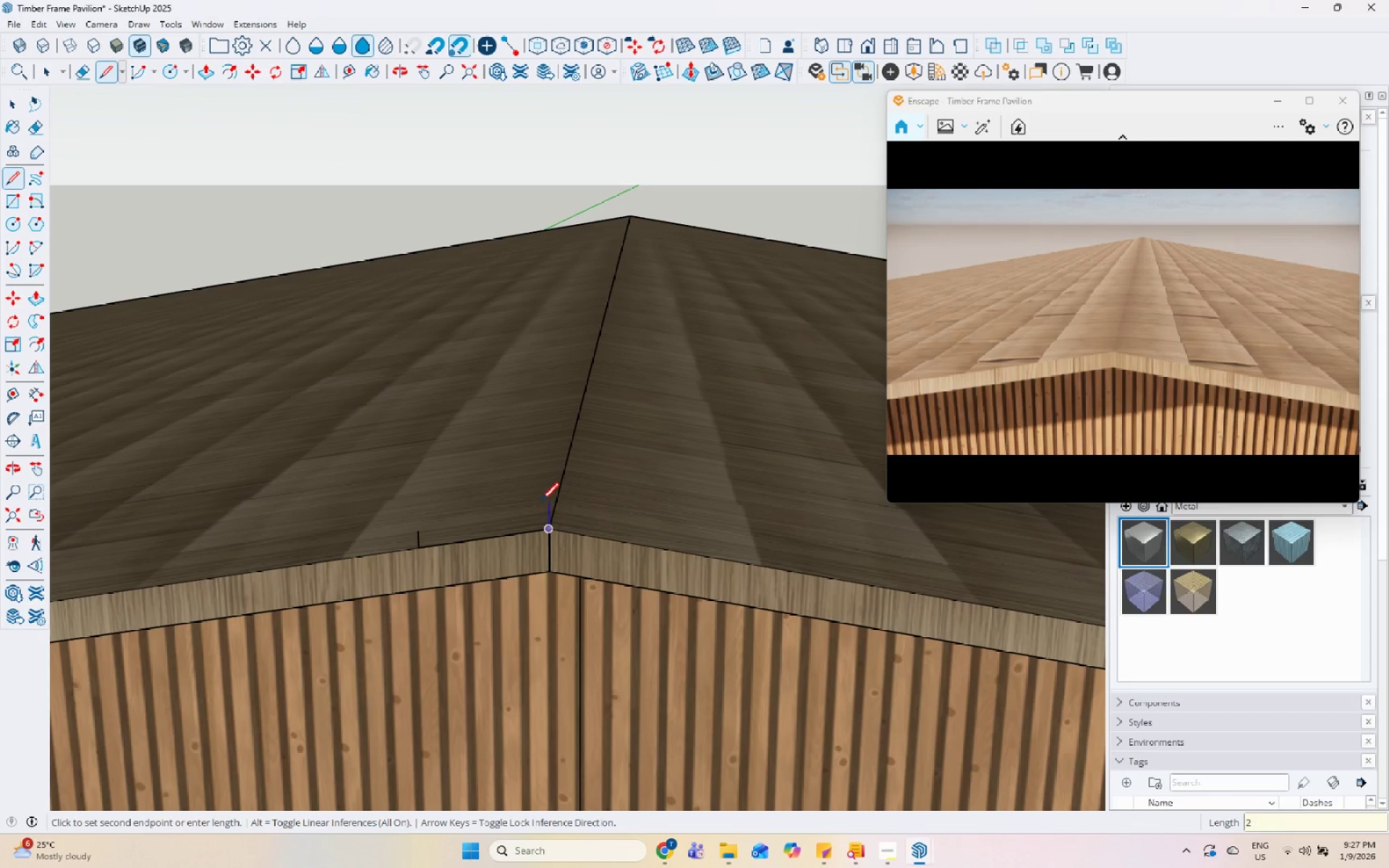 
key(Numpad0)
 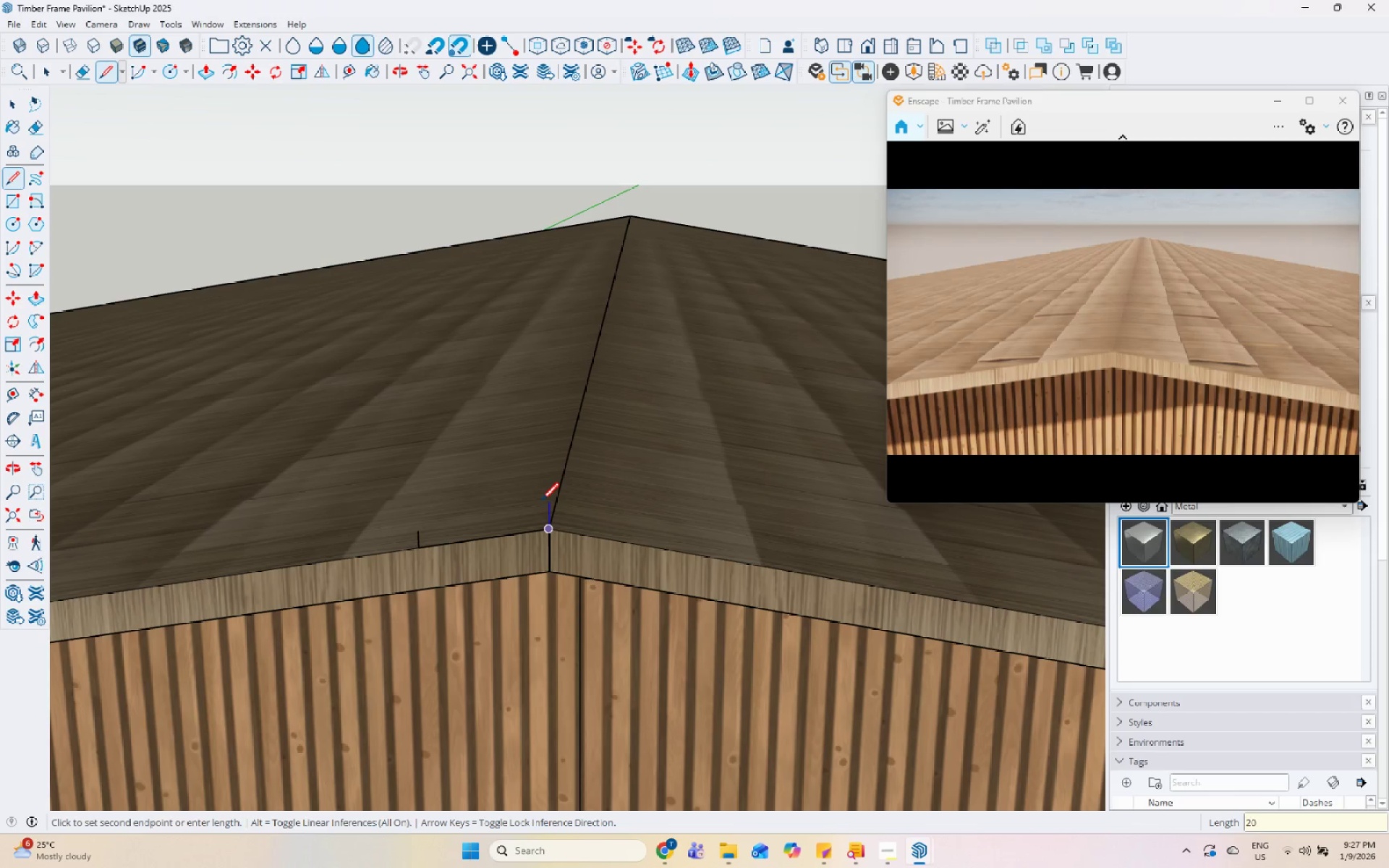 
key(ArrowUp)
 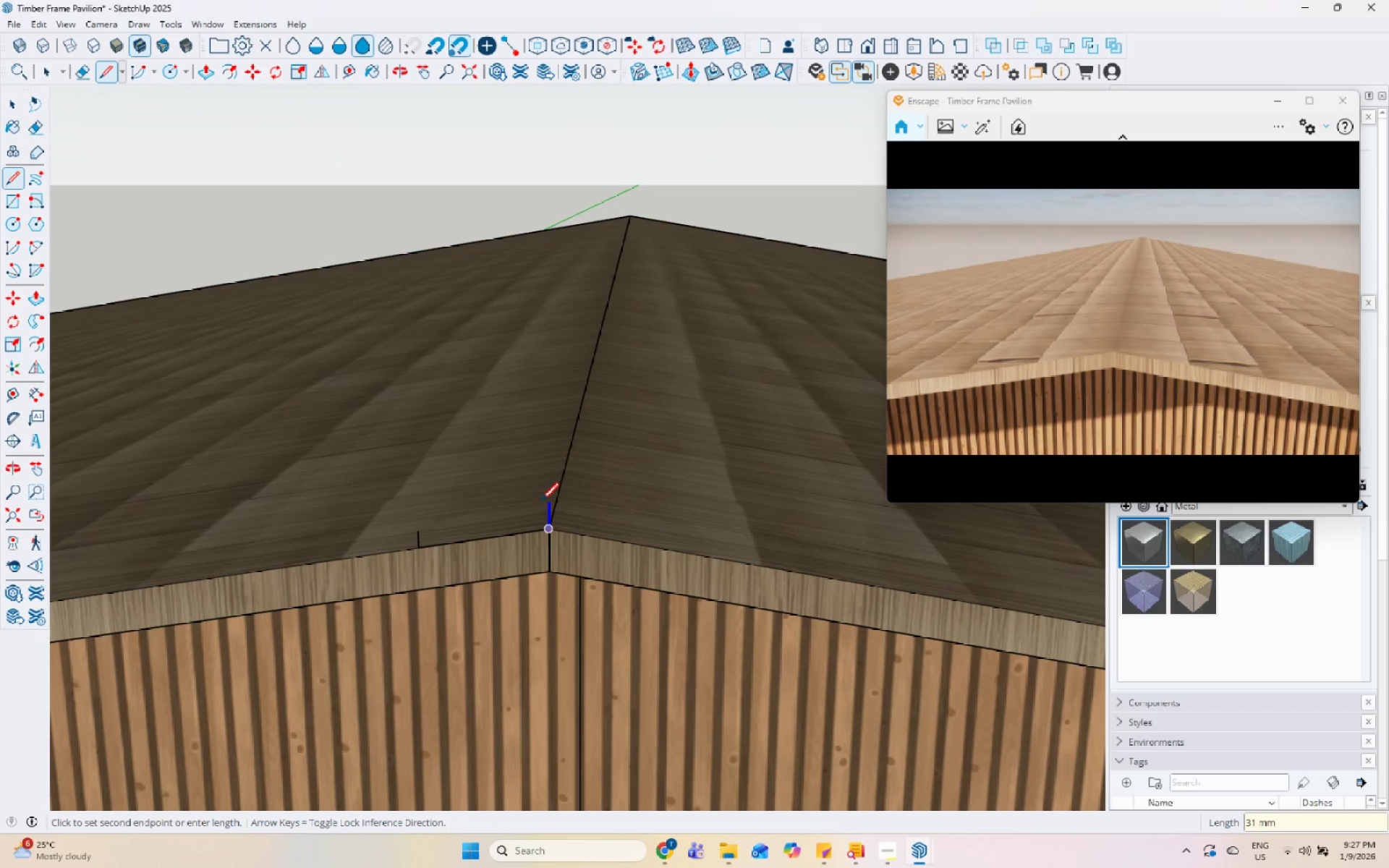 
key(Numpad2)
 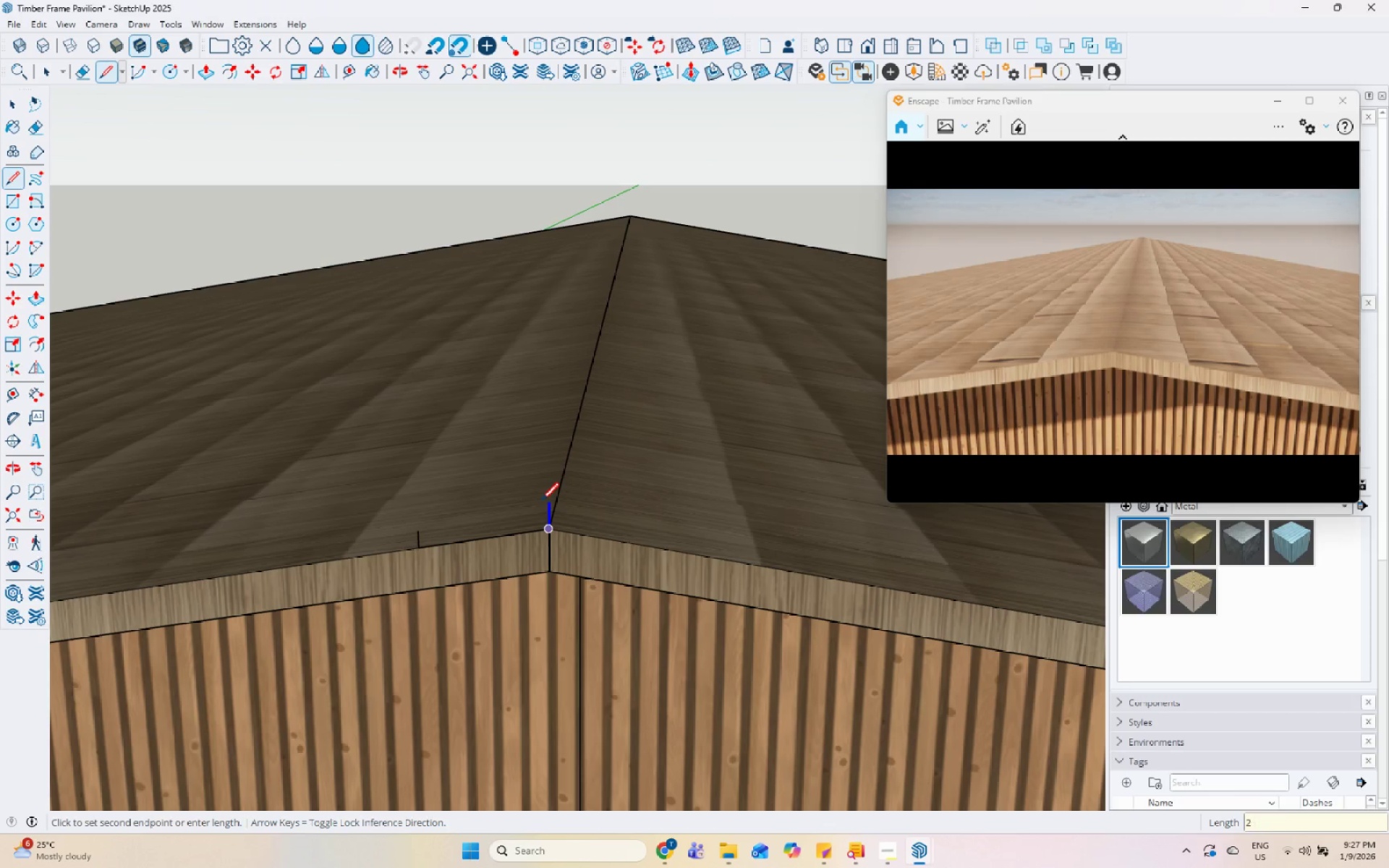 
key(Numpad0)
 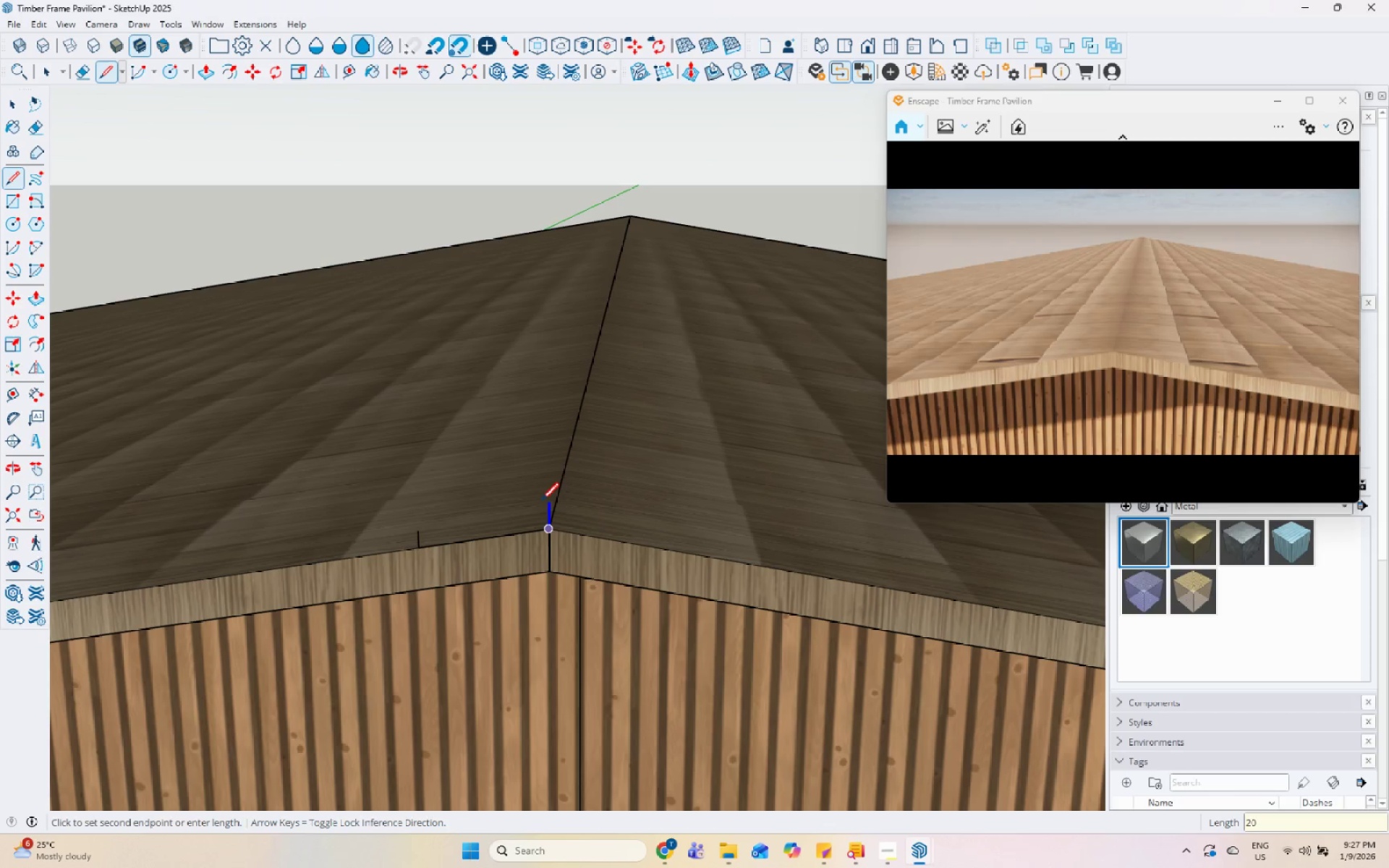 
key(Enter)
 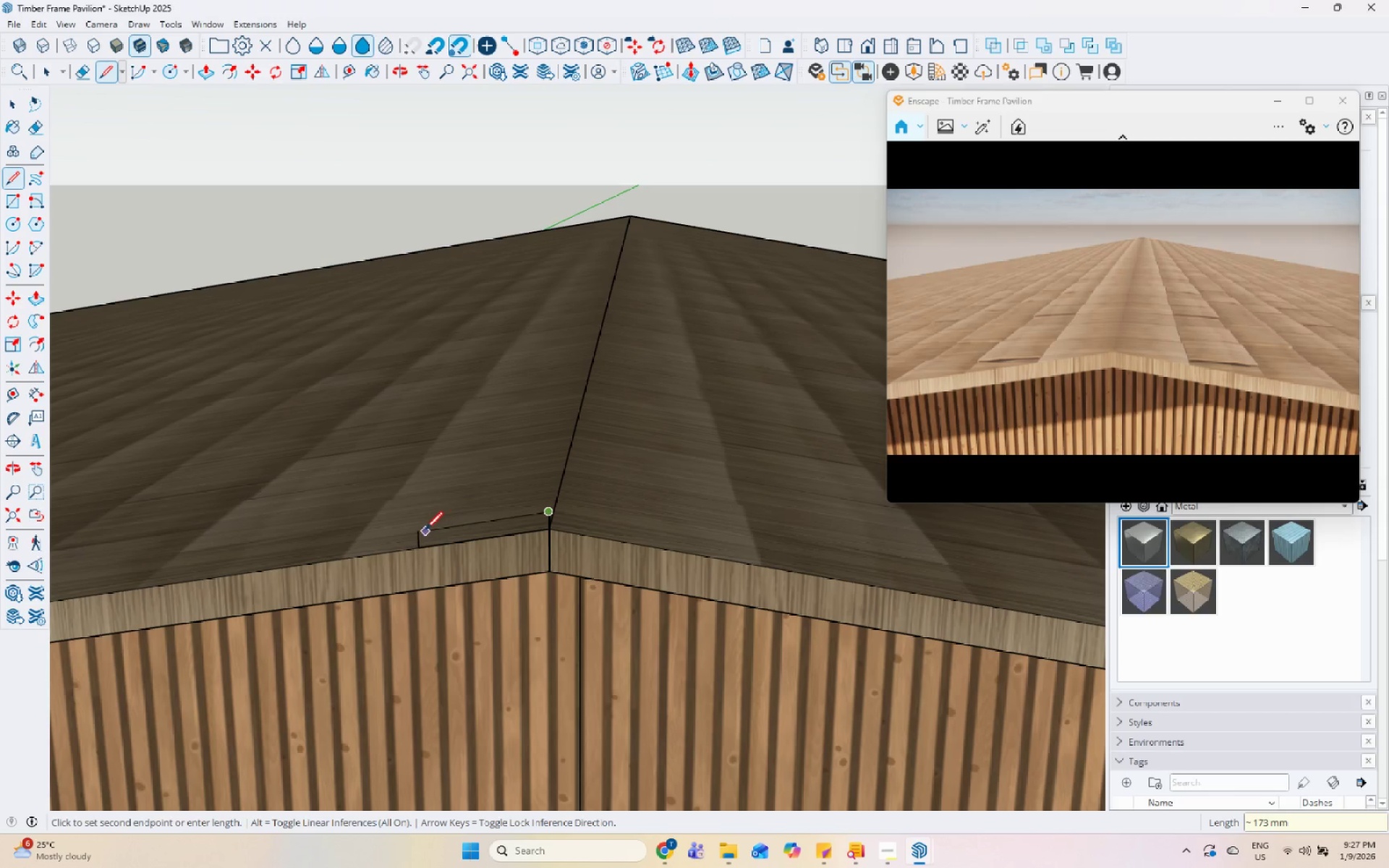 
left_click([420, 531])
 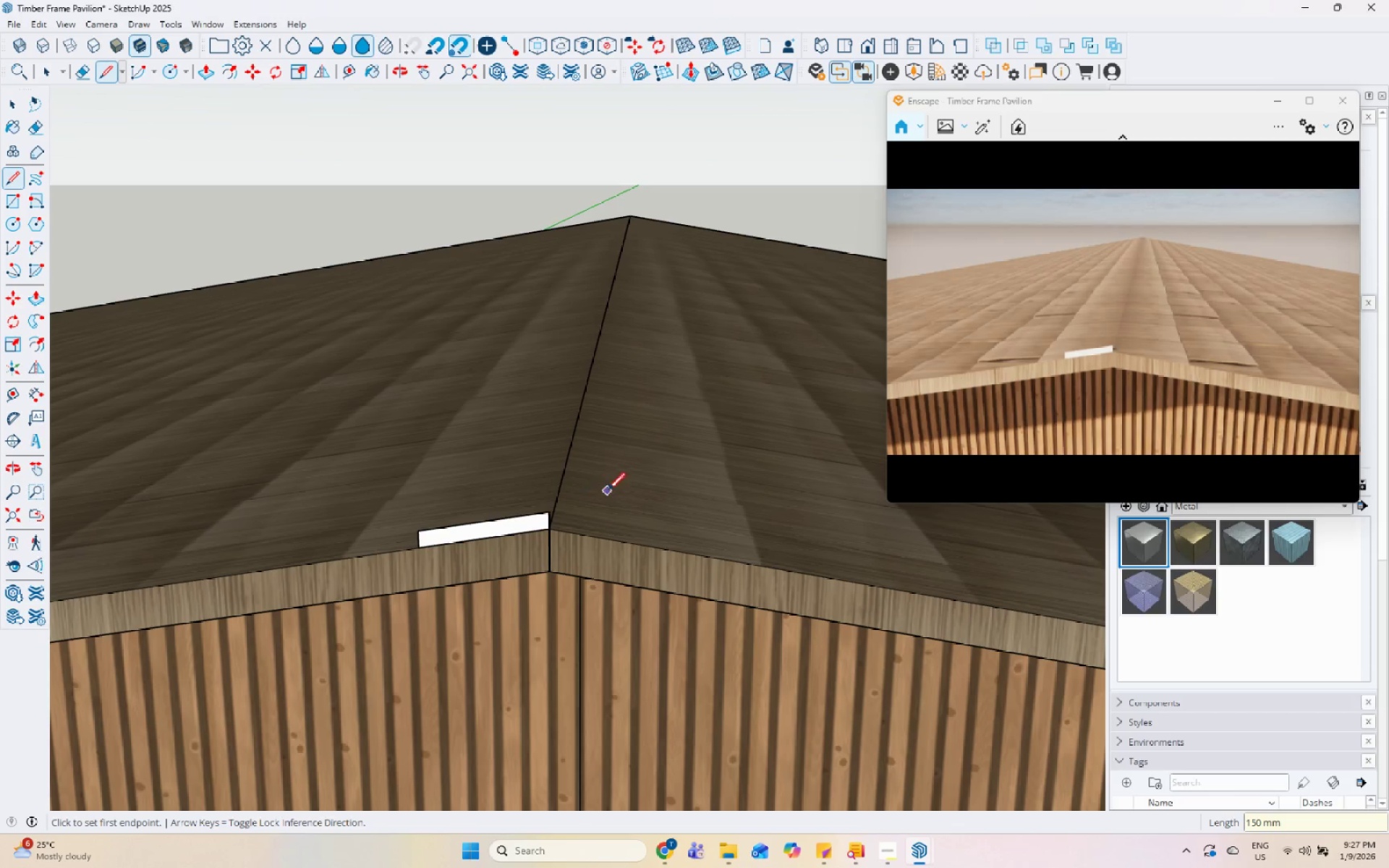 
scroll: coordinate [584, 514], scroll_direction: up, amount: 5.0
 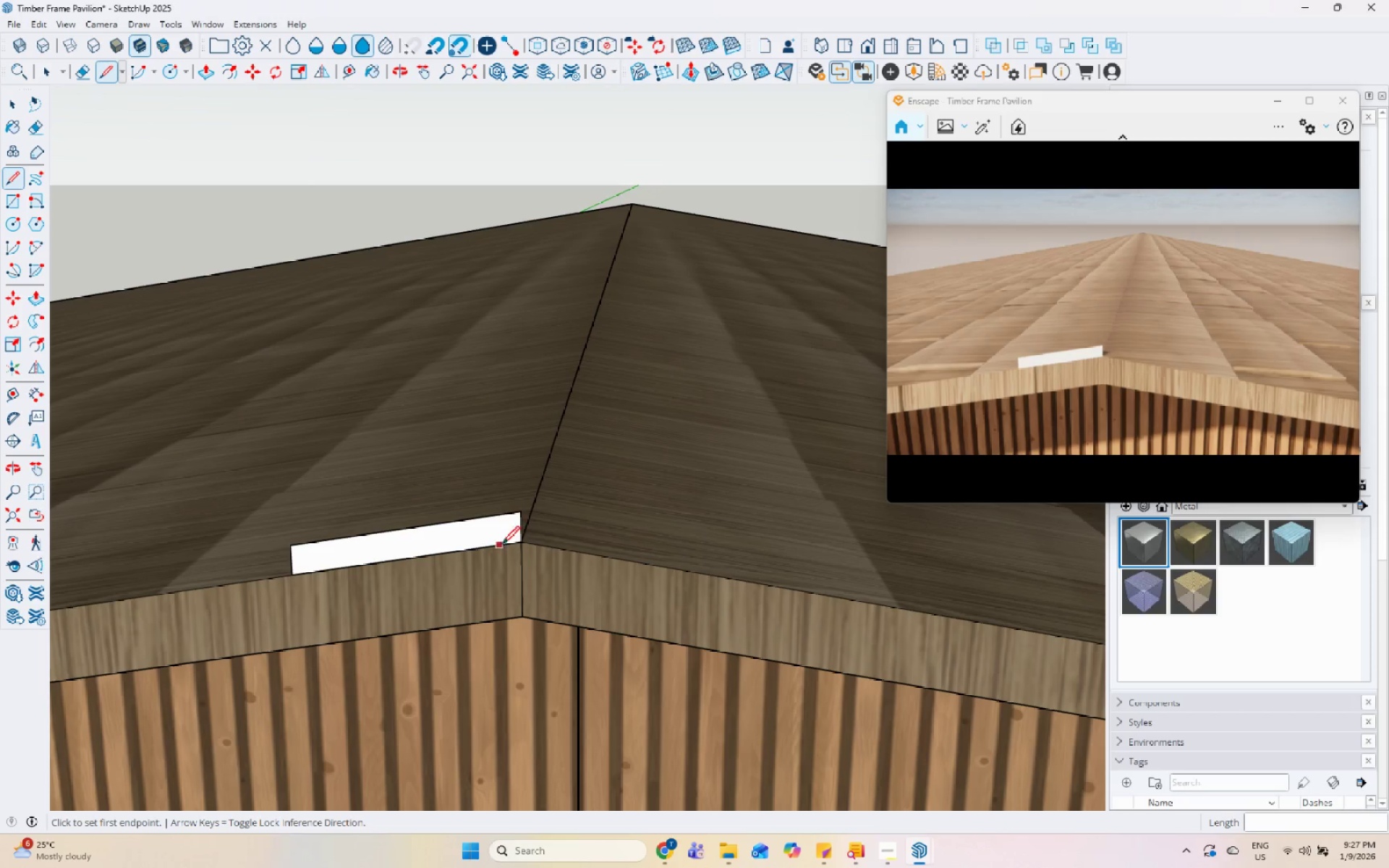 
left_click([521, 539])
 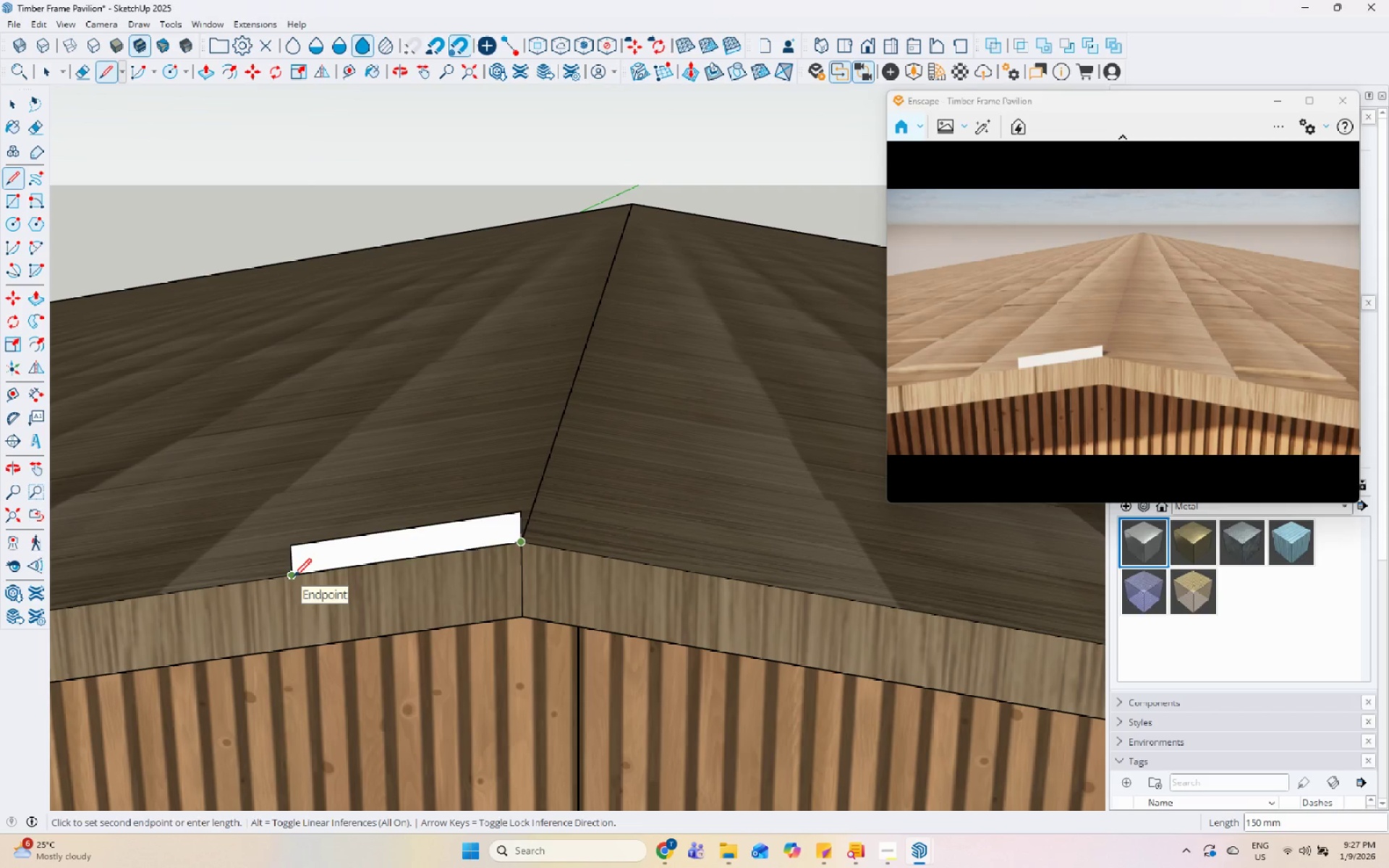 
key(Escape)
 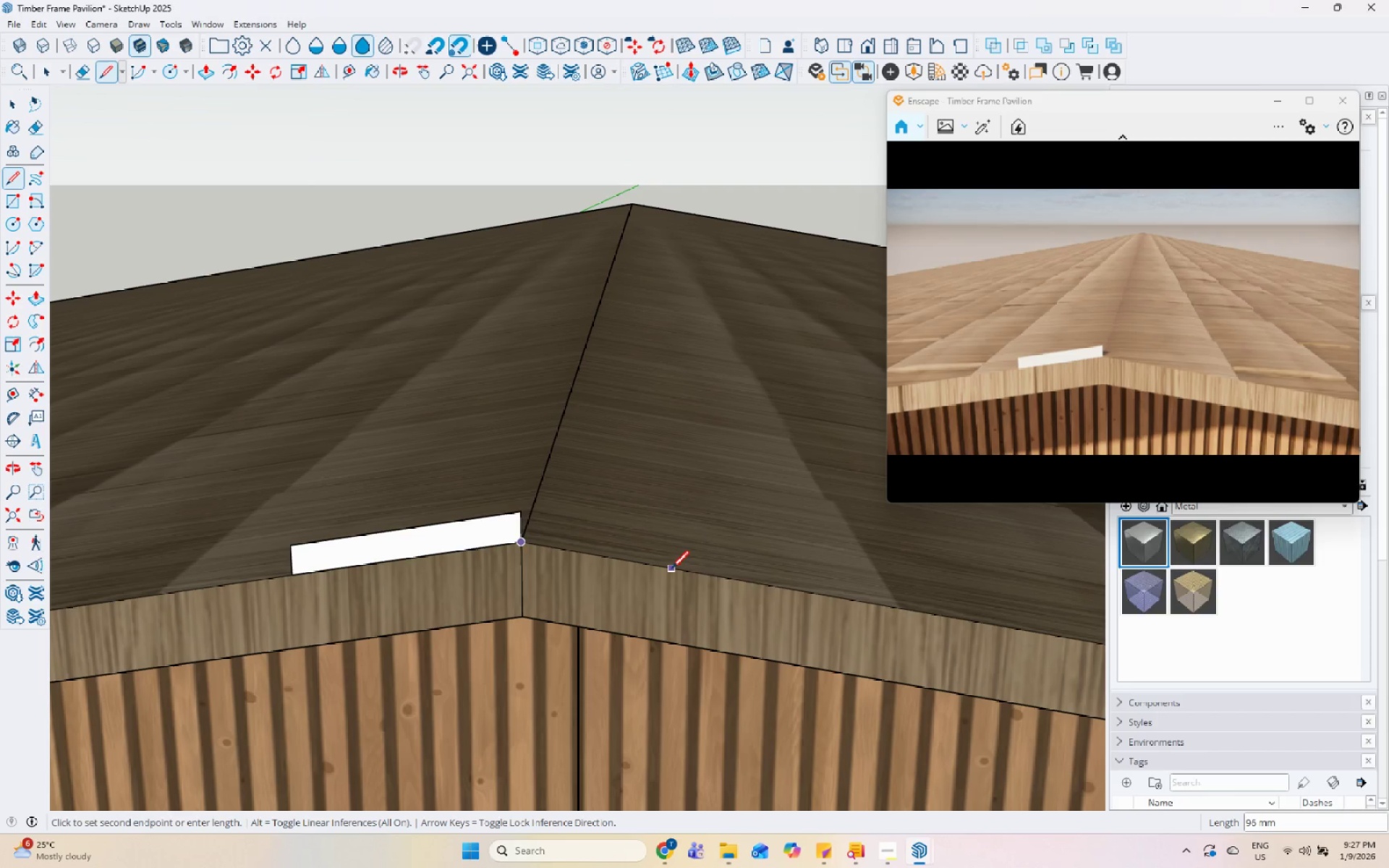 
key(Numpad1)
 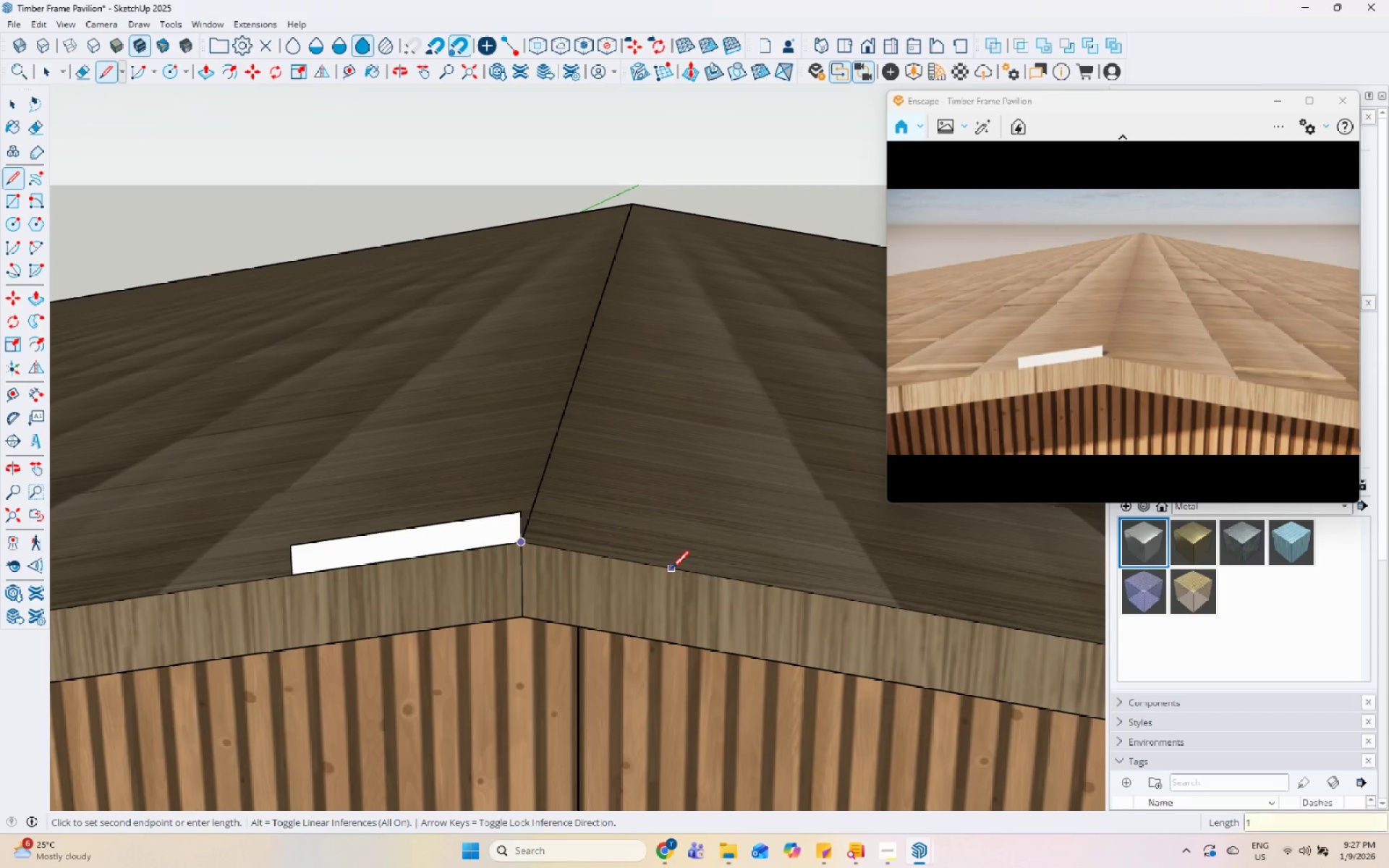 
key(Numpad5)
 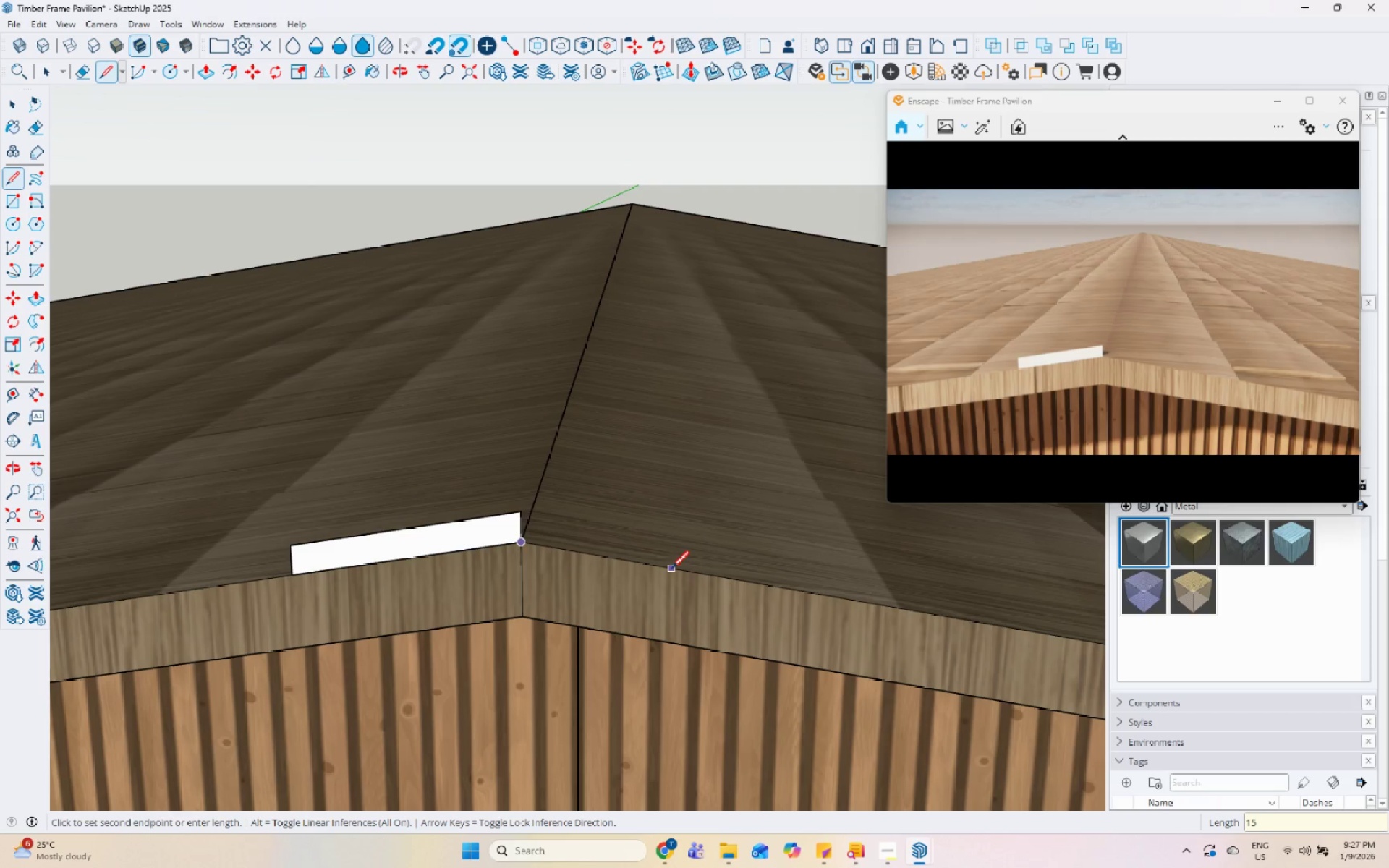 
key(Numpad0)
 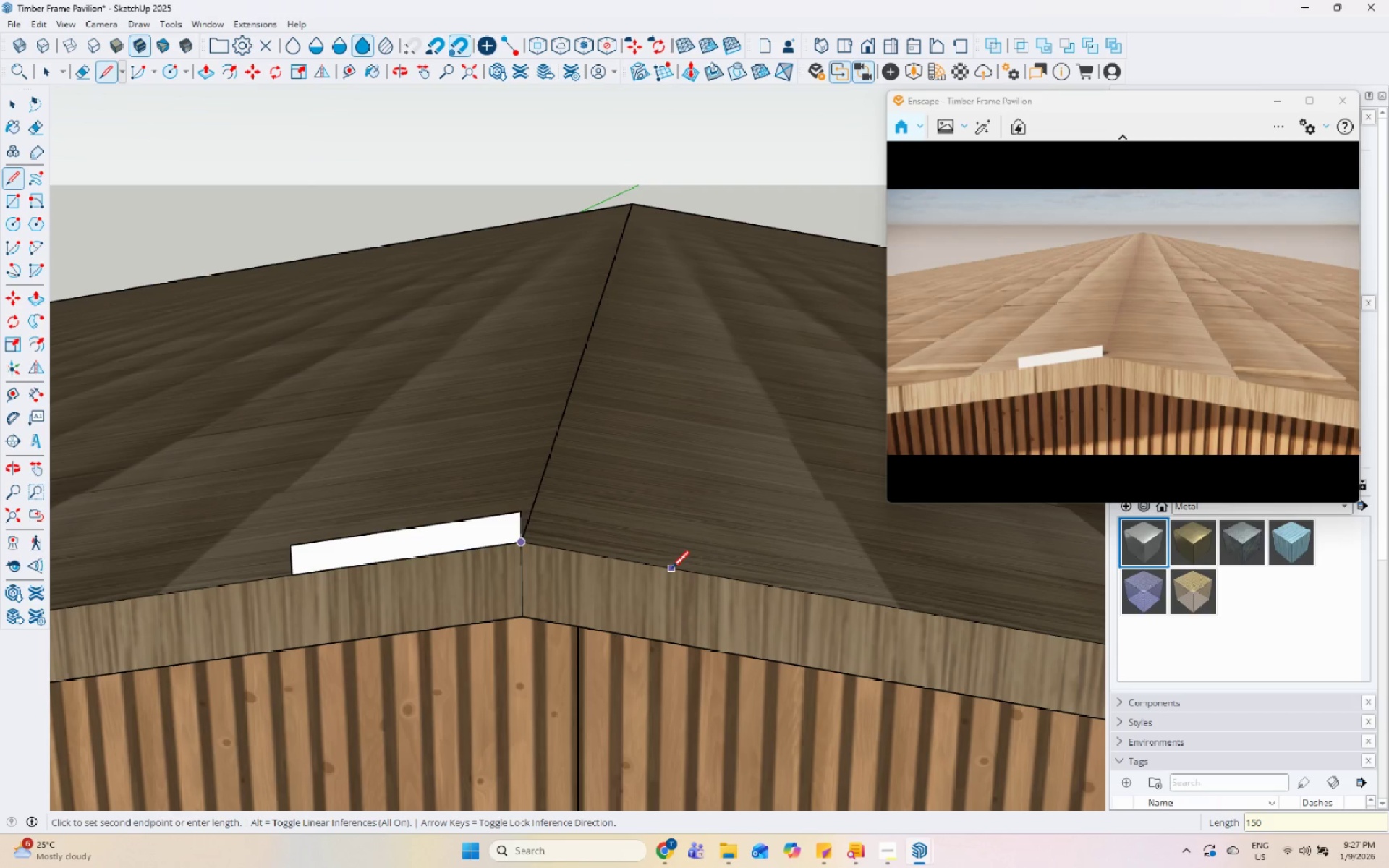 
key(Enter)
 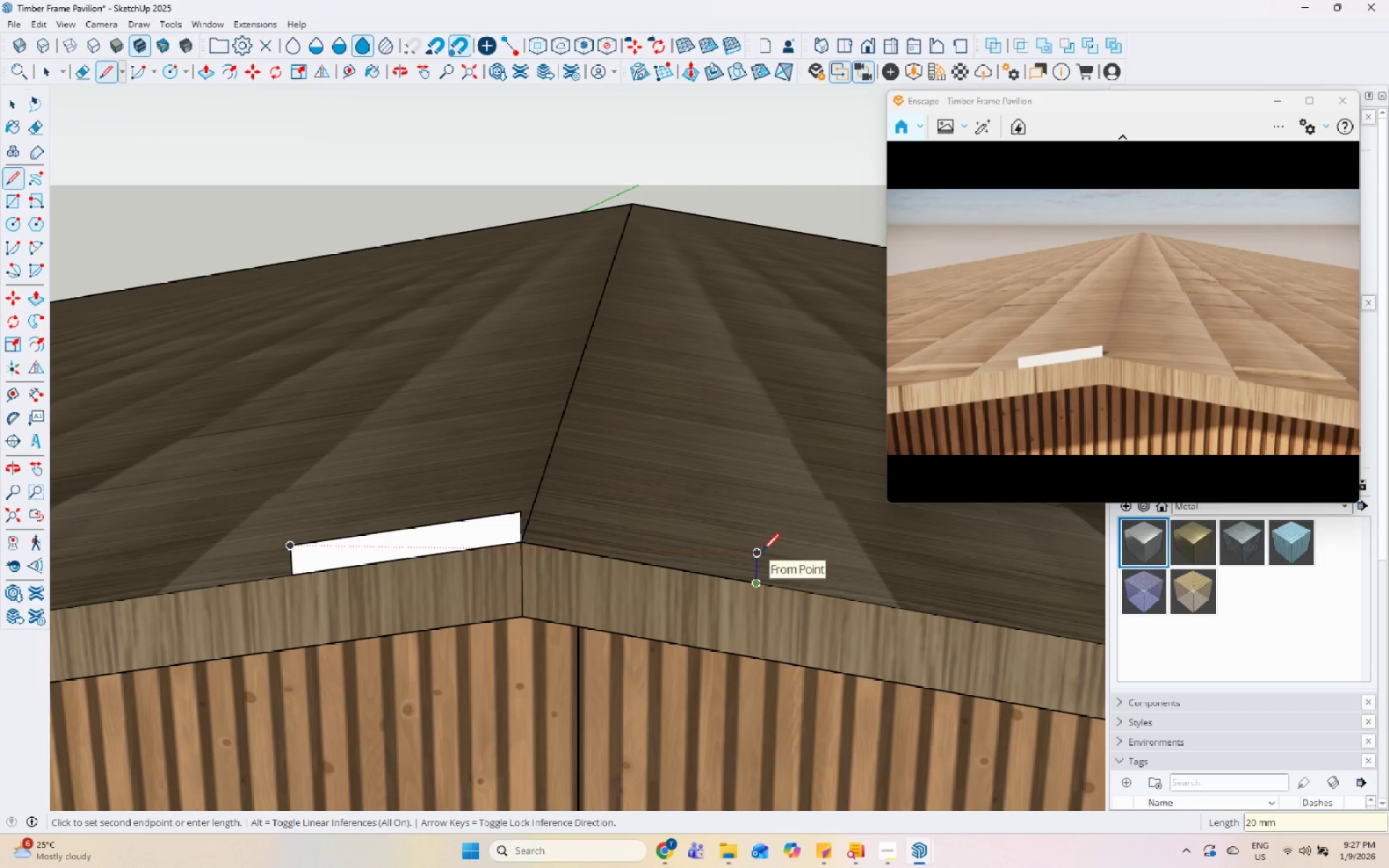 
left_click([762, 553])
 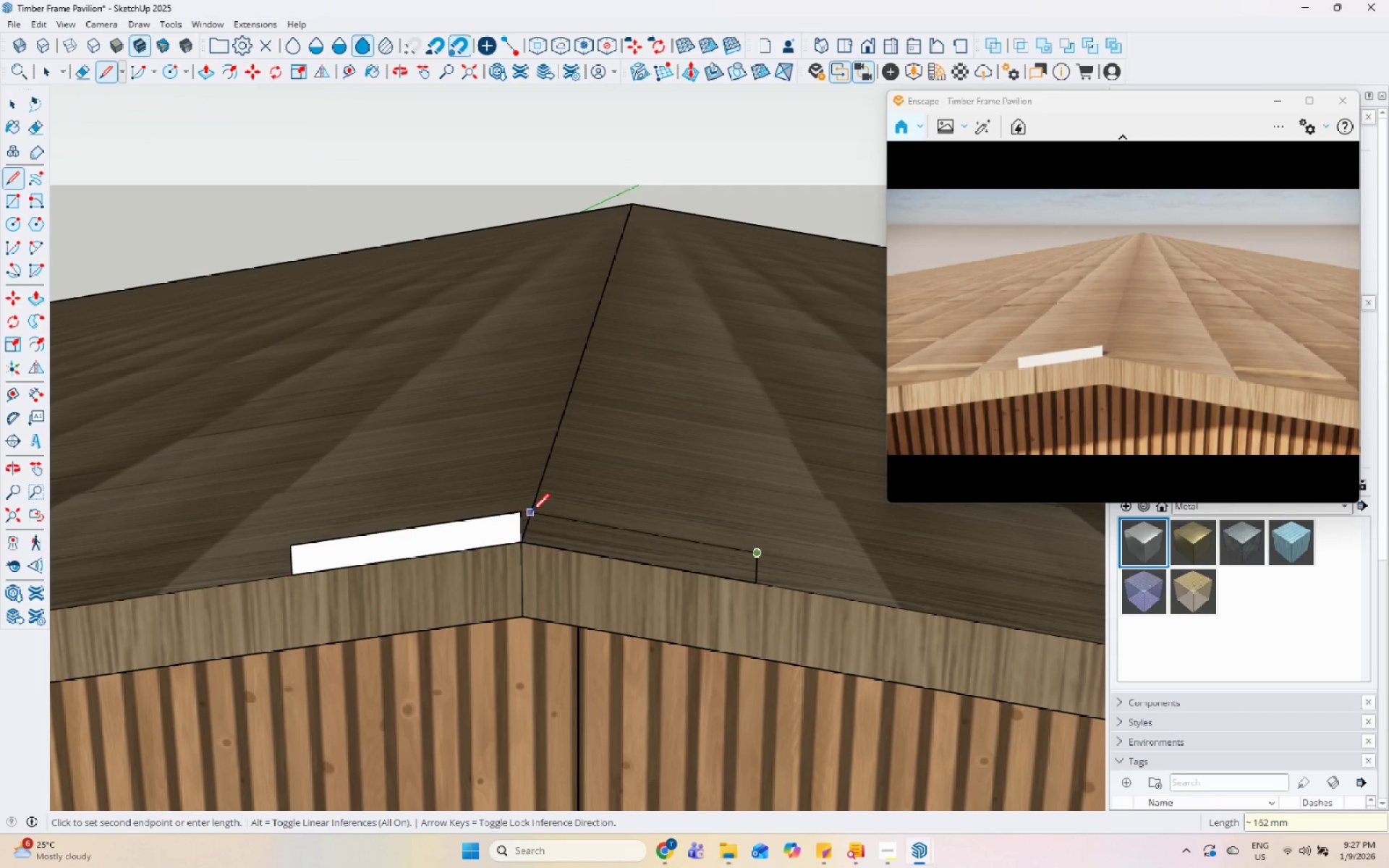 
left_click([523, 511])
 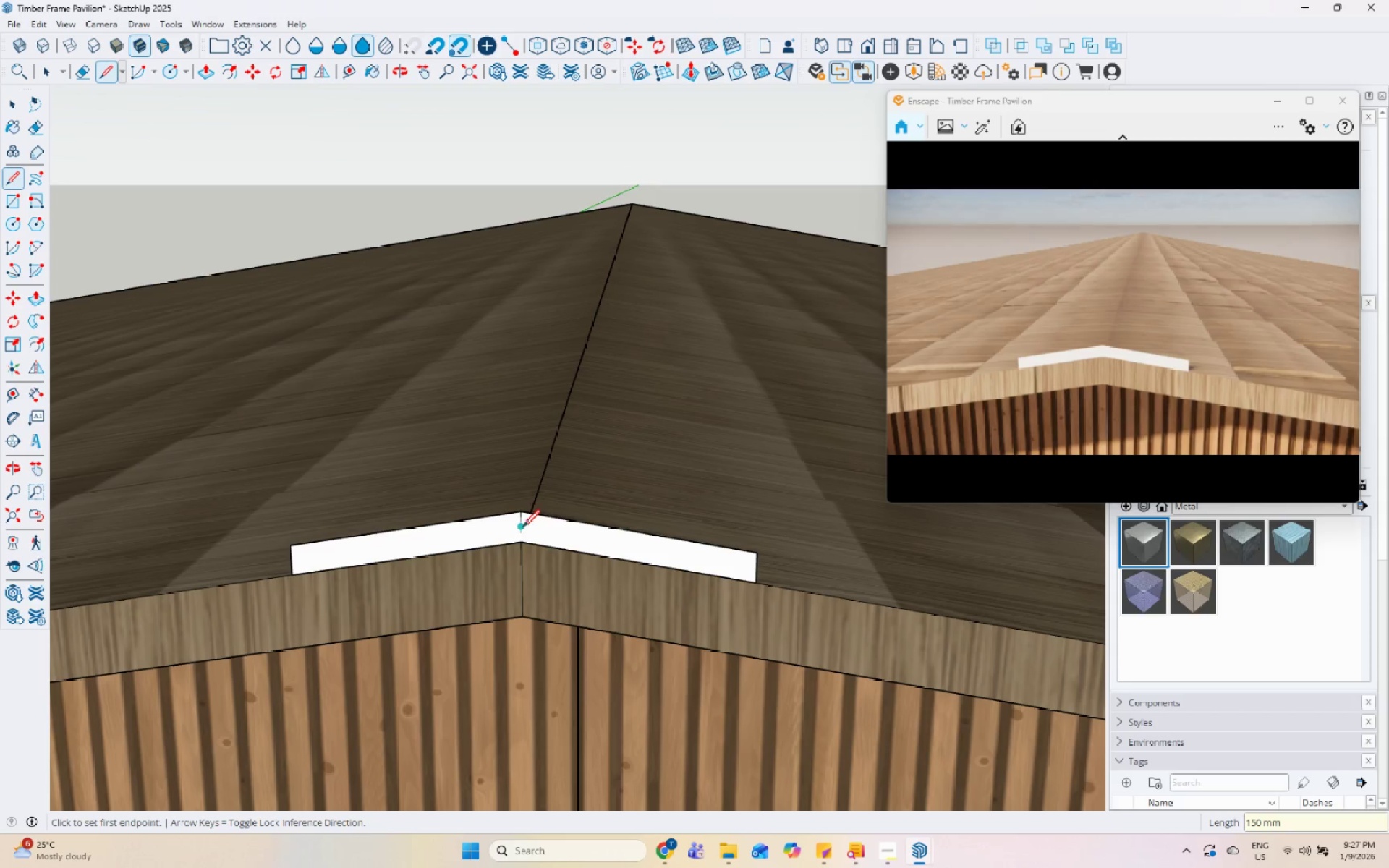 
key(Space)
 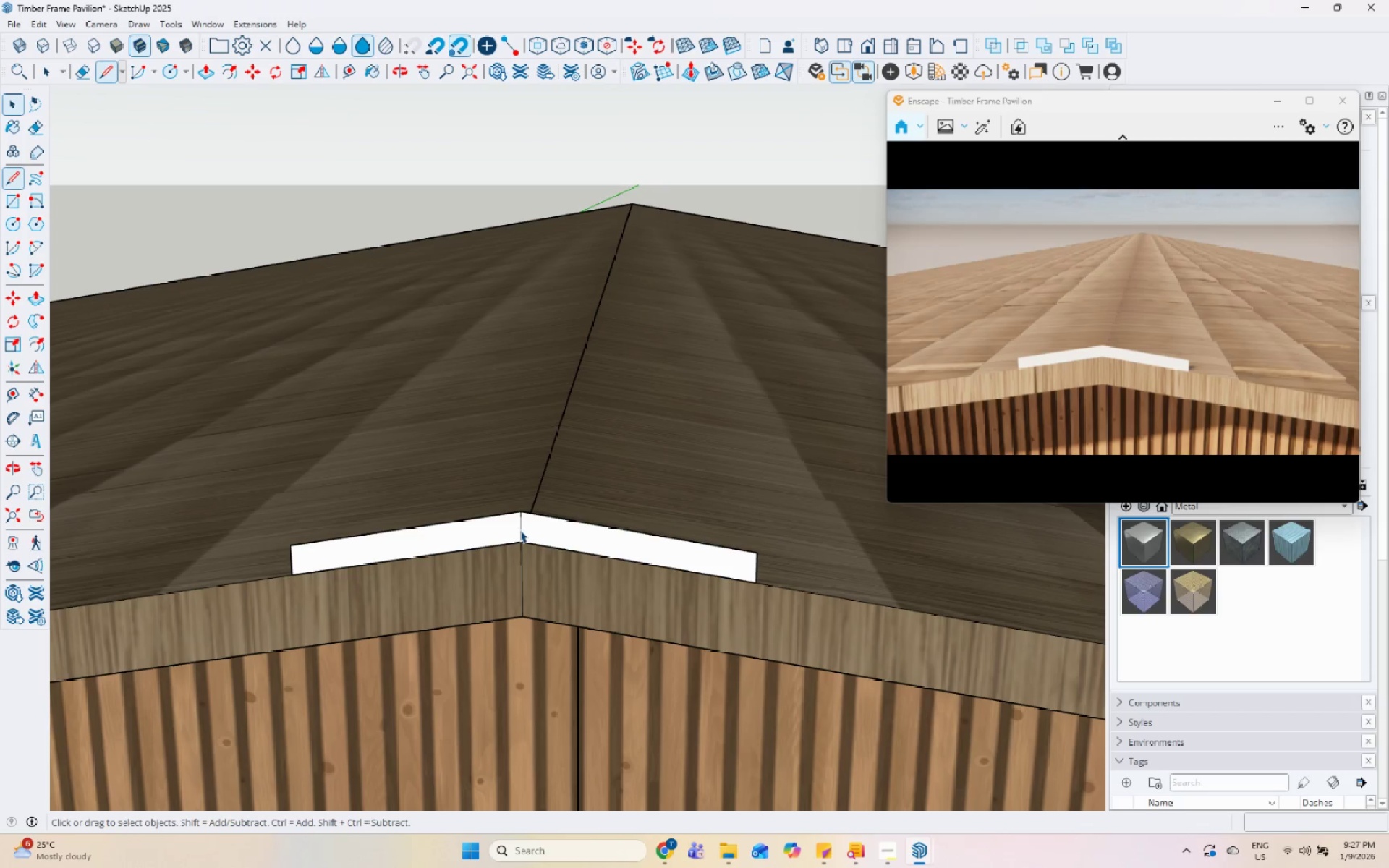 
left_click([519, 529])
 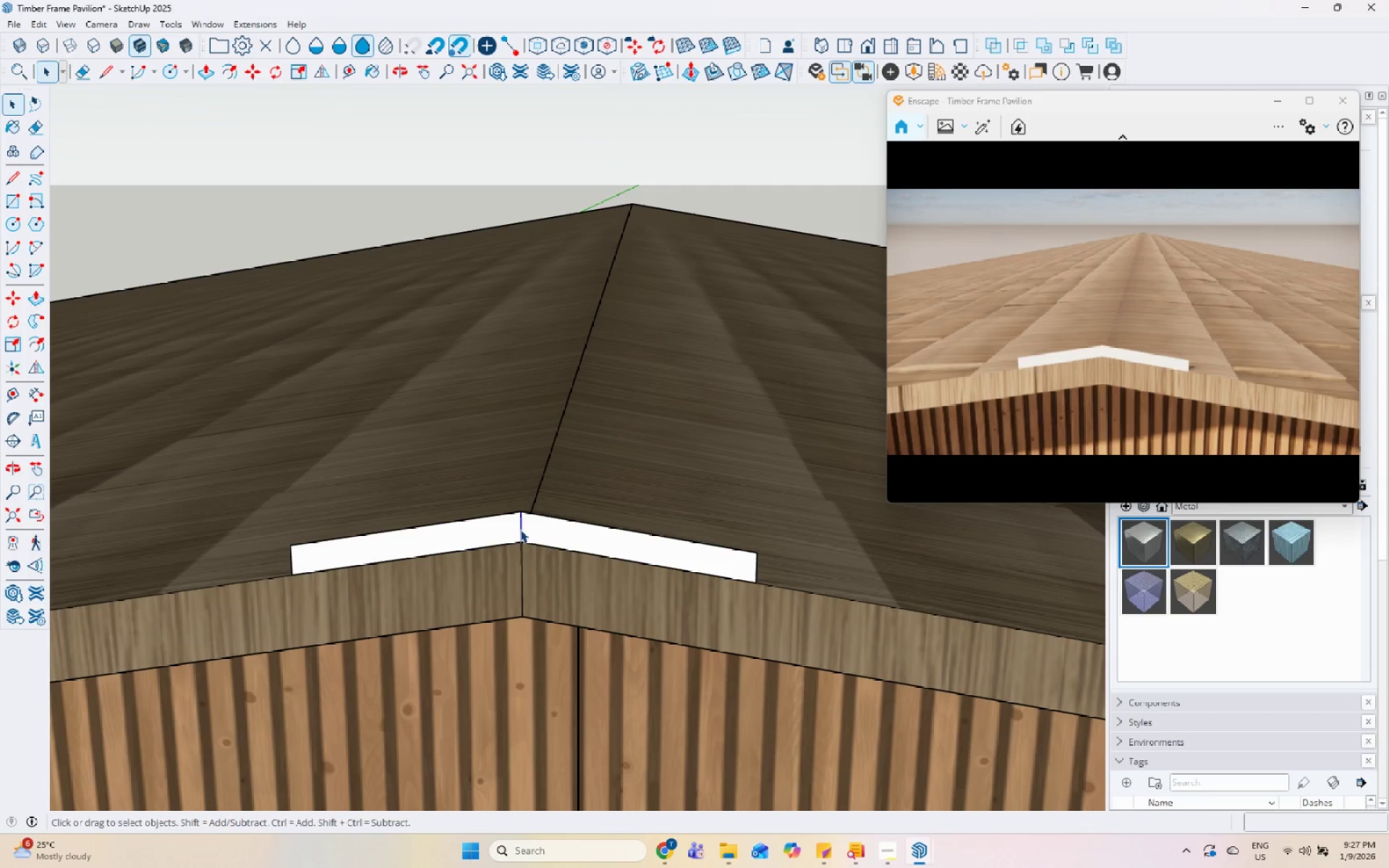 
right_click([520, 529])
 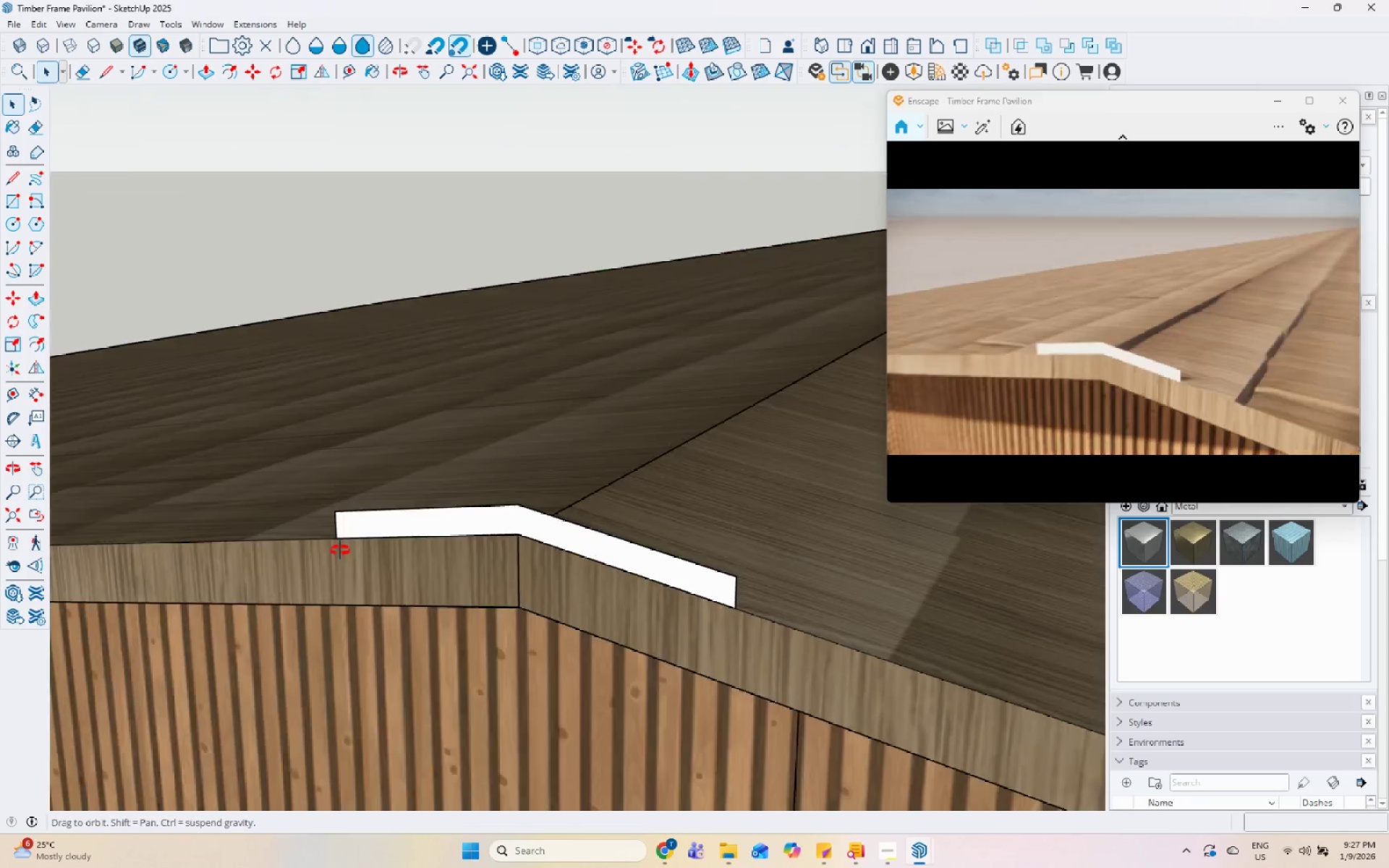 
scroll: coordinate [209, 462], scroll_direction: down, amount: 66.0
 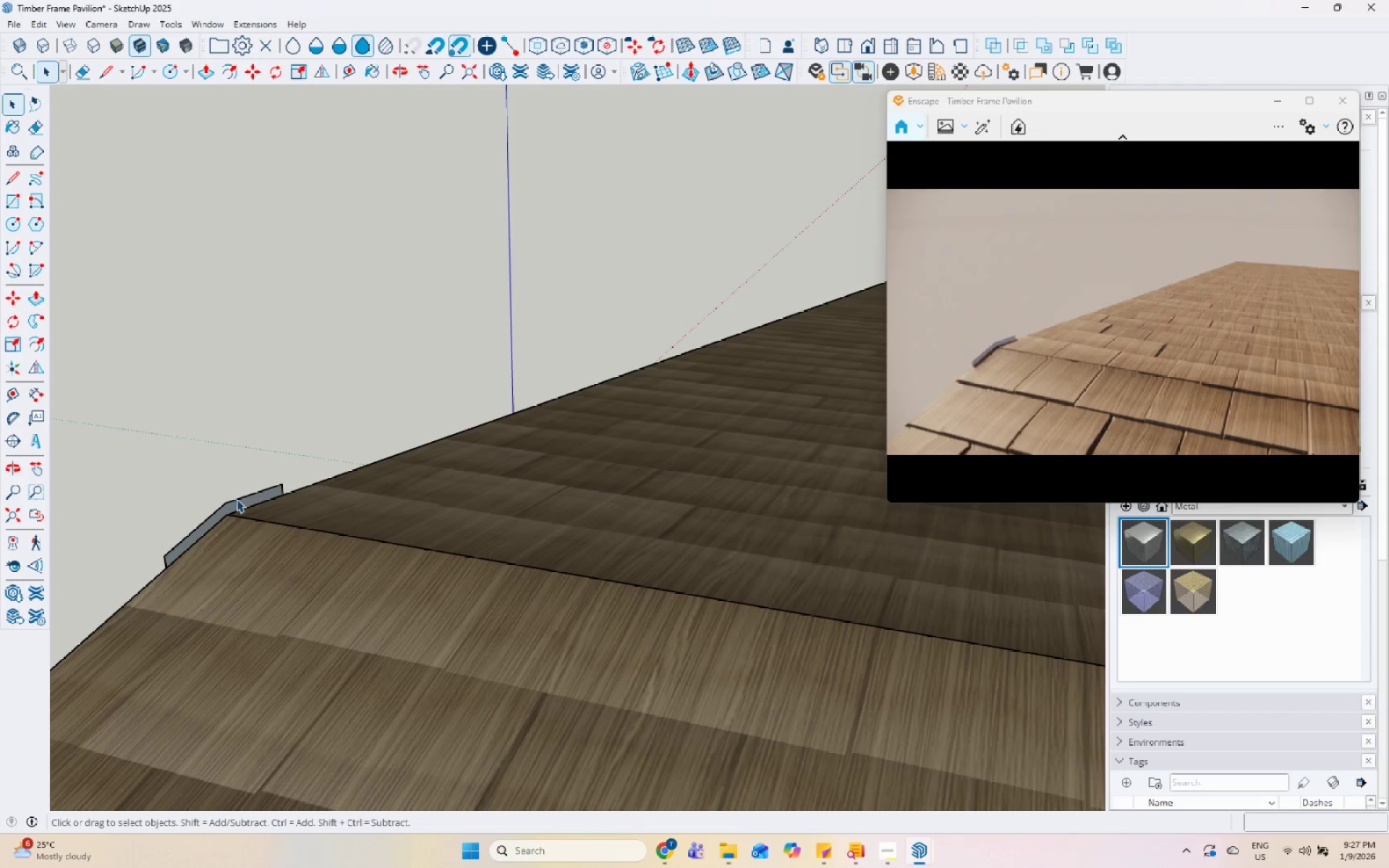 
left_click([240, 502])
 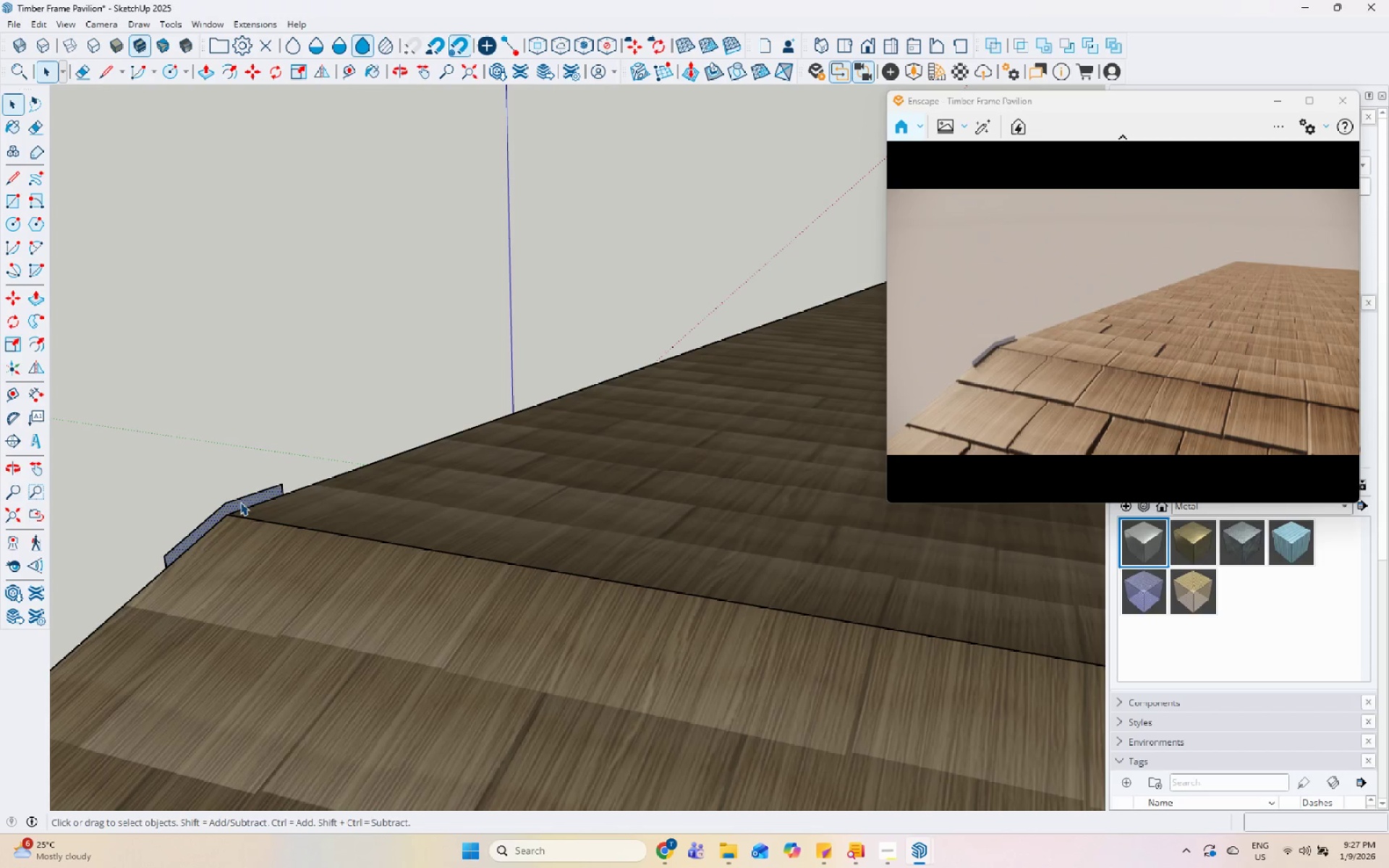 
key(P)
 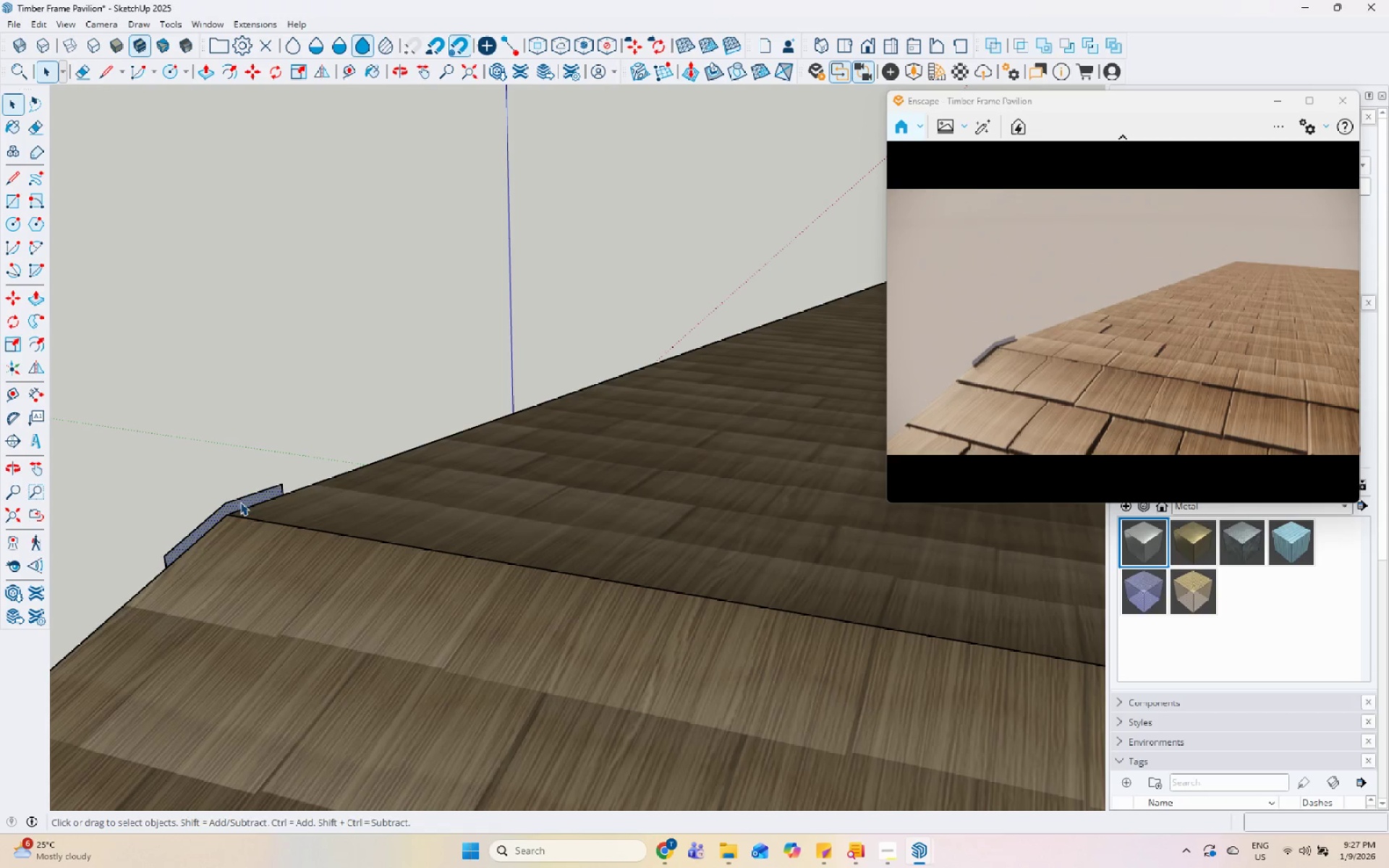 
left_click([240, 502])
 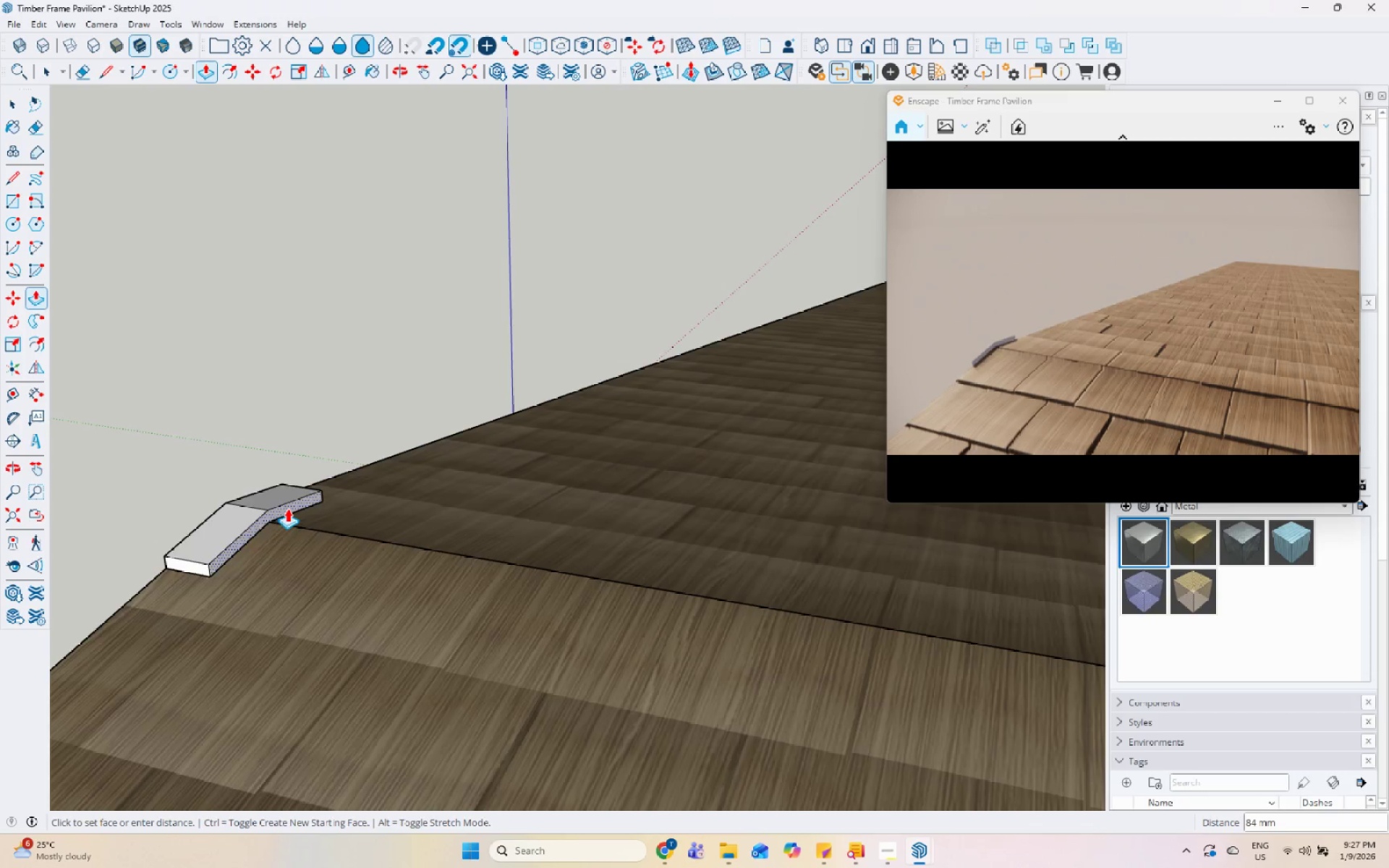 
scroll: coordinate [737, 638], scroll_direction: down, amount: 24.0
 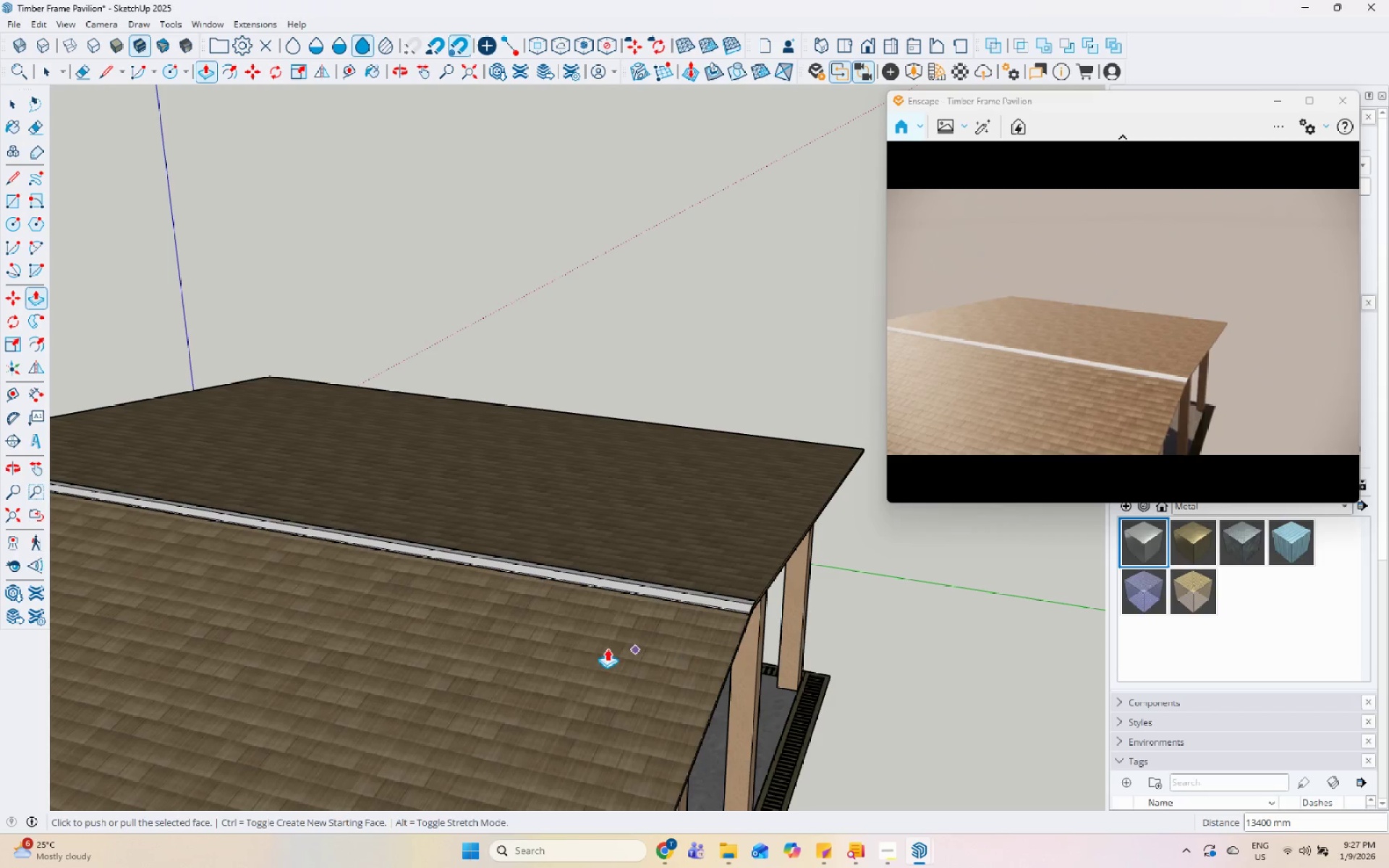 
key(Space)
 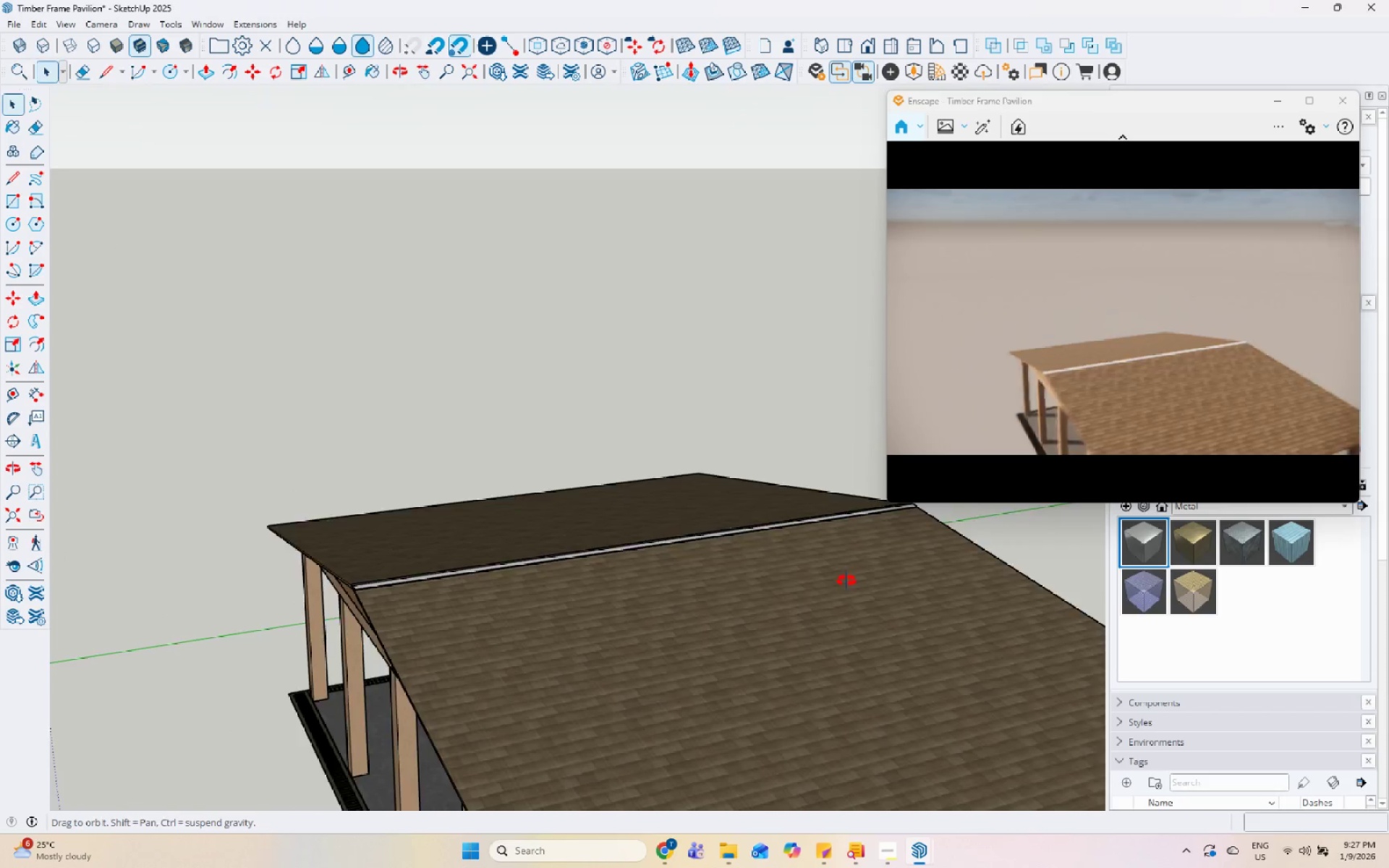 
scroll: coordinate [828, 556], scroll_direction: down, amount: 7.0
 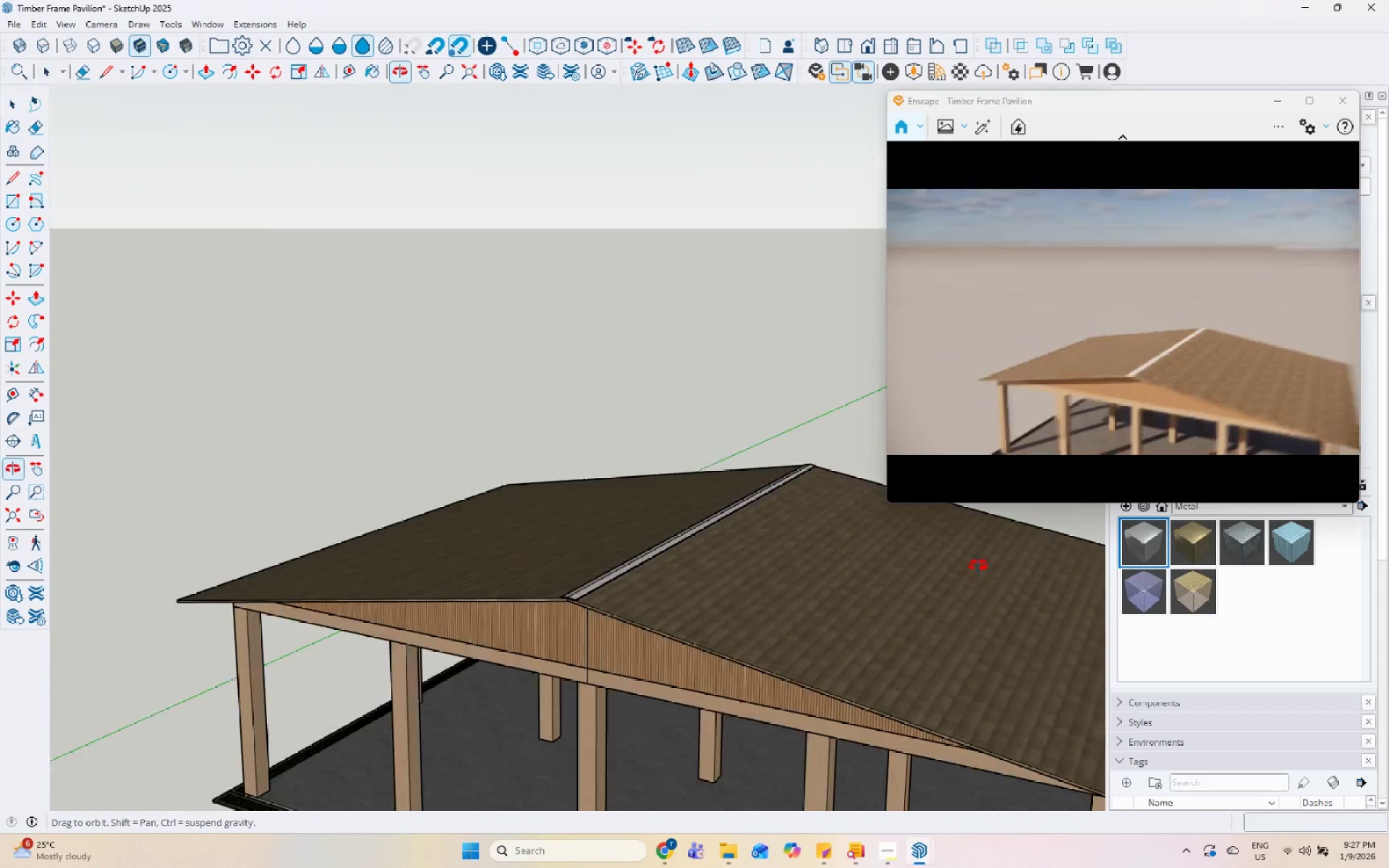 
scroll: coordinate [948, 526], scroll_direction: up, amount: 5.0
 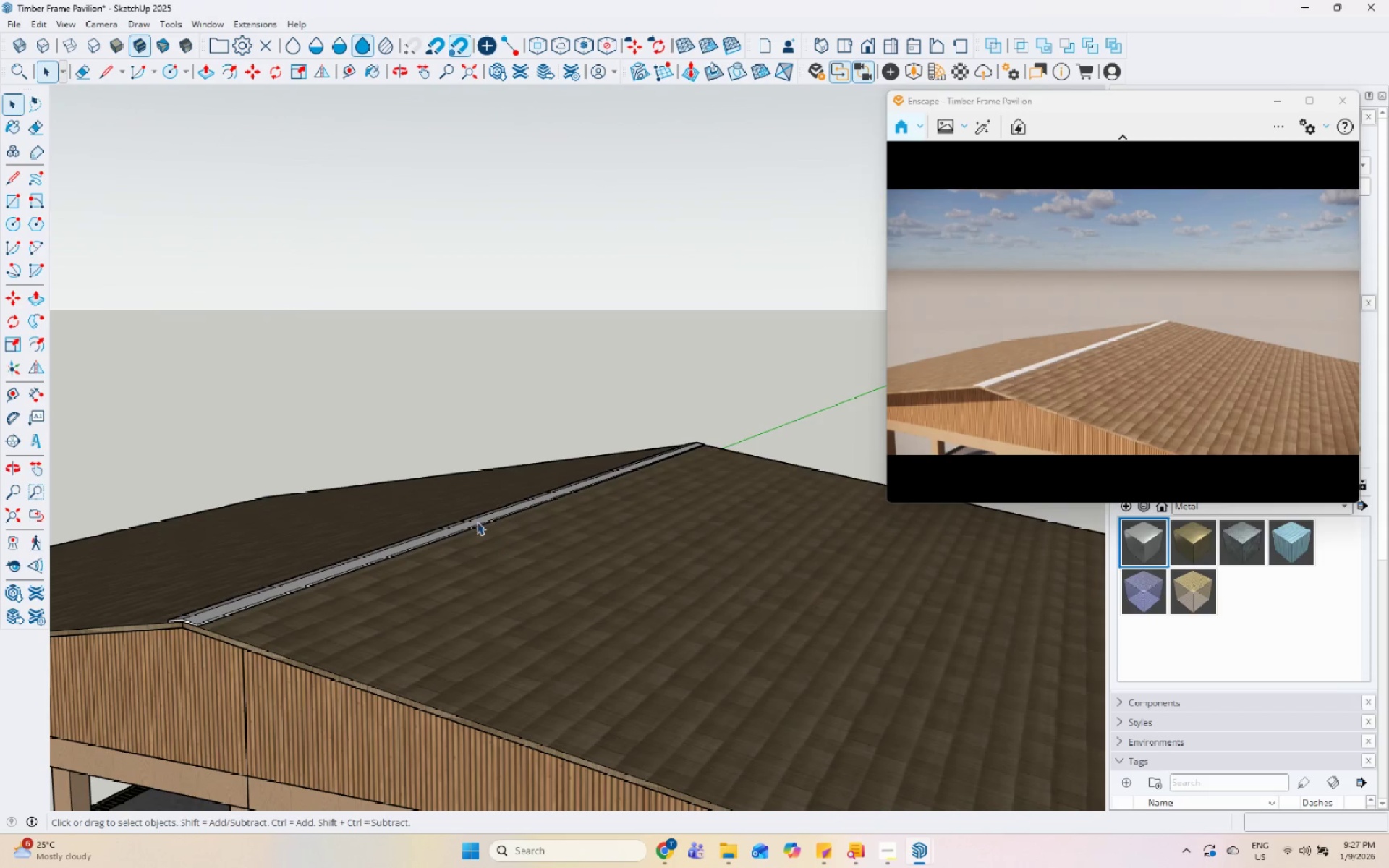 
left_click([474, 518])
 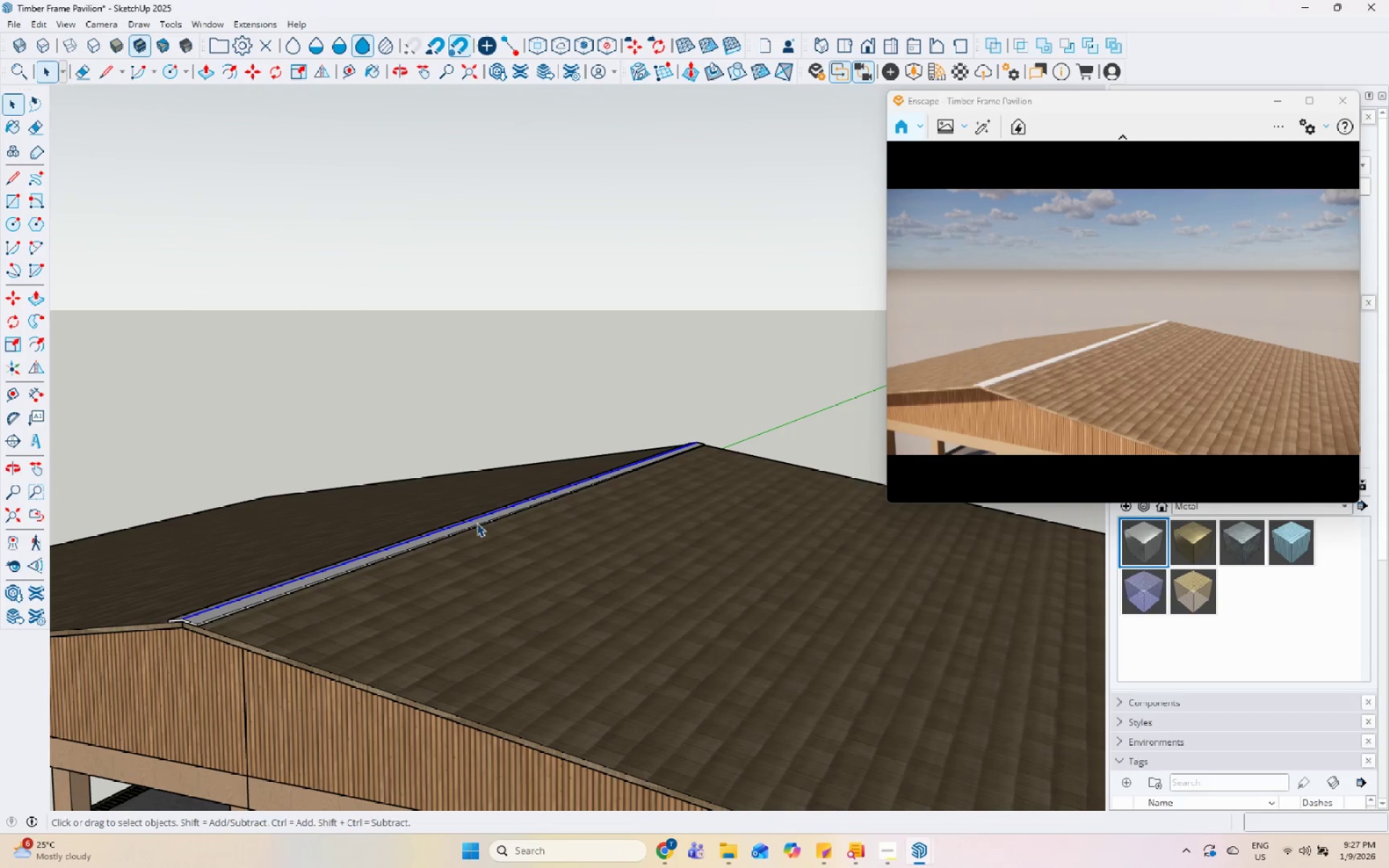 
double_click([477, 521])
 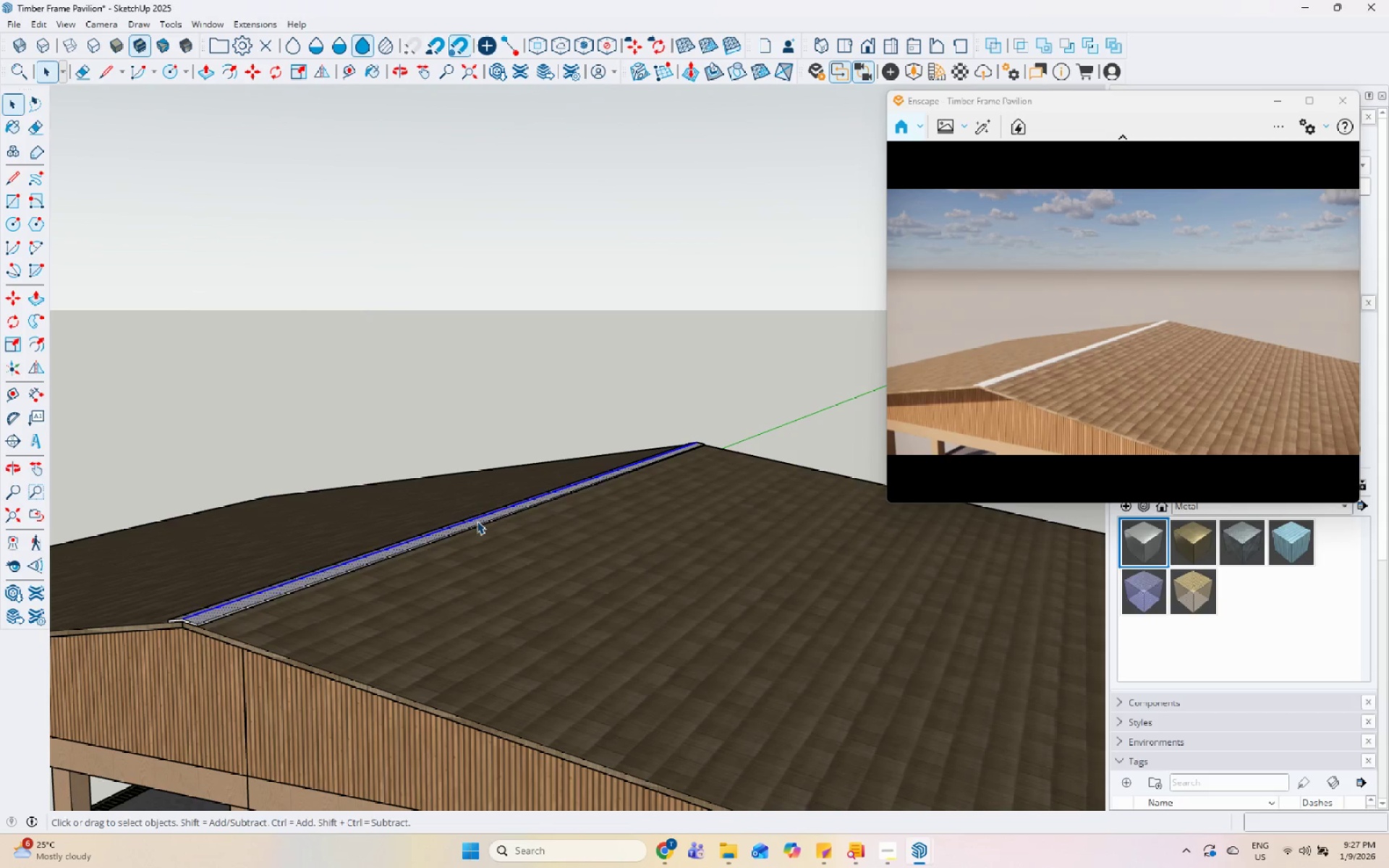 
triple_click([477, 521])
 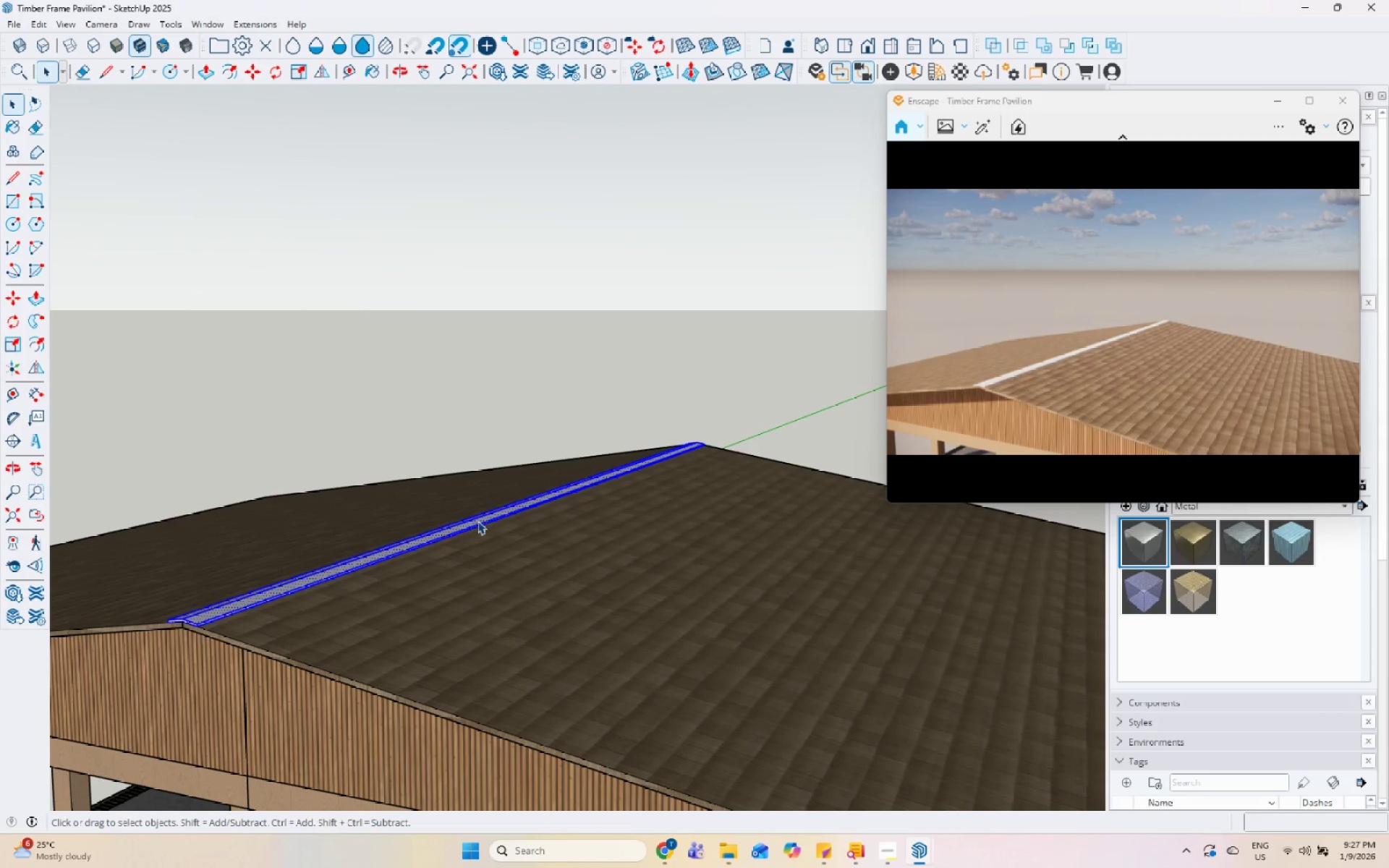 
right_click([477, 521])
 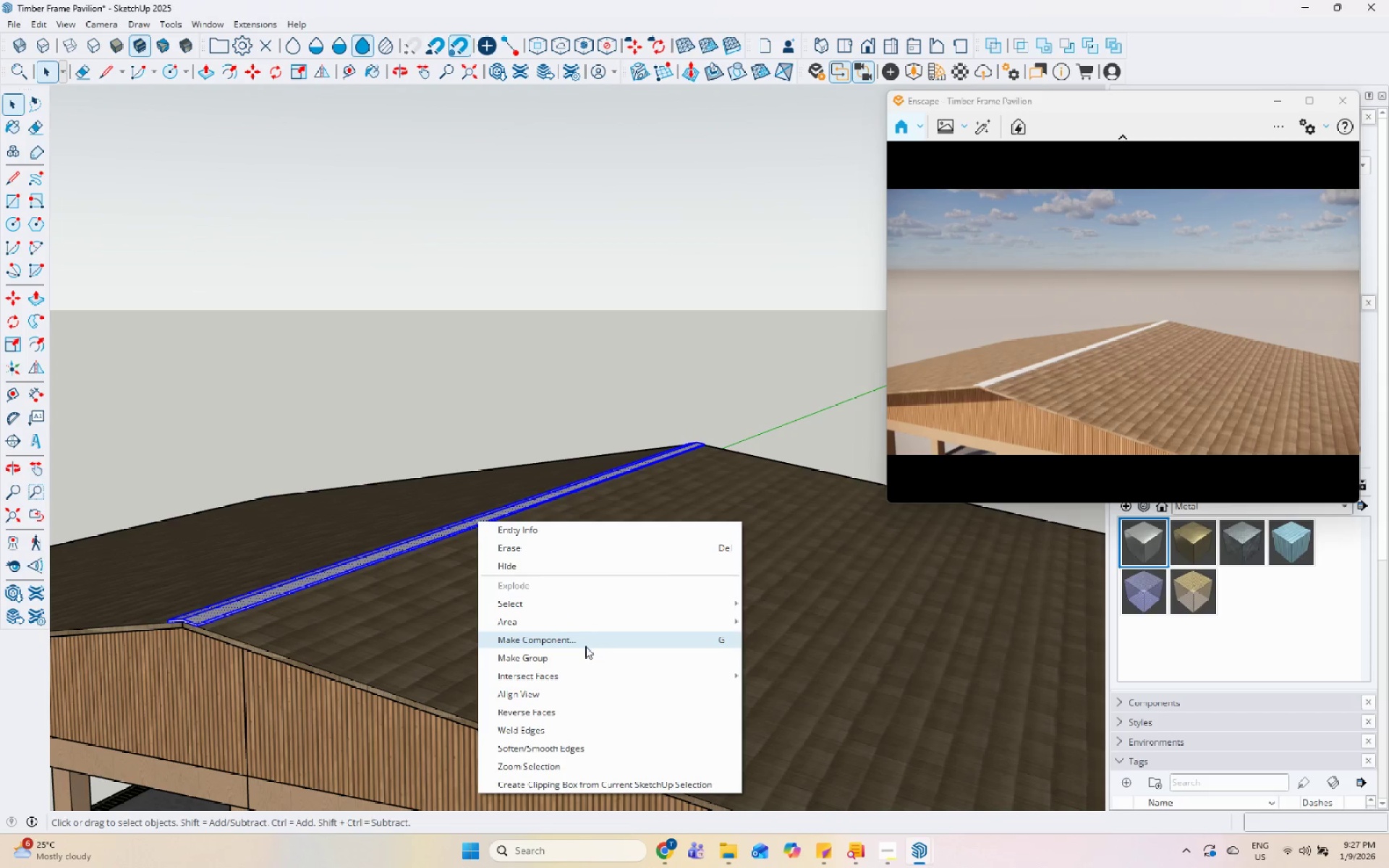 
left_click([585, 650])
 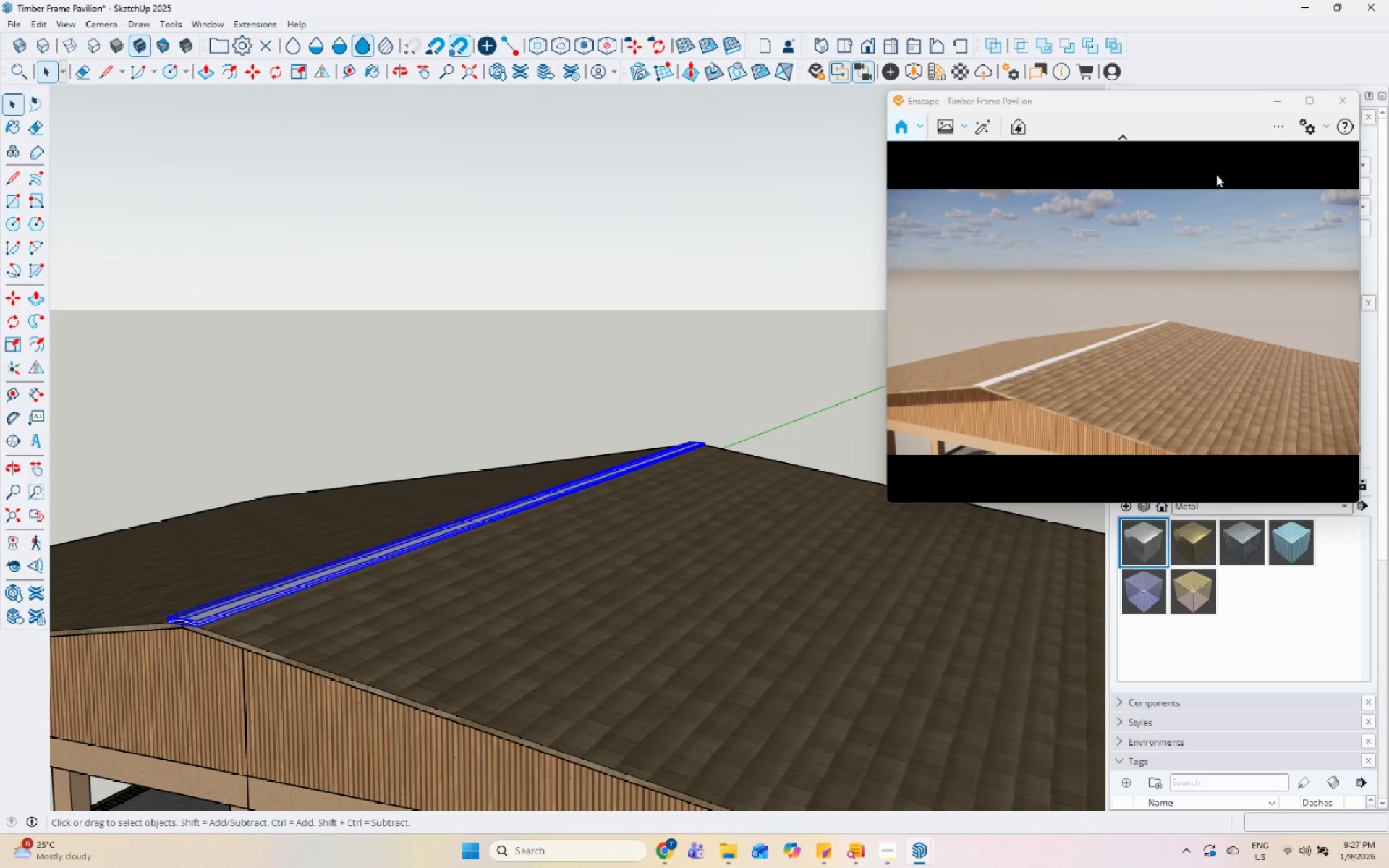 
left_click_drag(start_coordinate=[1221, 104], to_coordinate=[861, 102])
 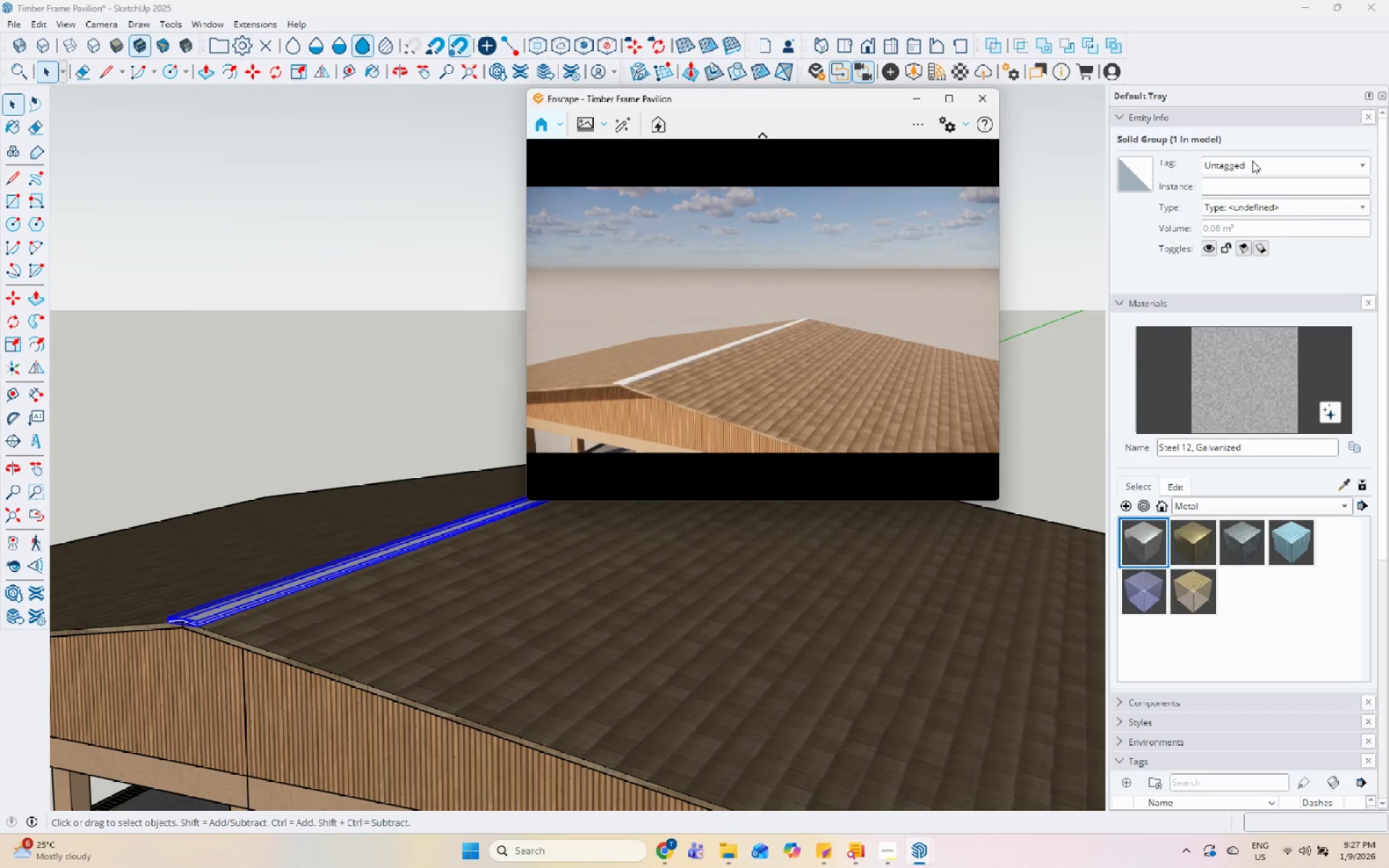 
left_click([1255, 161])
 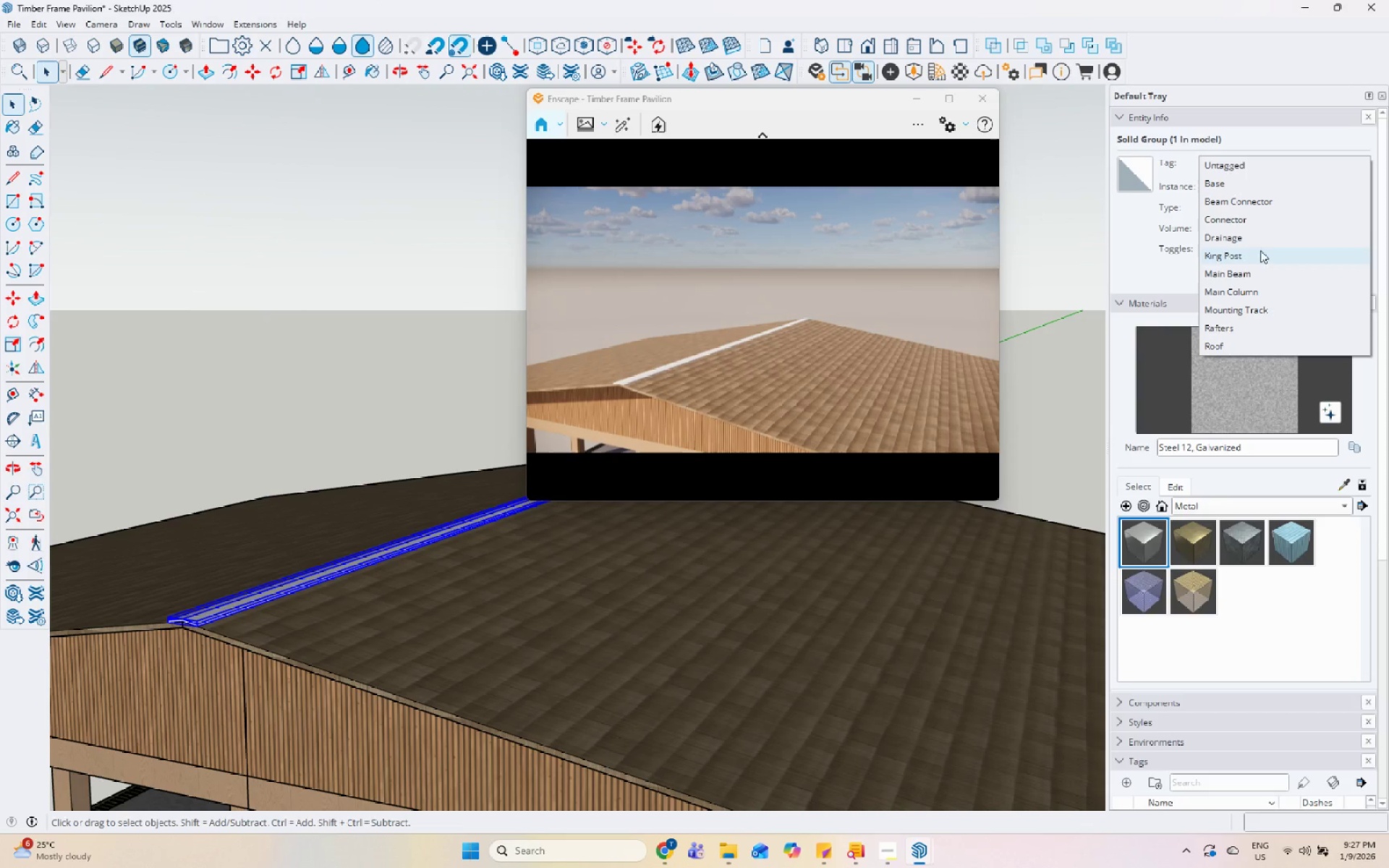 
left_click([1262, 222])
 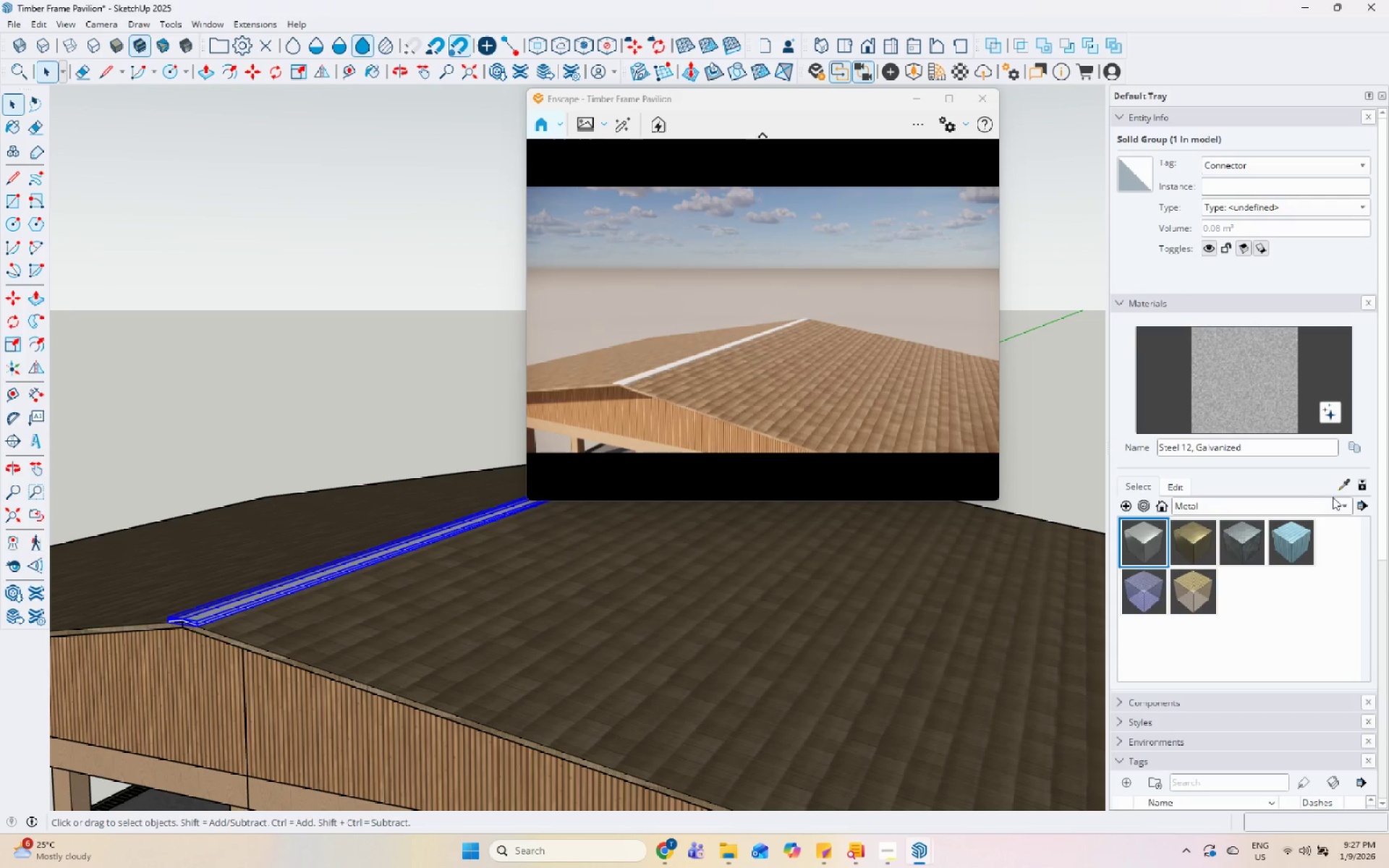 
left_click_drag(start_coordinate=[1268, 412], to_coordinate=[1265, 412])
 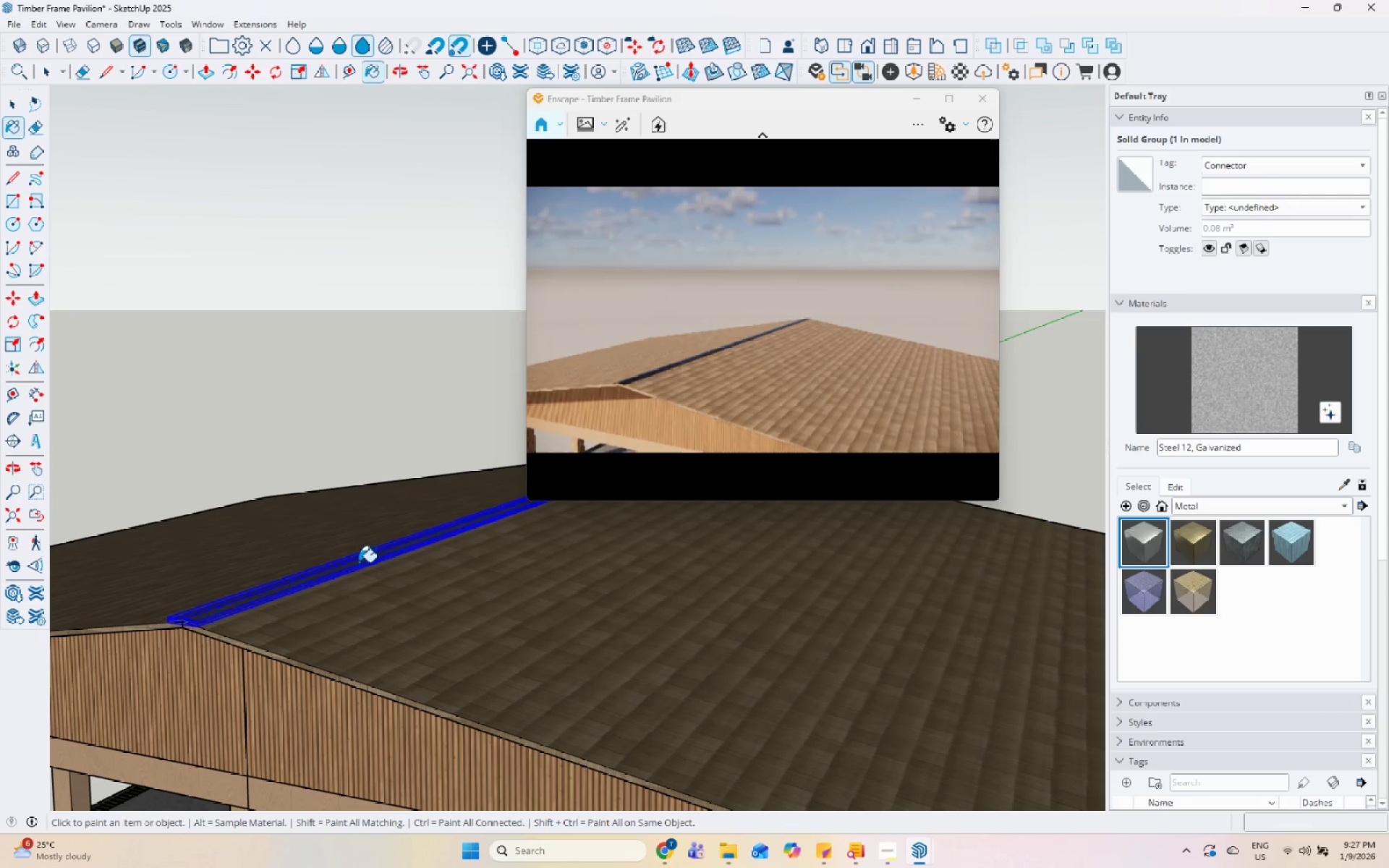 
key(Space)
 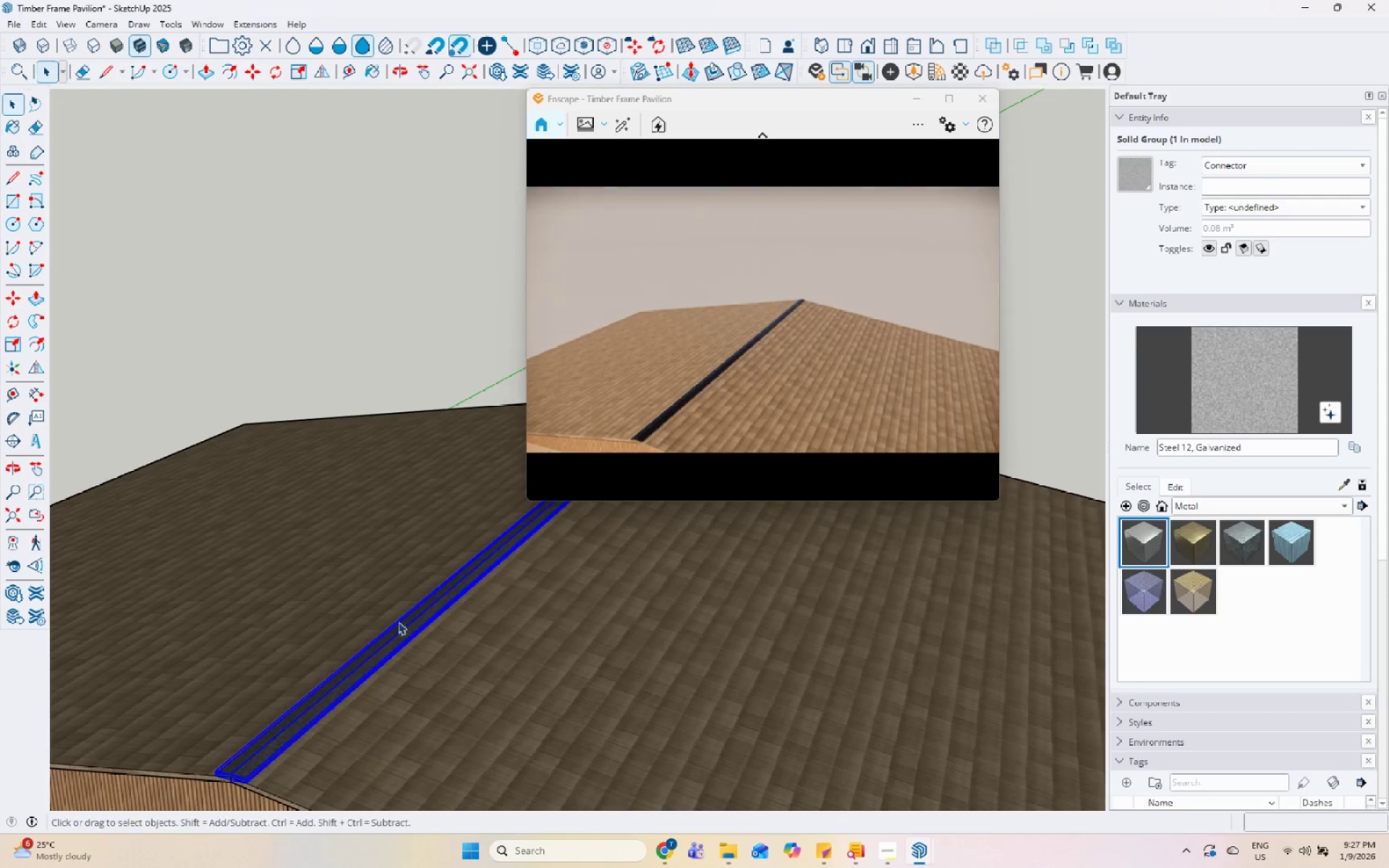 
left_click([746, 631])
 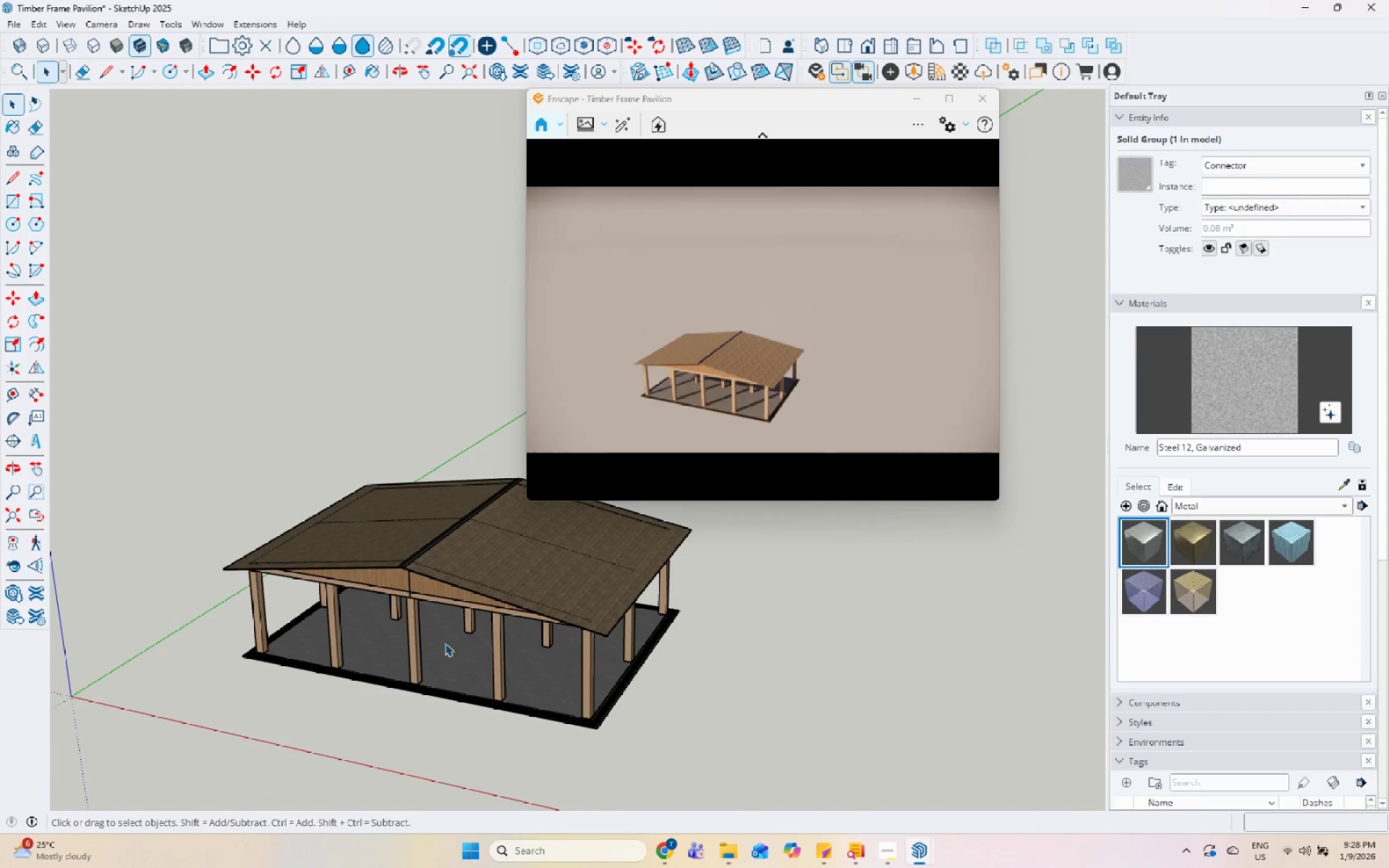 
scroll: coordinate [433, 532], scroll_direction: down, amount: 13.0
 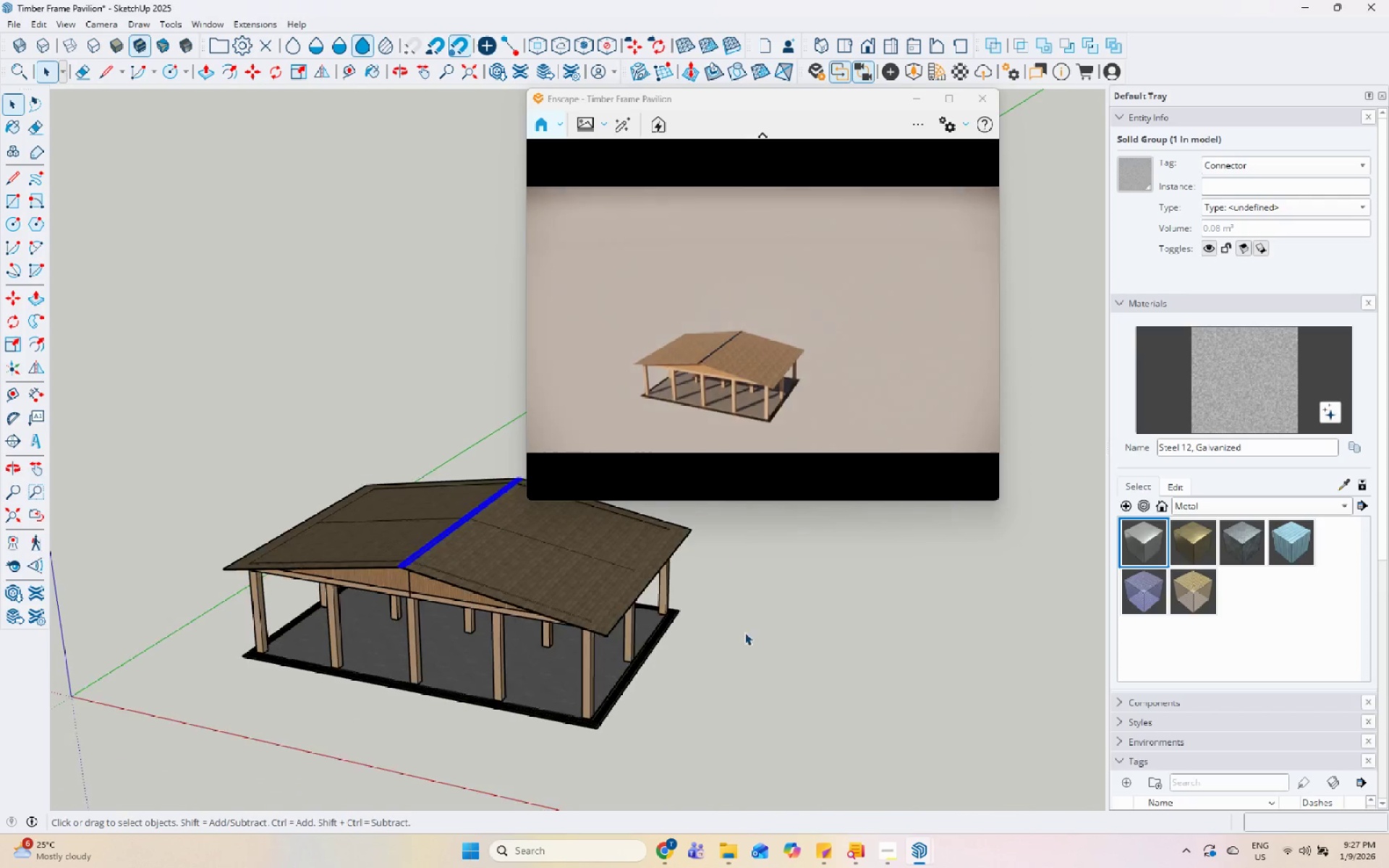 
scroll: coordinate [708, 556], scroll_direction: up, amount: 7.0
 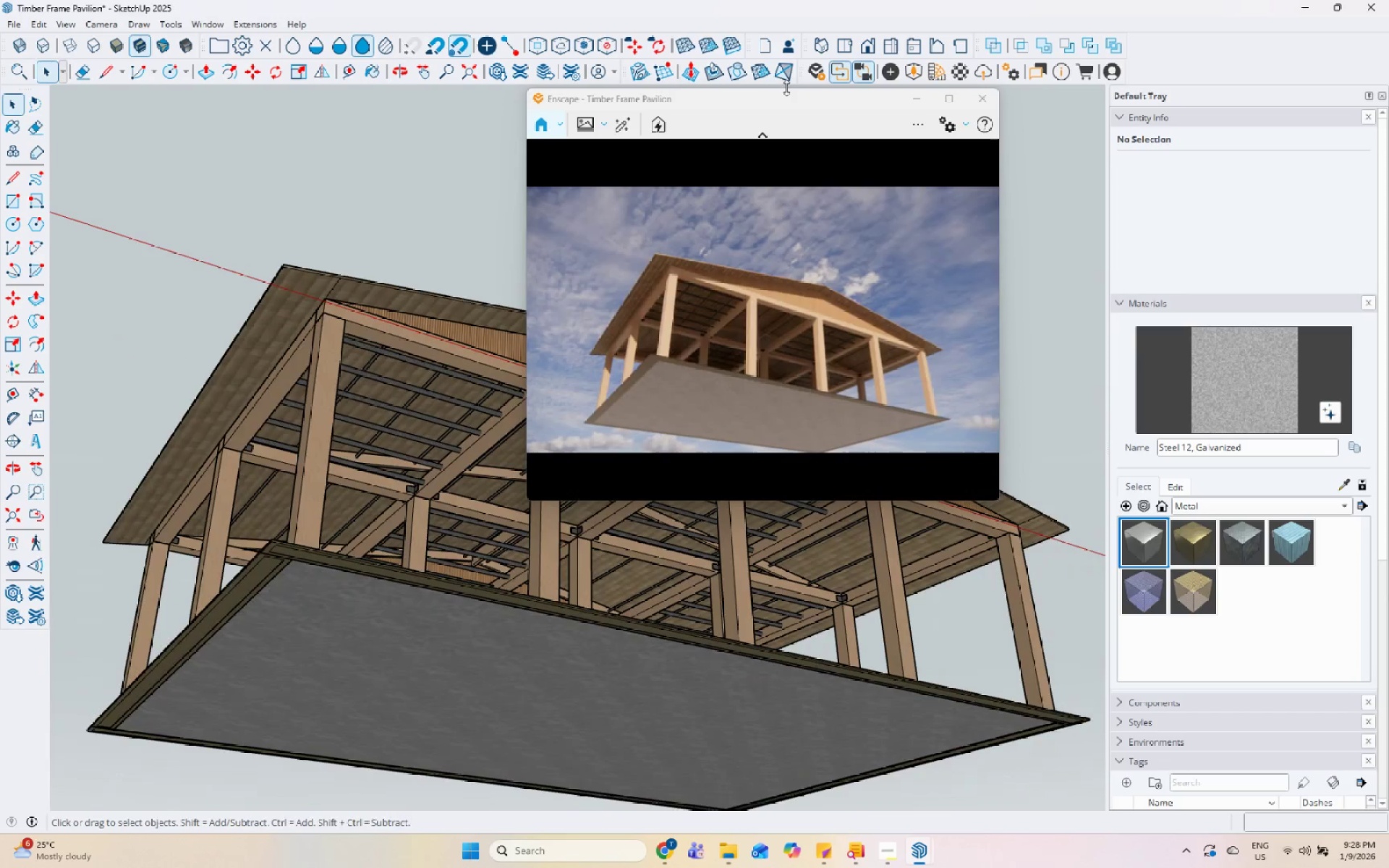 
left_click_drag(start_coordinate=[777, 98], to_coordinate=[1113, 103])
 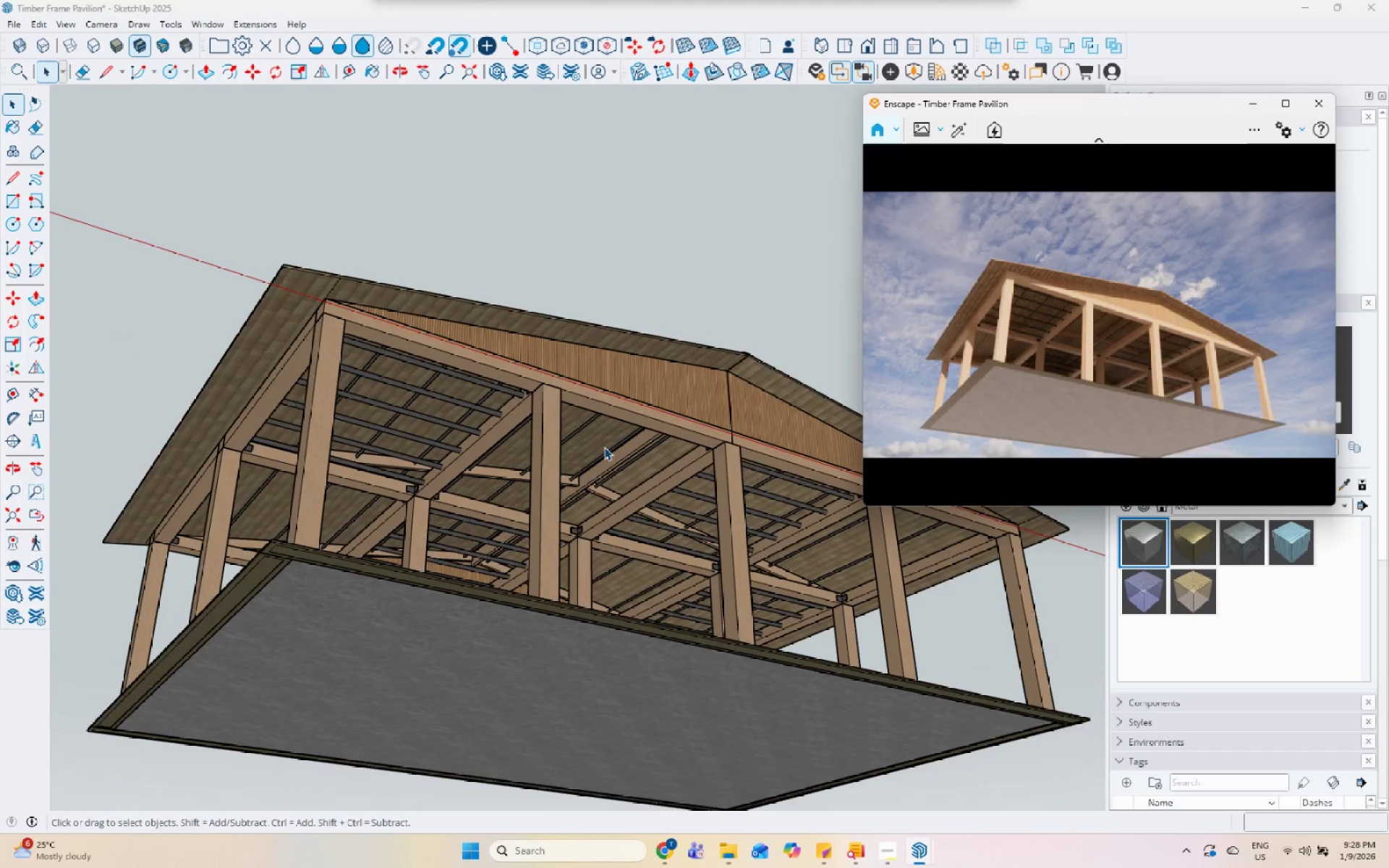 
scroll: coordinate [598, 450], scroll_direction: up, amount: 5.0
 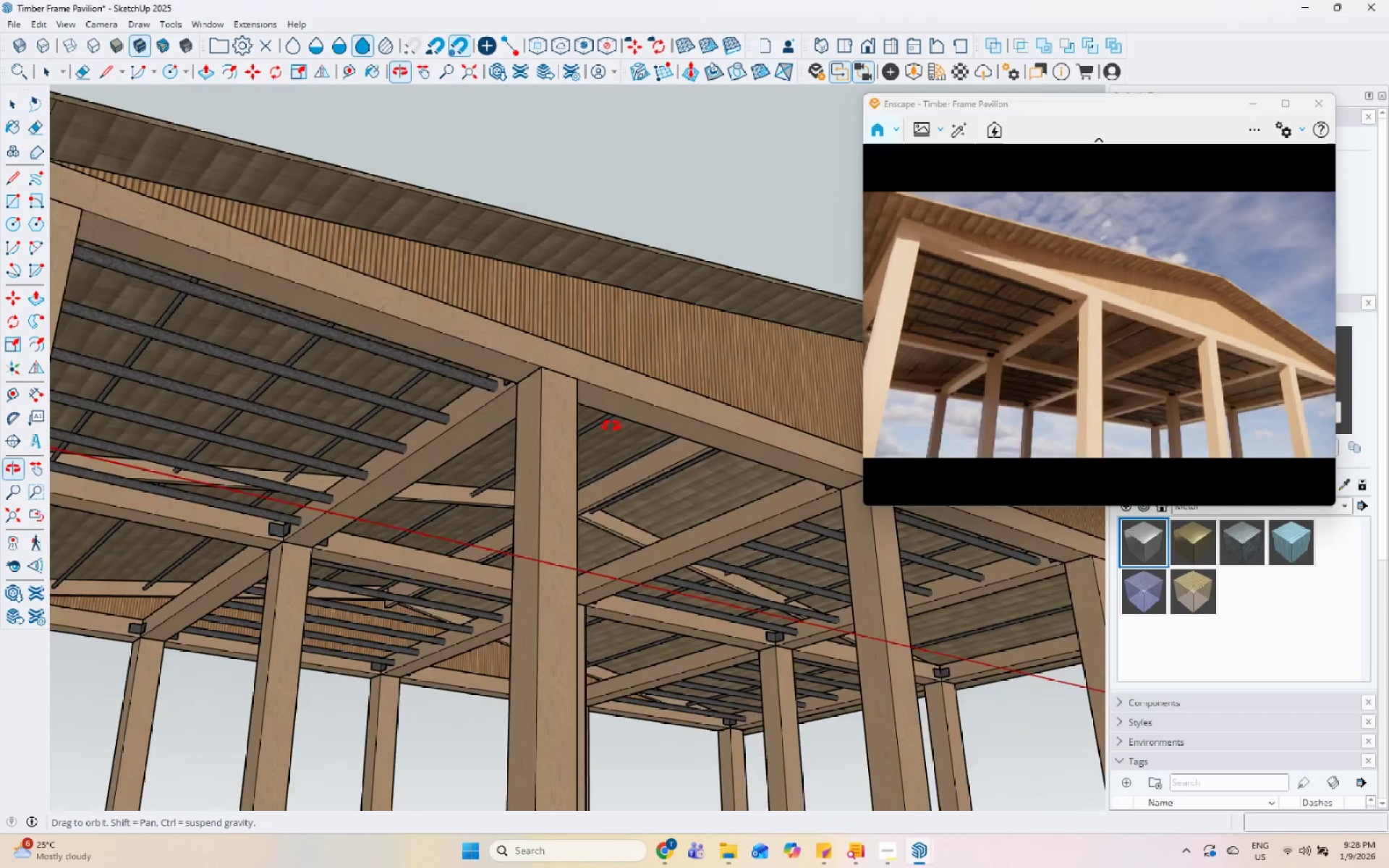 
scroll: coordinate [629, 374], scroll_direction: down, amount: 6.0
 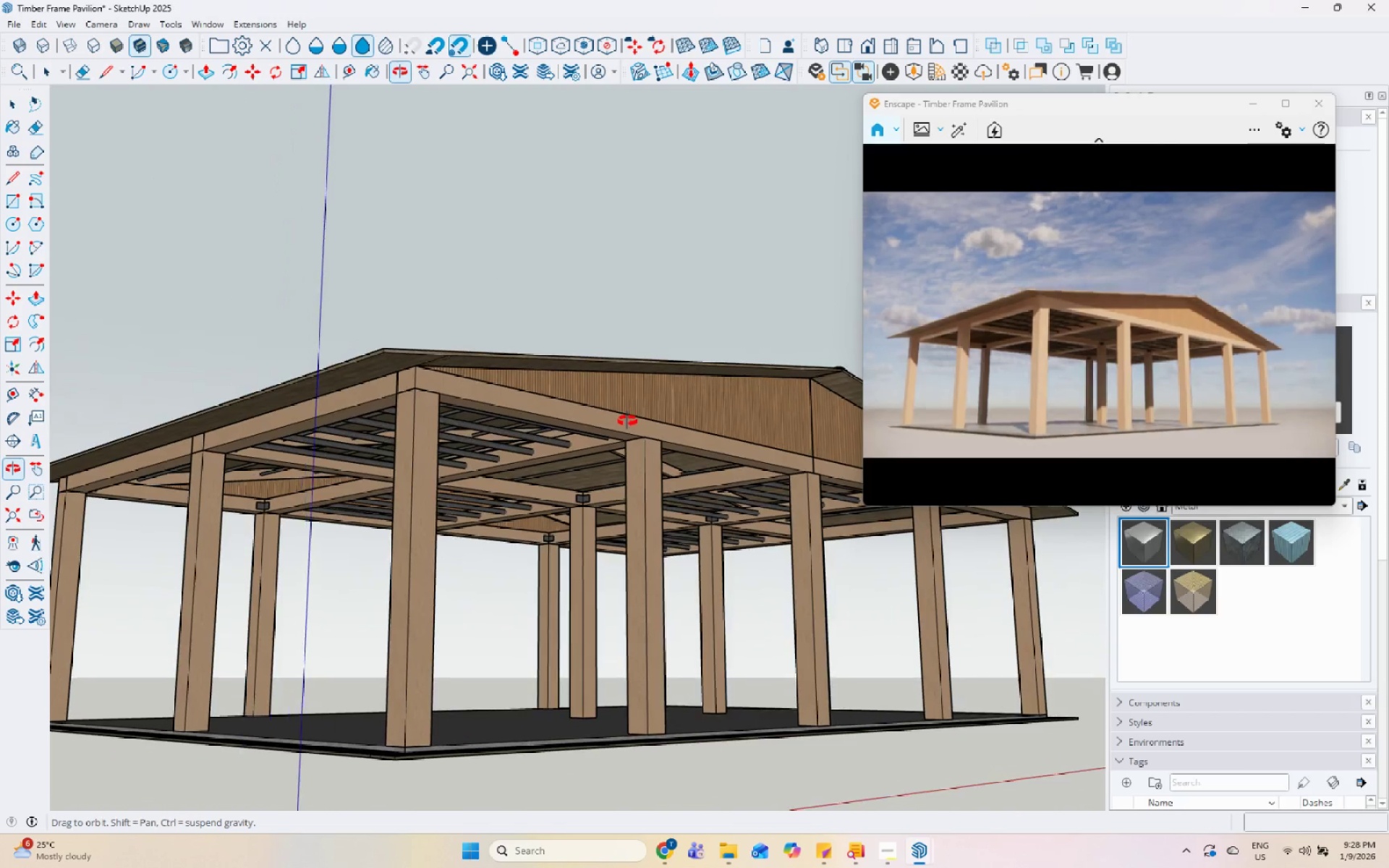 
scroll: coordinate [645, 422], scroll_direction: up, amount: 1.0
 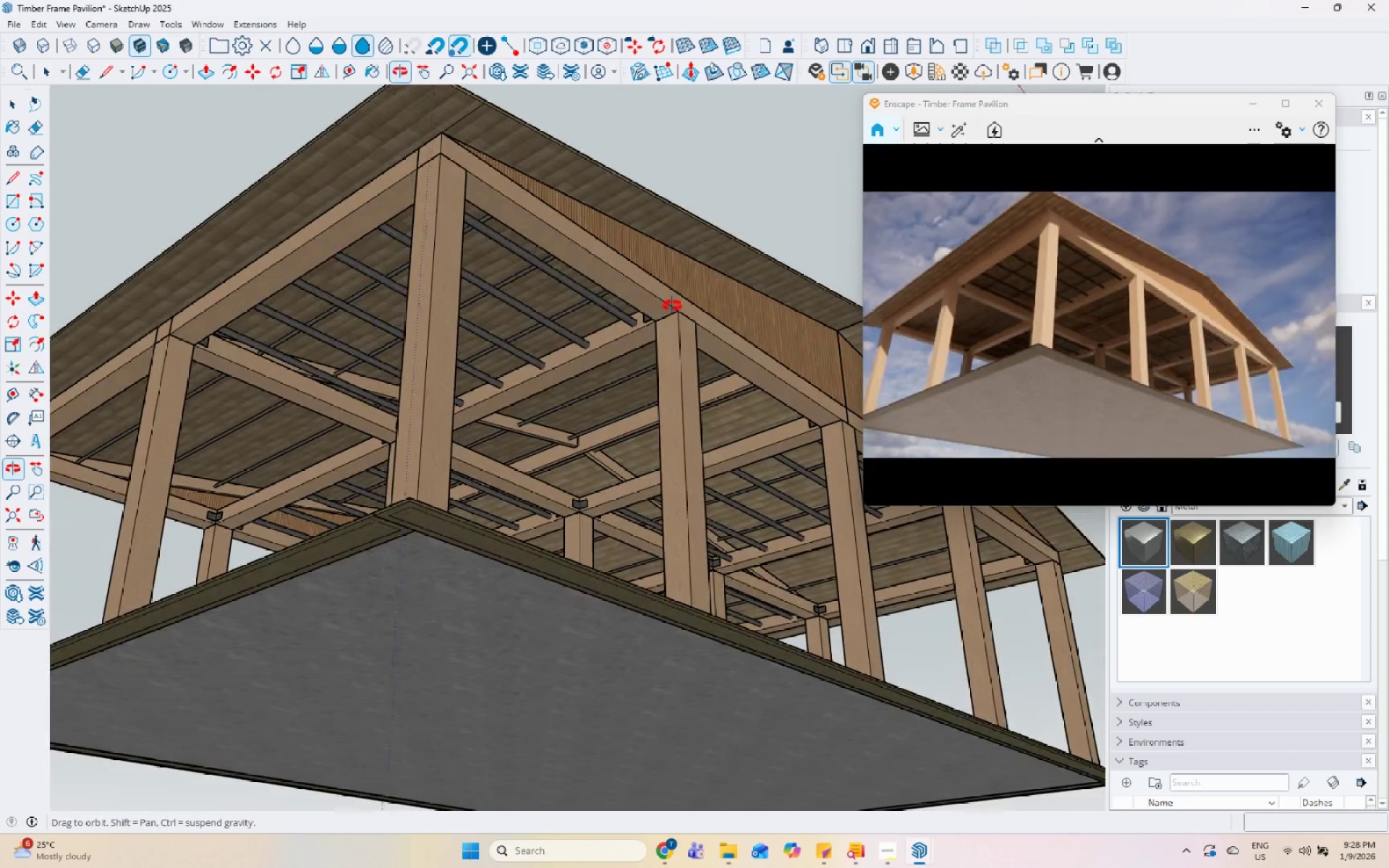 
double_click([200, 452])
 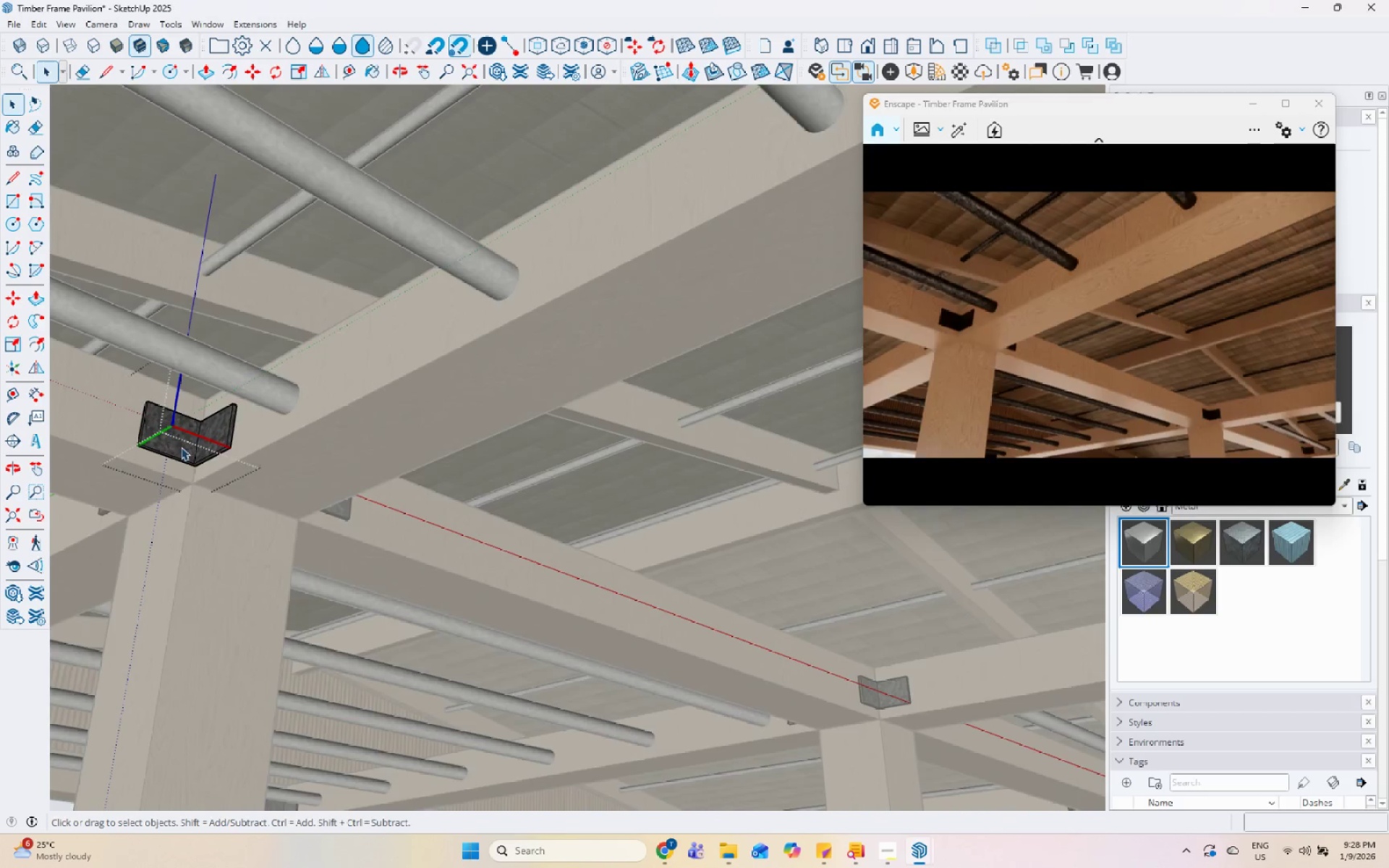 
scroll: coordinate [172, 440], scroll_direction: up, amount: 23.0
 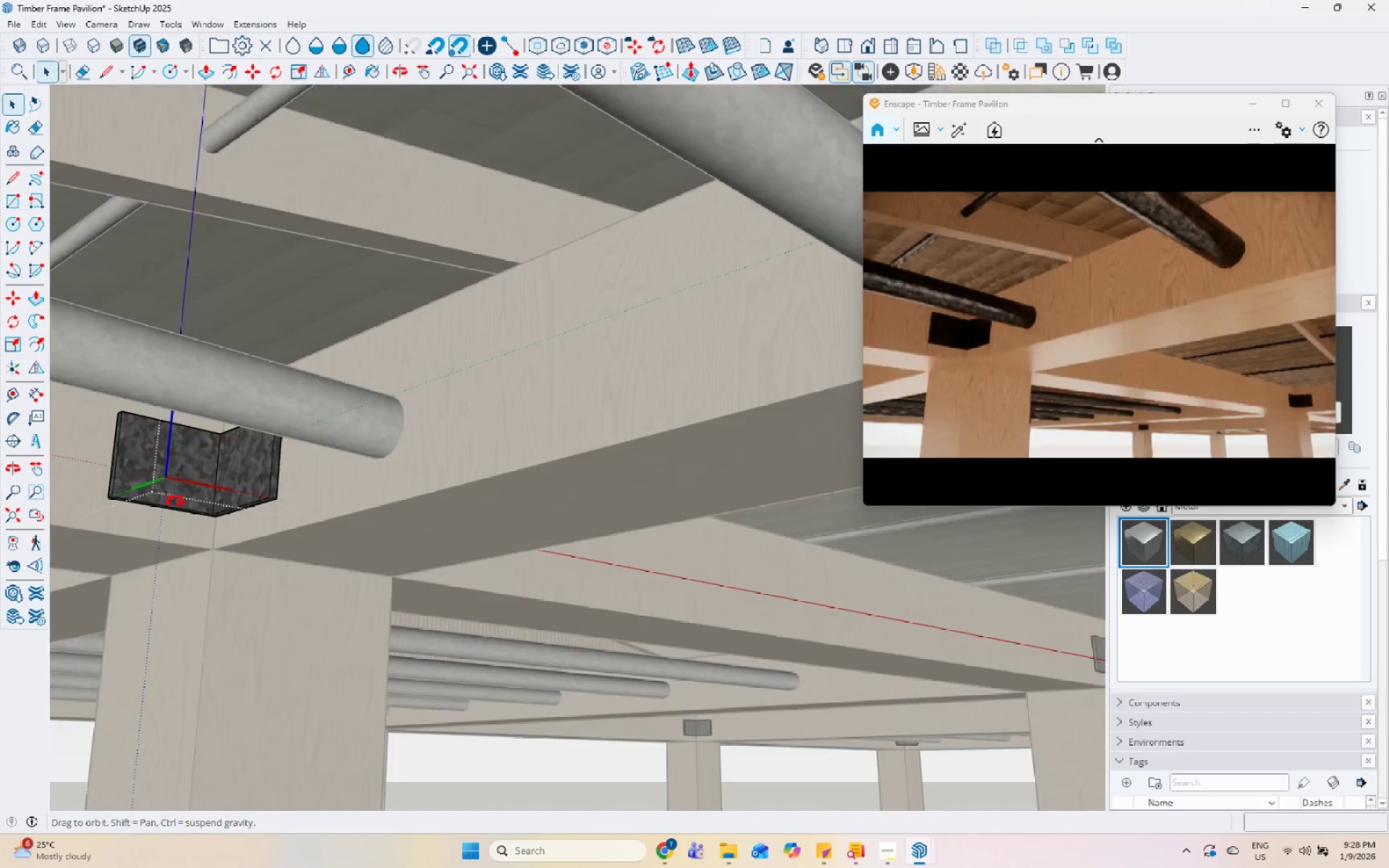 
left_click([234, 400])
 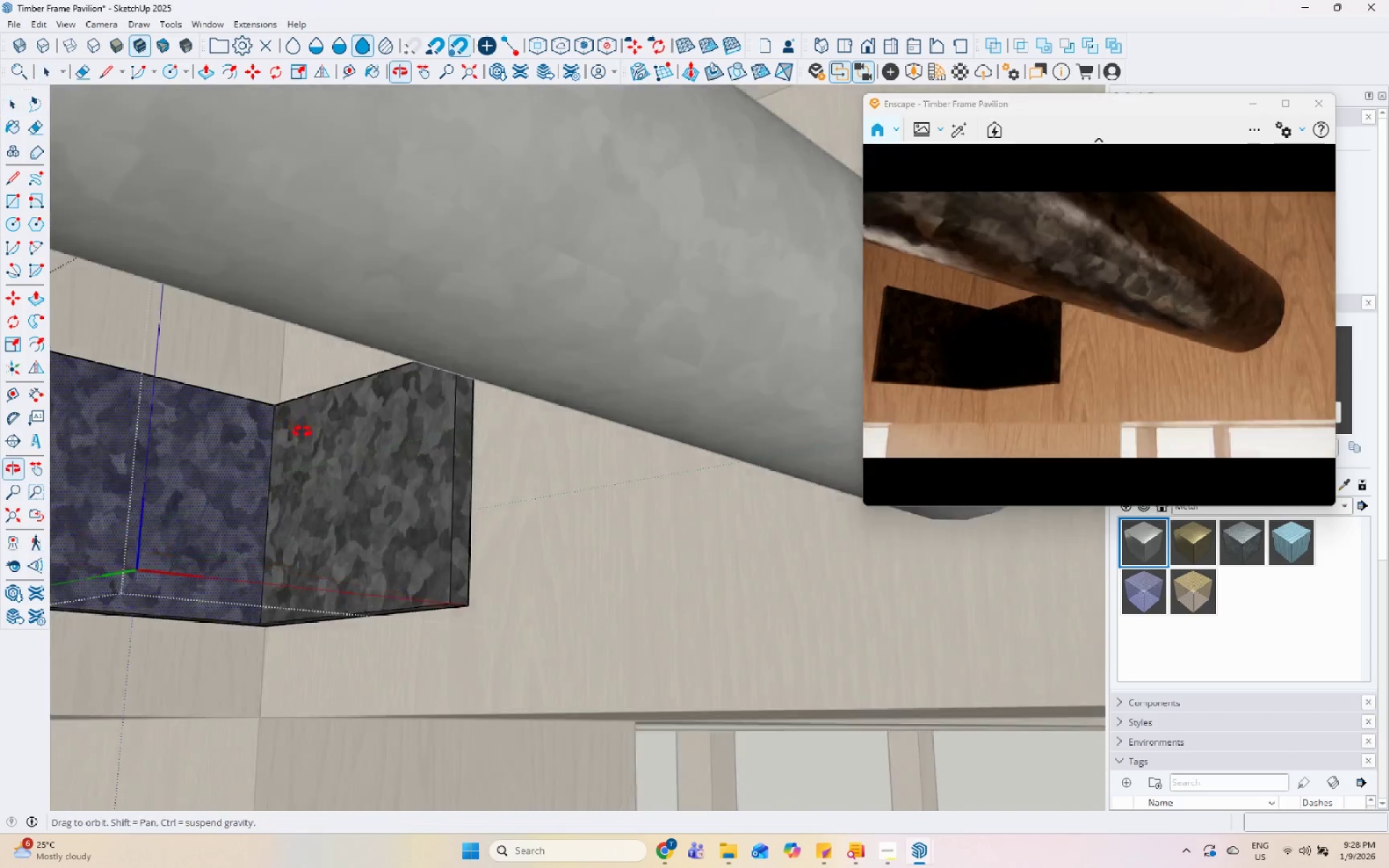 
scroll: coordinate [228, 399], scroll_direction: up, amount: 10.0
 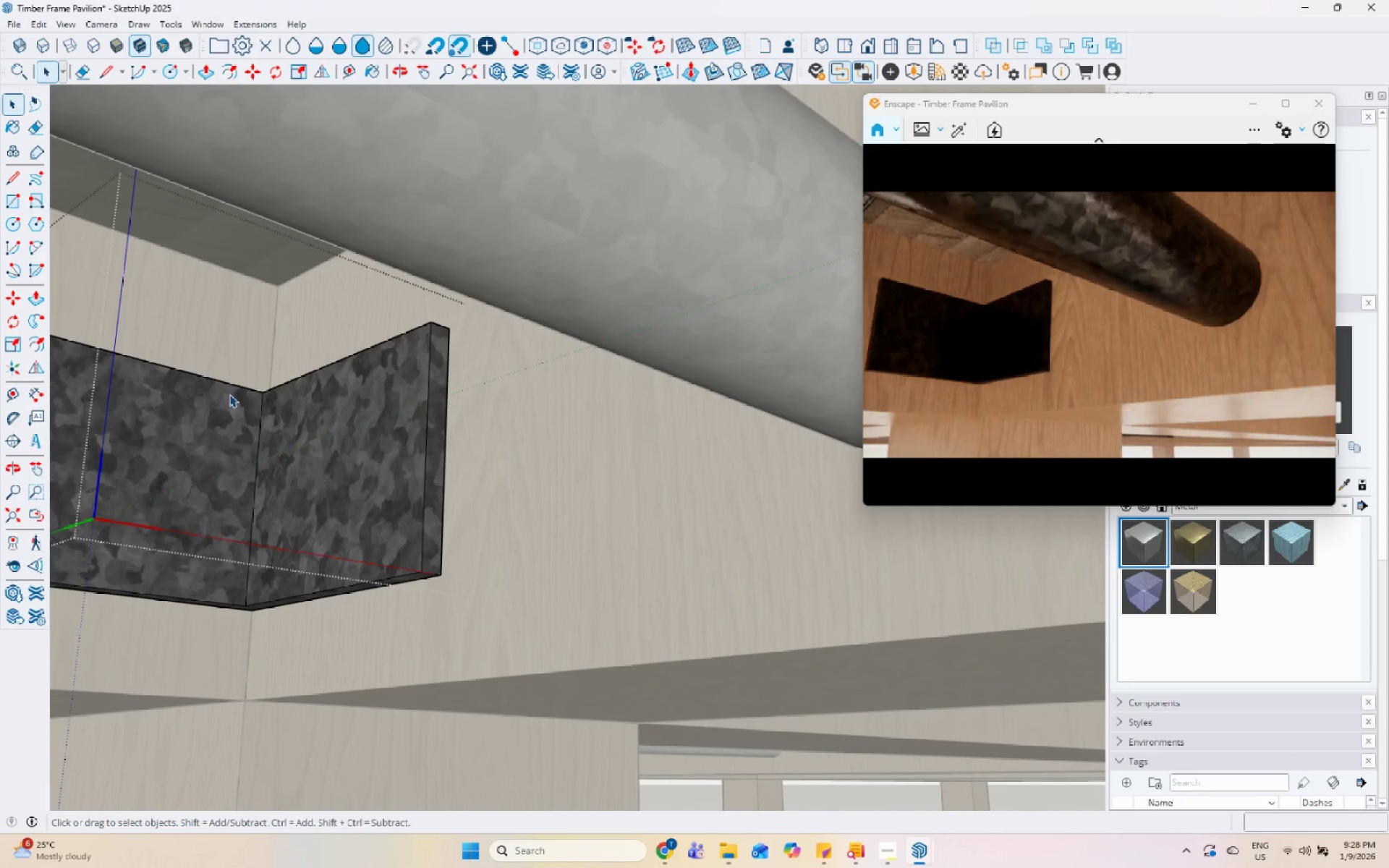 
key(Escape)
 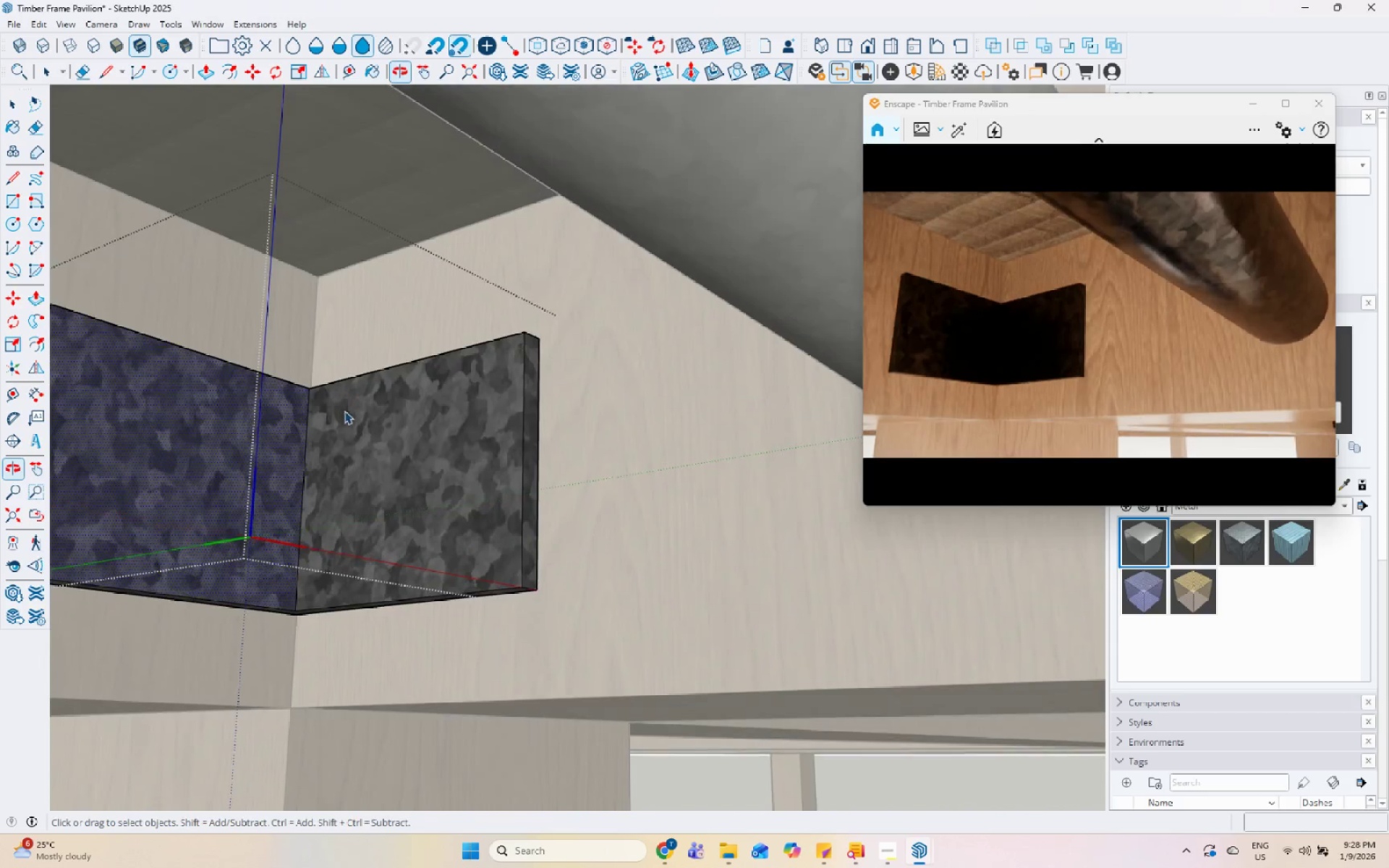 
key(Escape)
 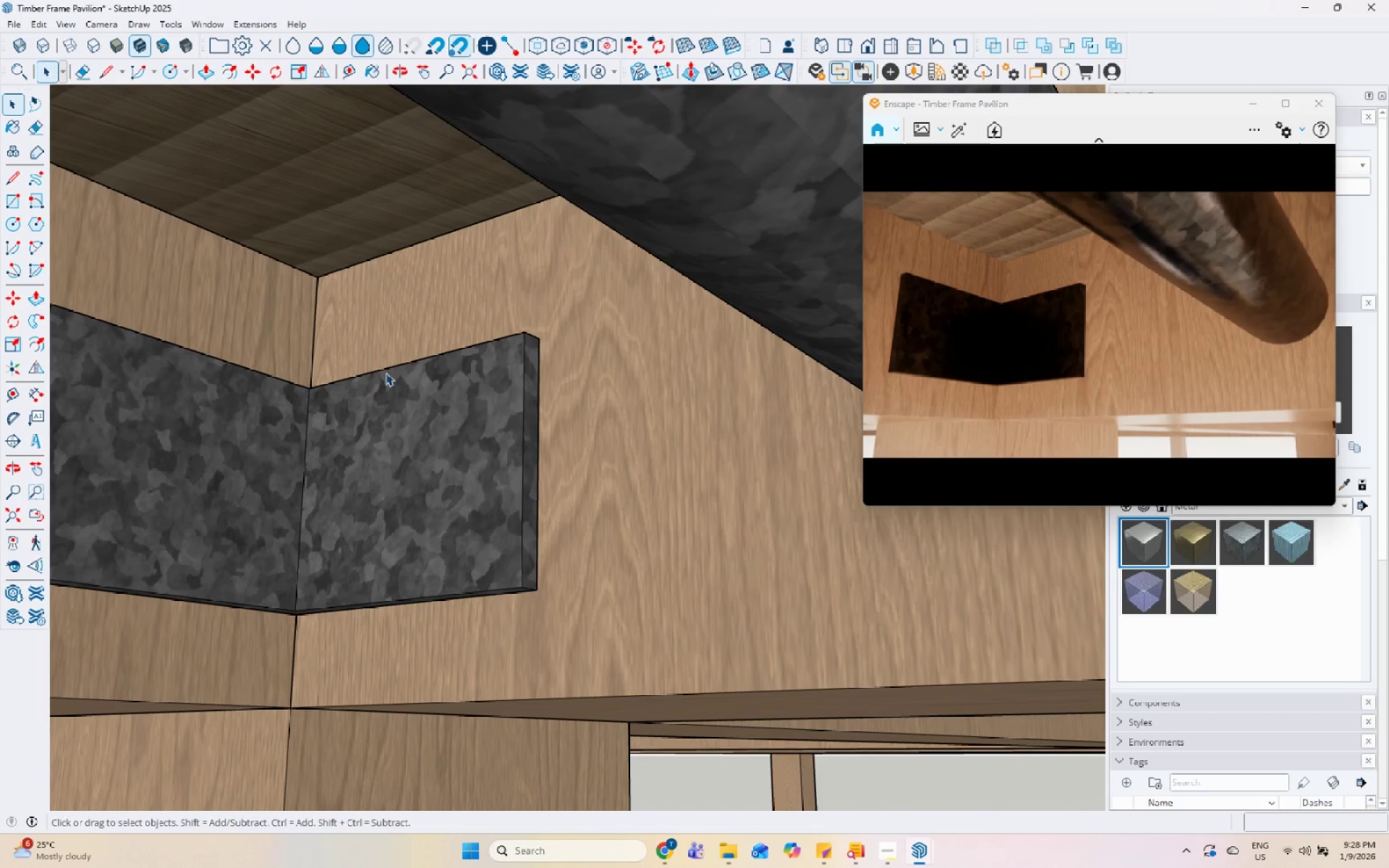 
left_click([386, 373])
 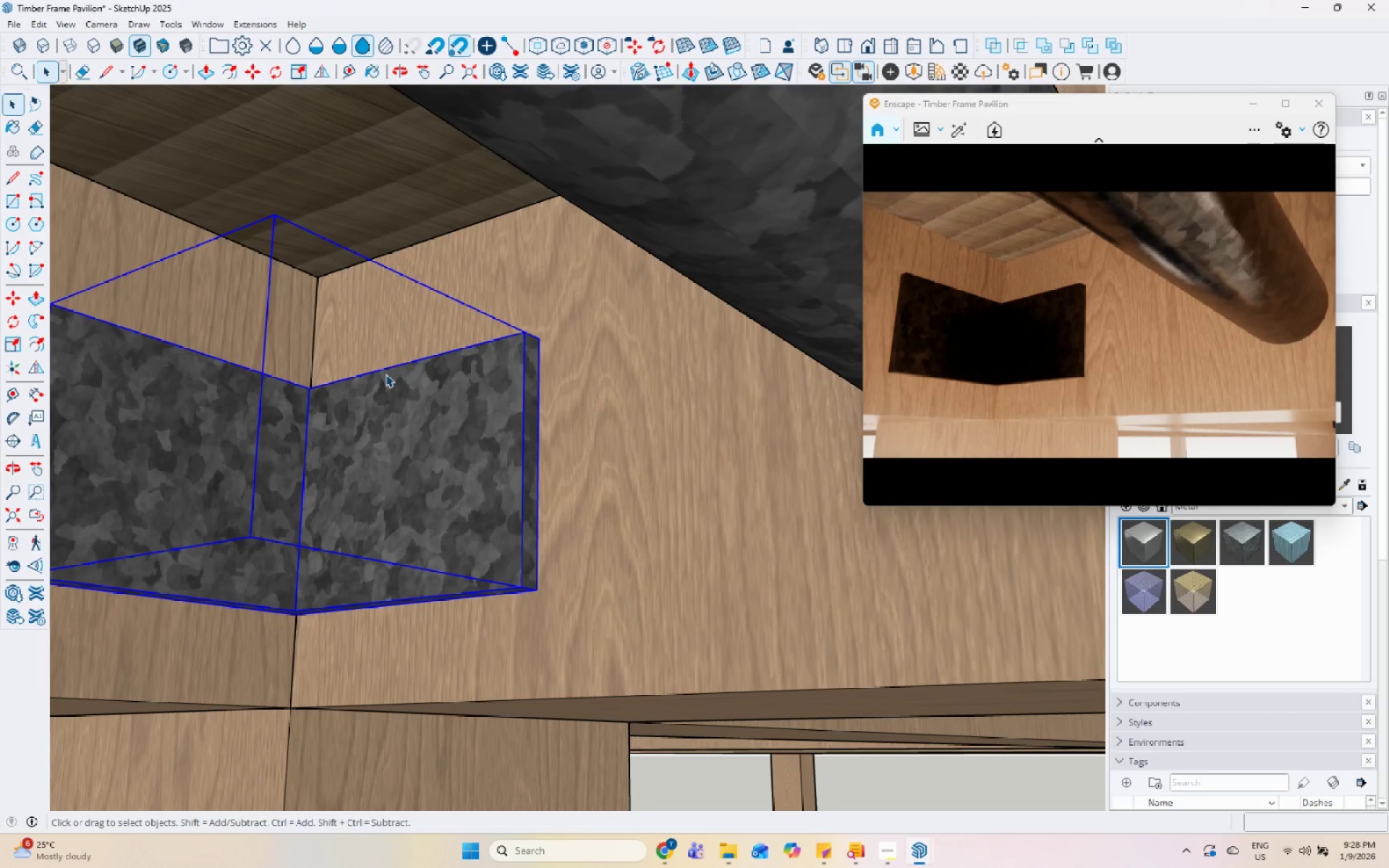 
key(S)
 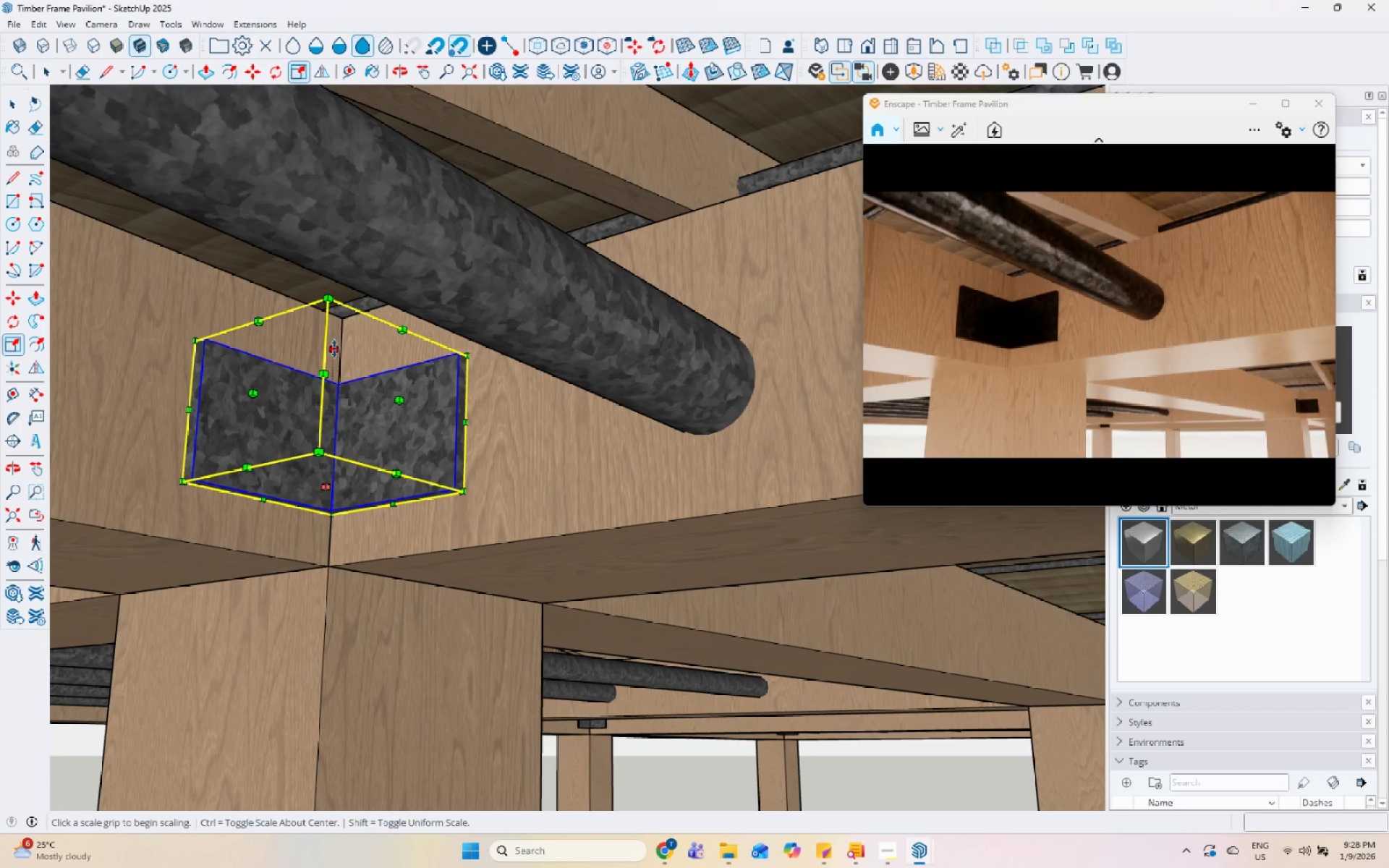 
scroll: coordinate [378, 379], scroll_direction: down, amount: 6.0
 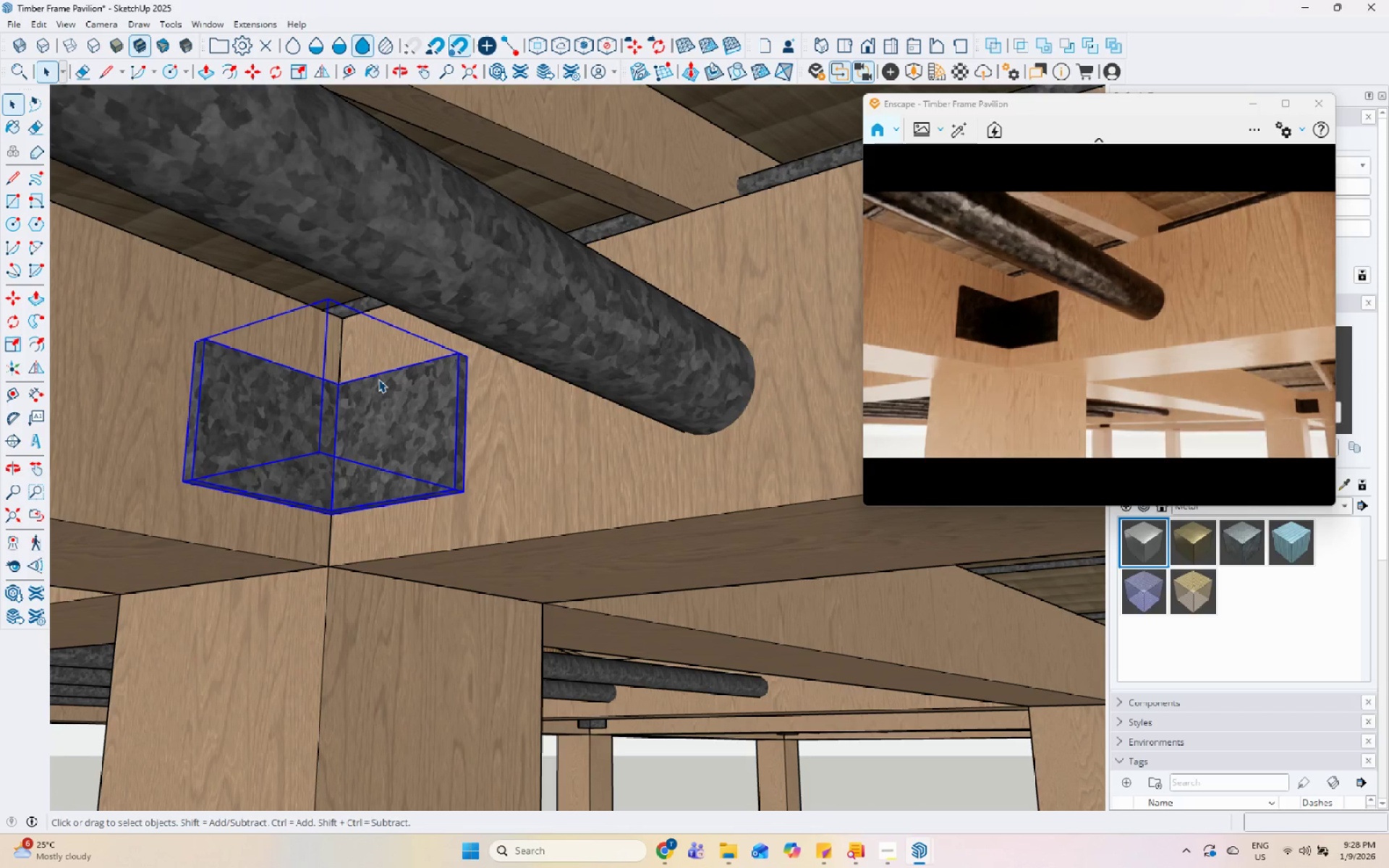 
double_click([334, 336])
 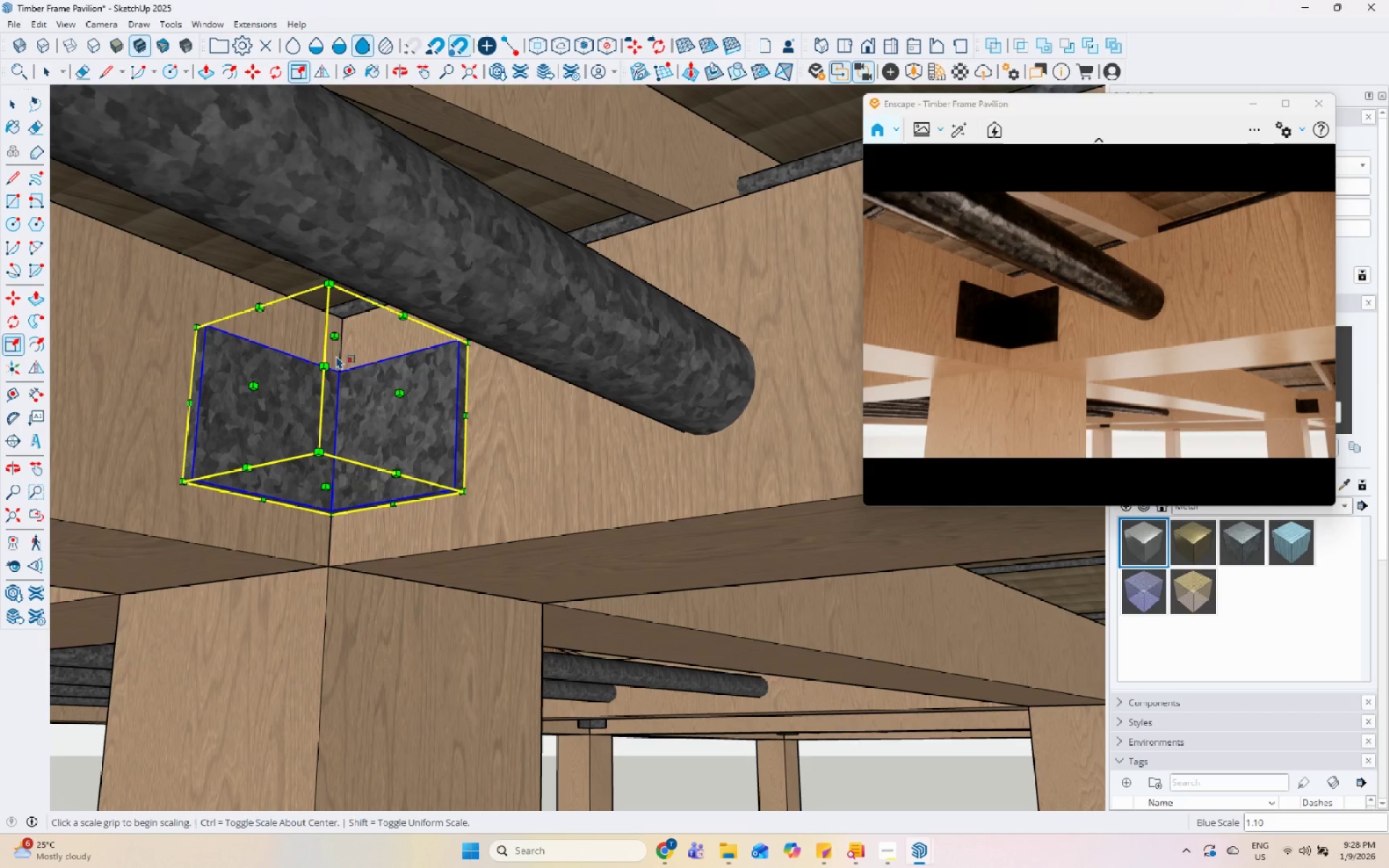 
key(Control+Z)
 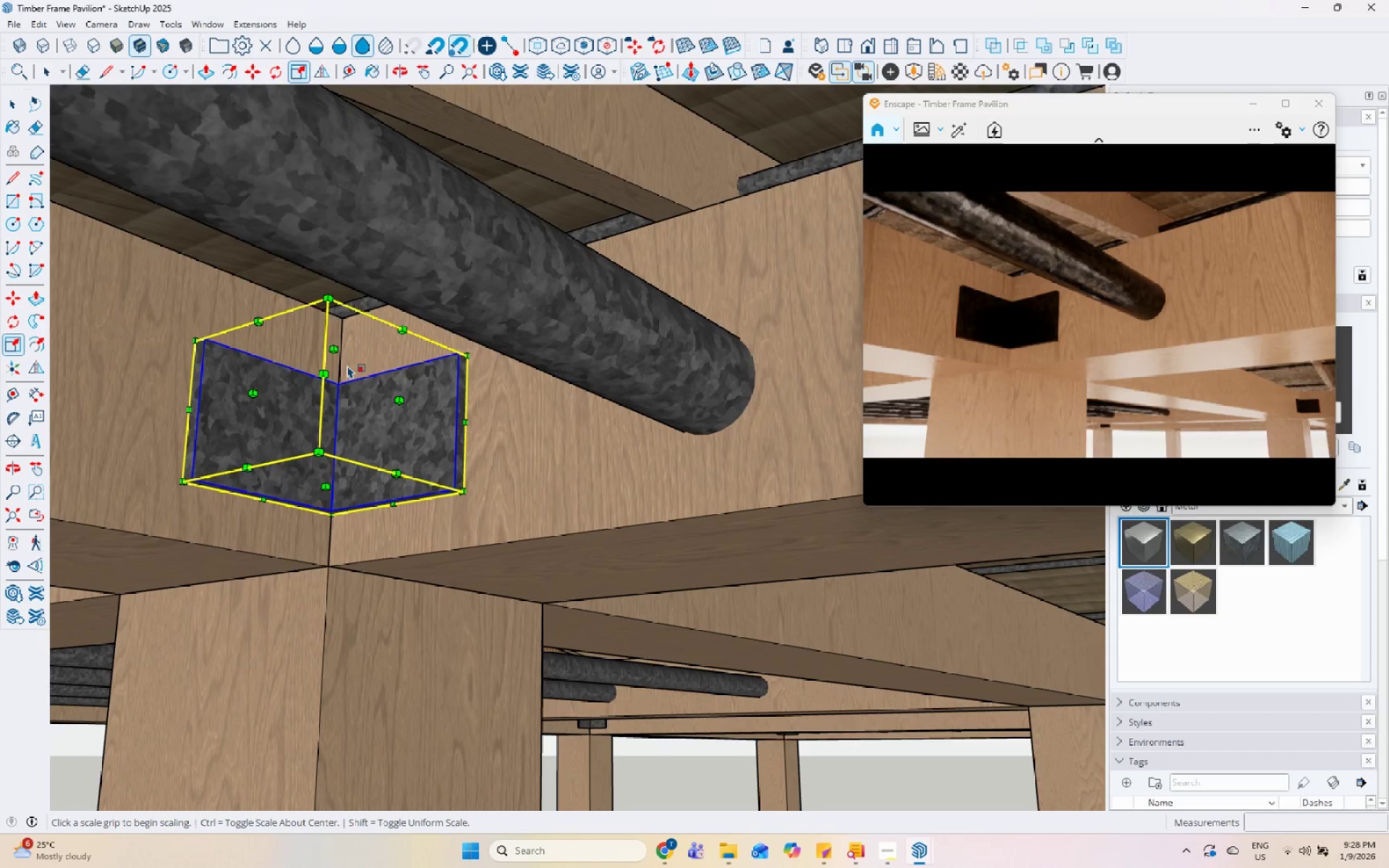 
key(Space)
 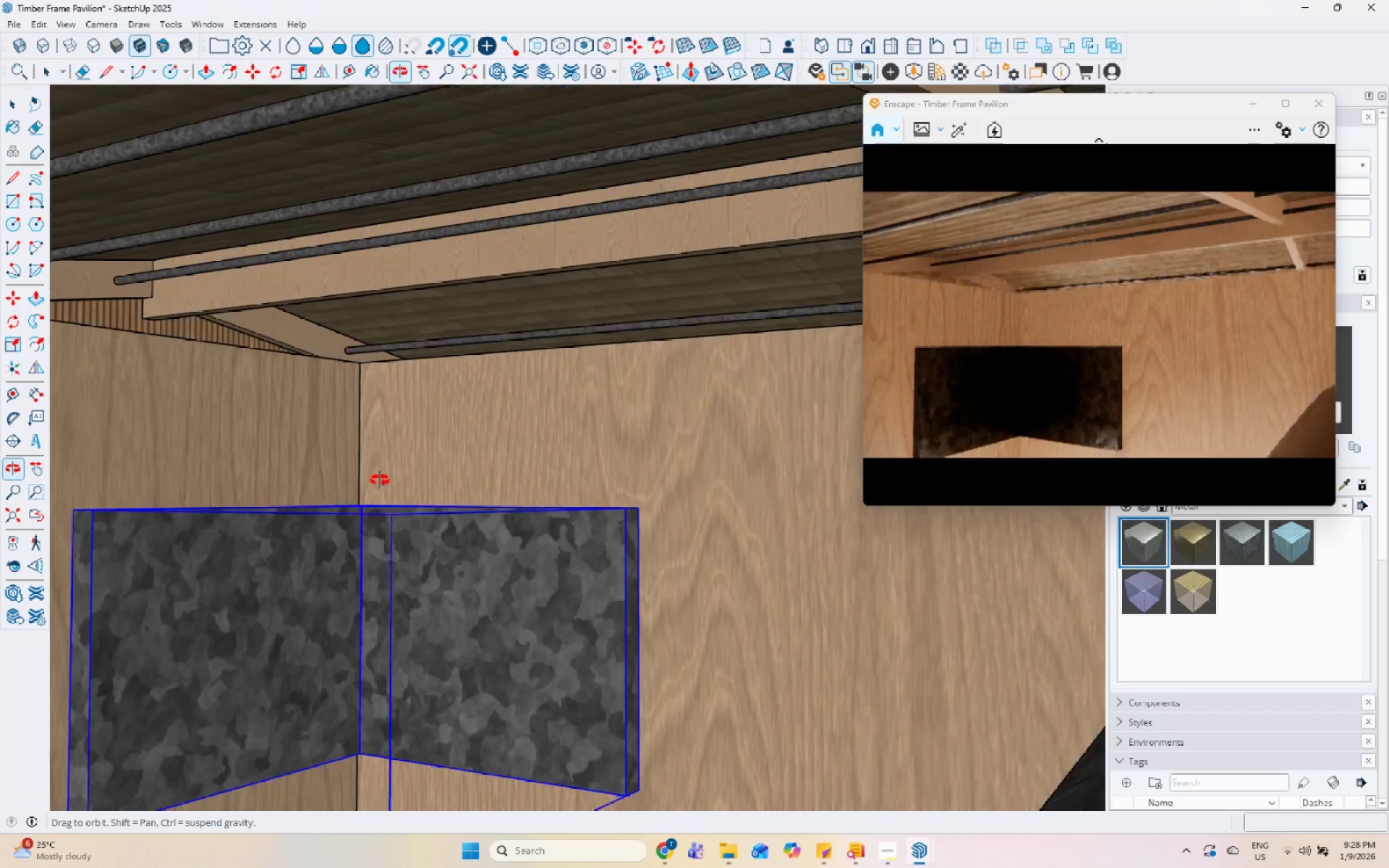 
scroll: coordinate [346, 368], scroll_direction: up, amount: 6.0
 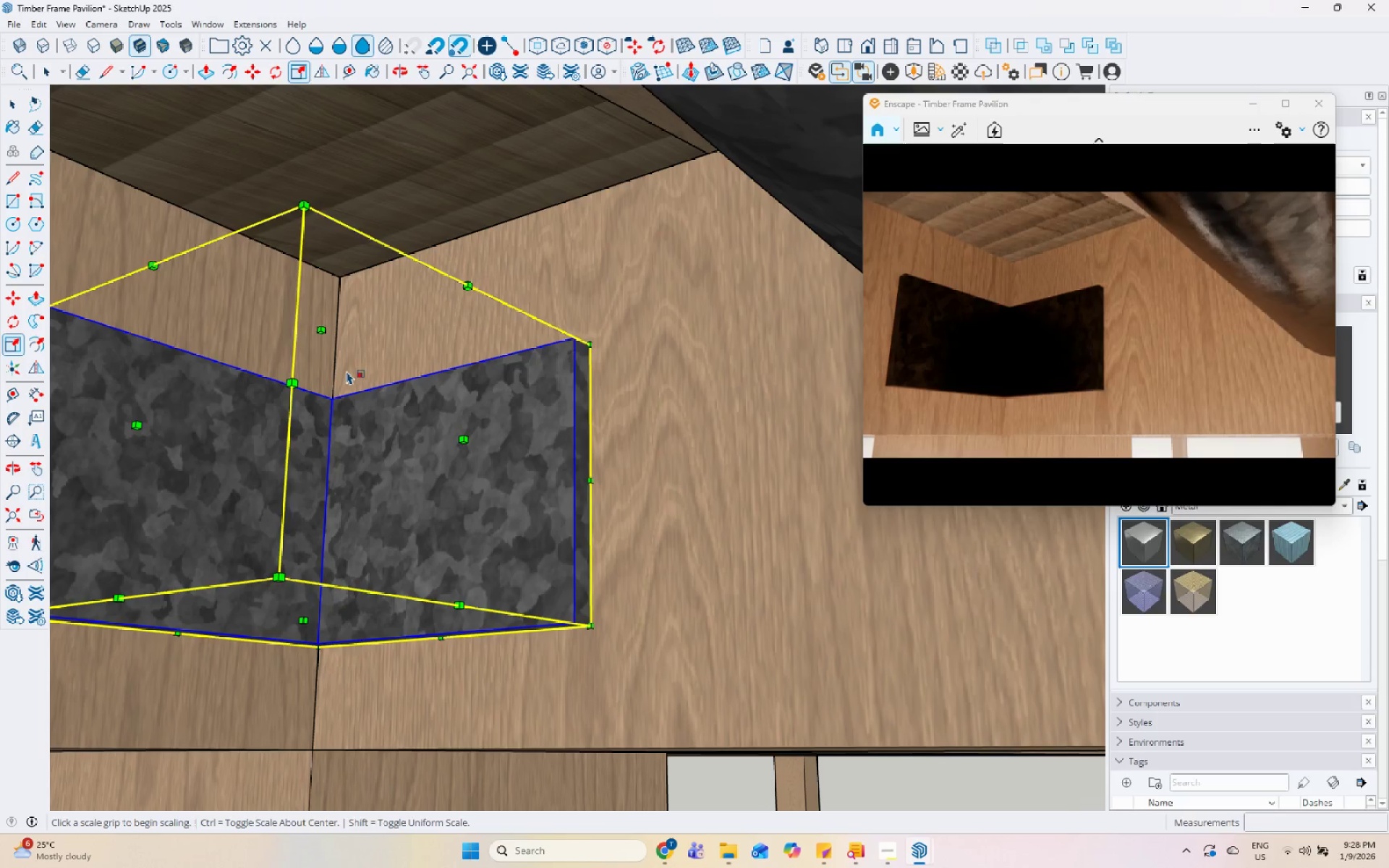 
key(Space)
 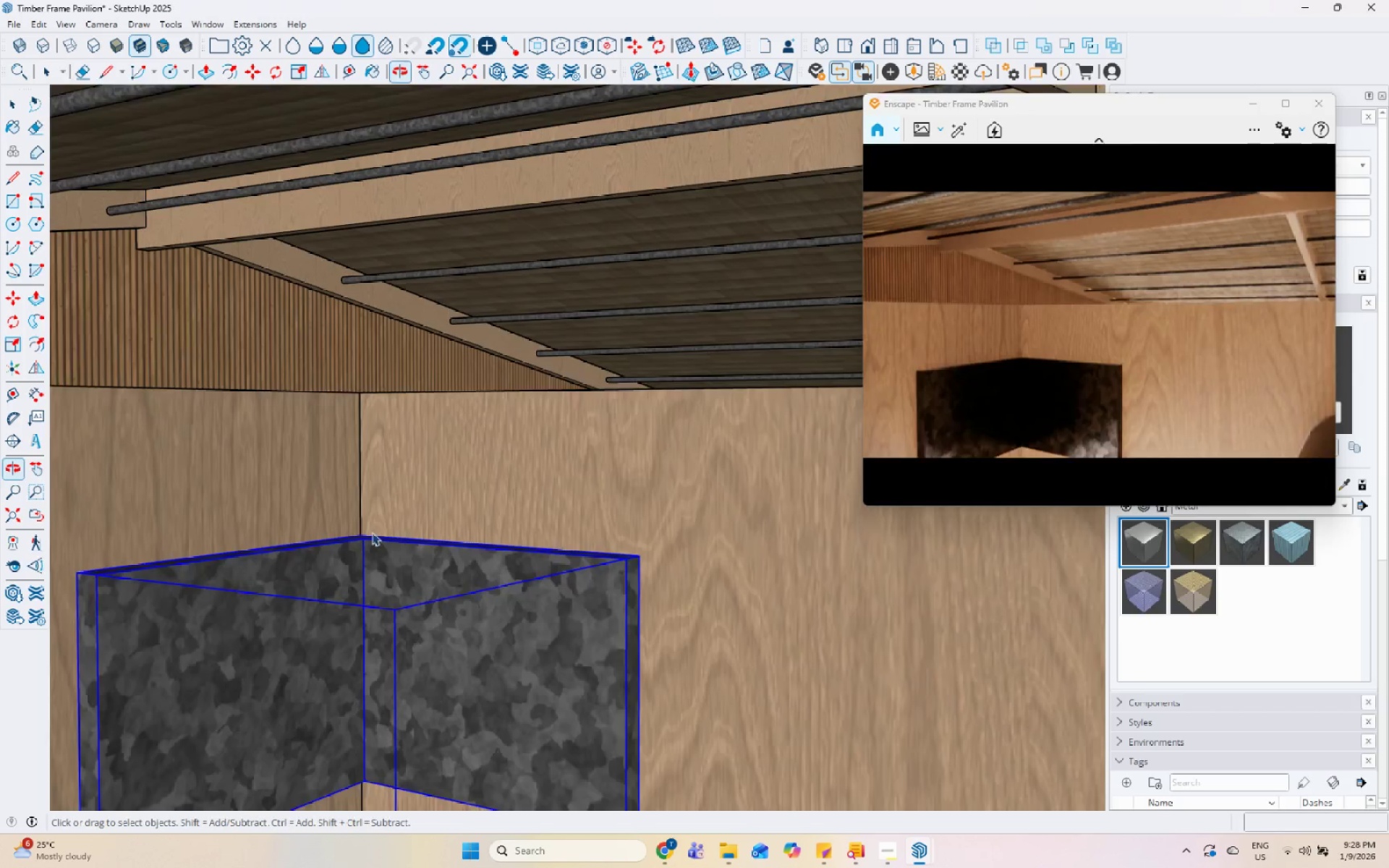 
scroll: coordinate [354, 530], scroll_direction: up, amount: 6.0
 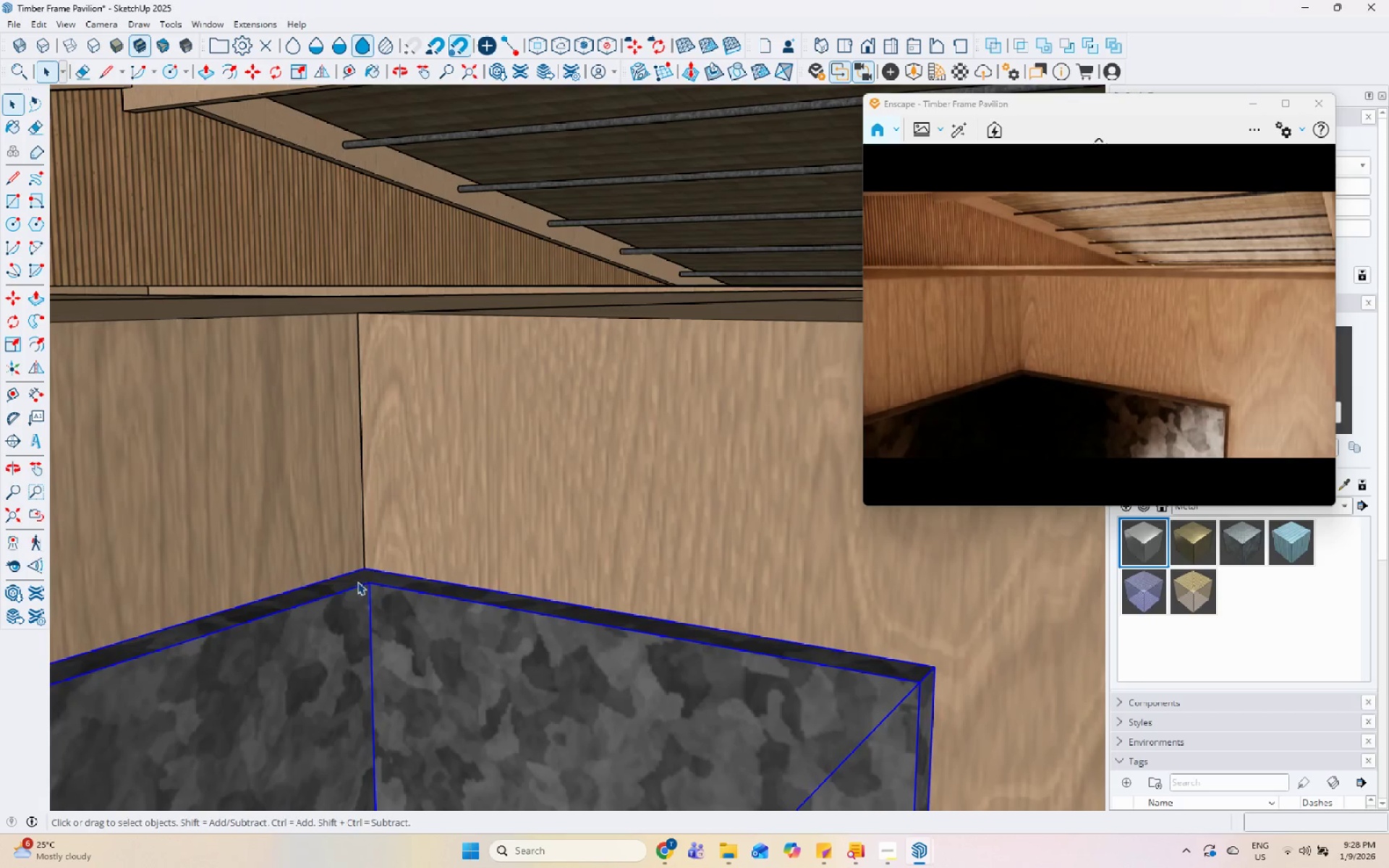 
double_click([360, 577])
 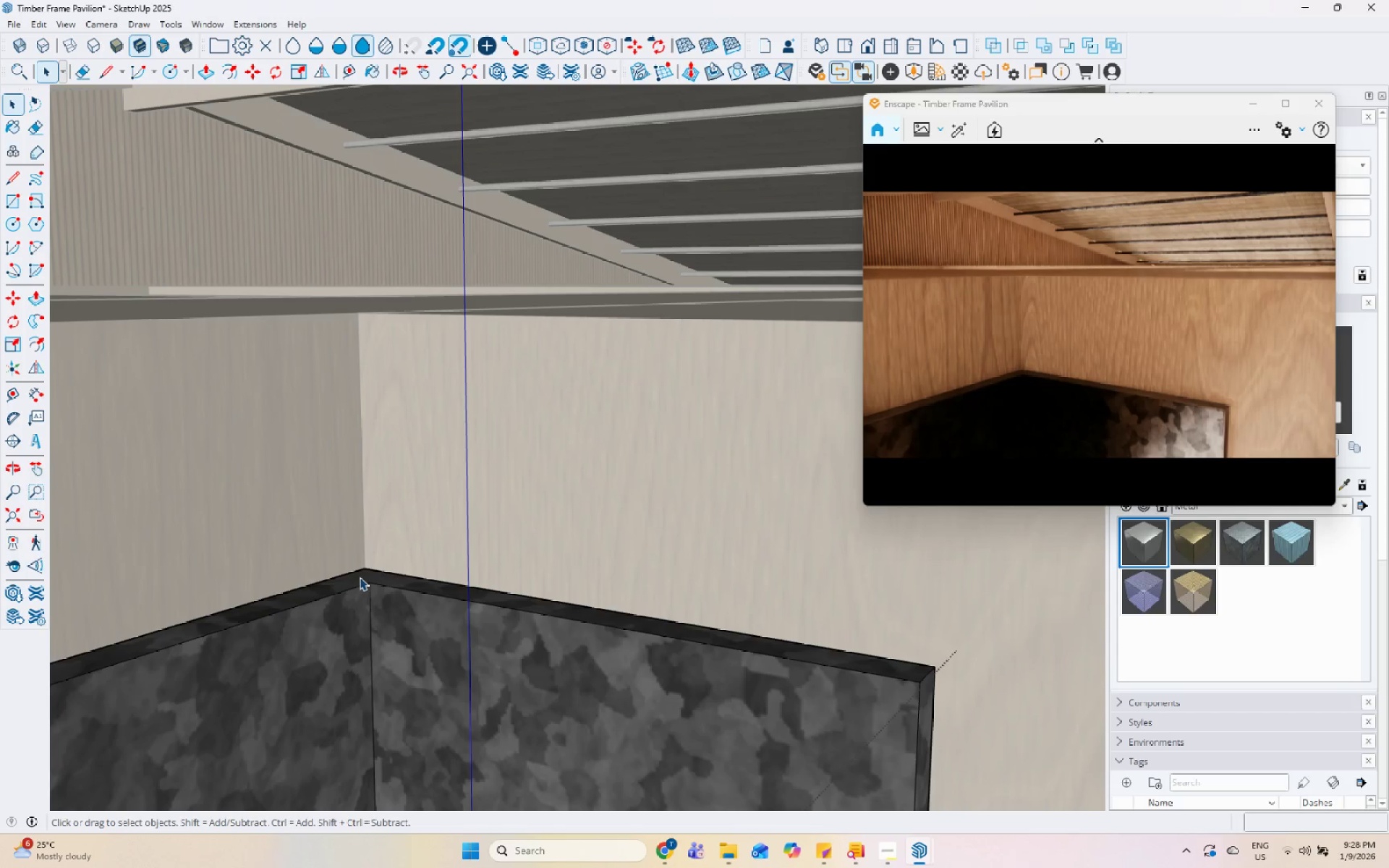 
triple_click([361, 577])
 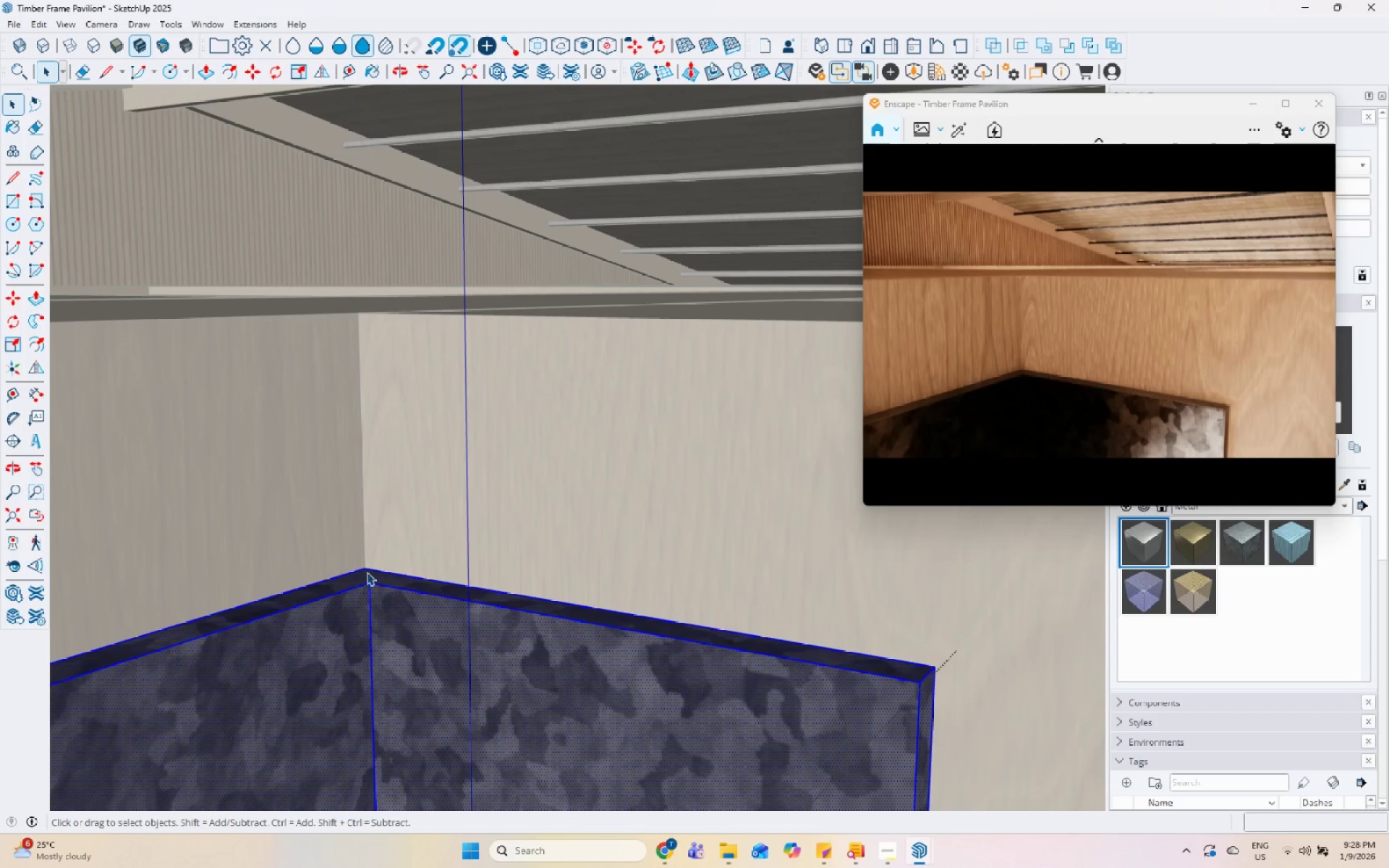 
double_click([367, 572])
 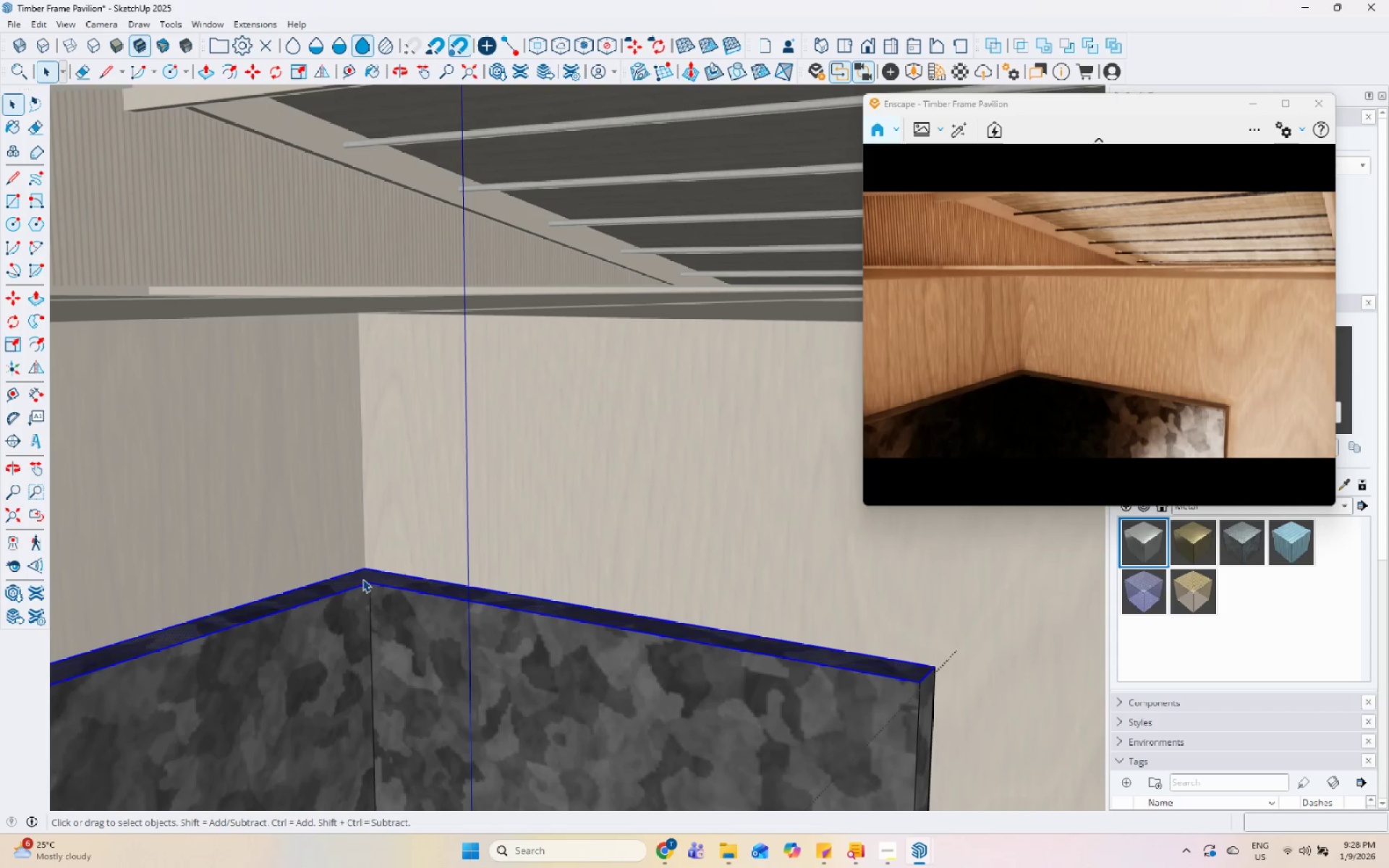 
key(P)
 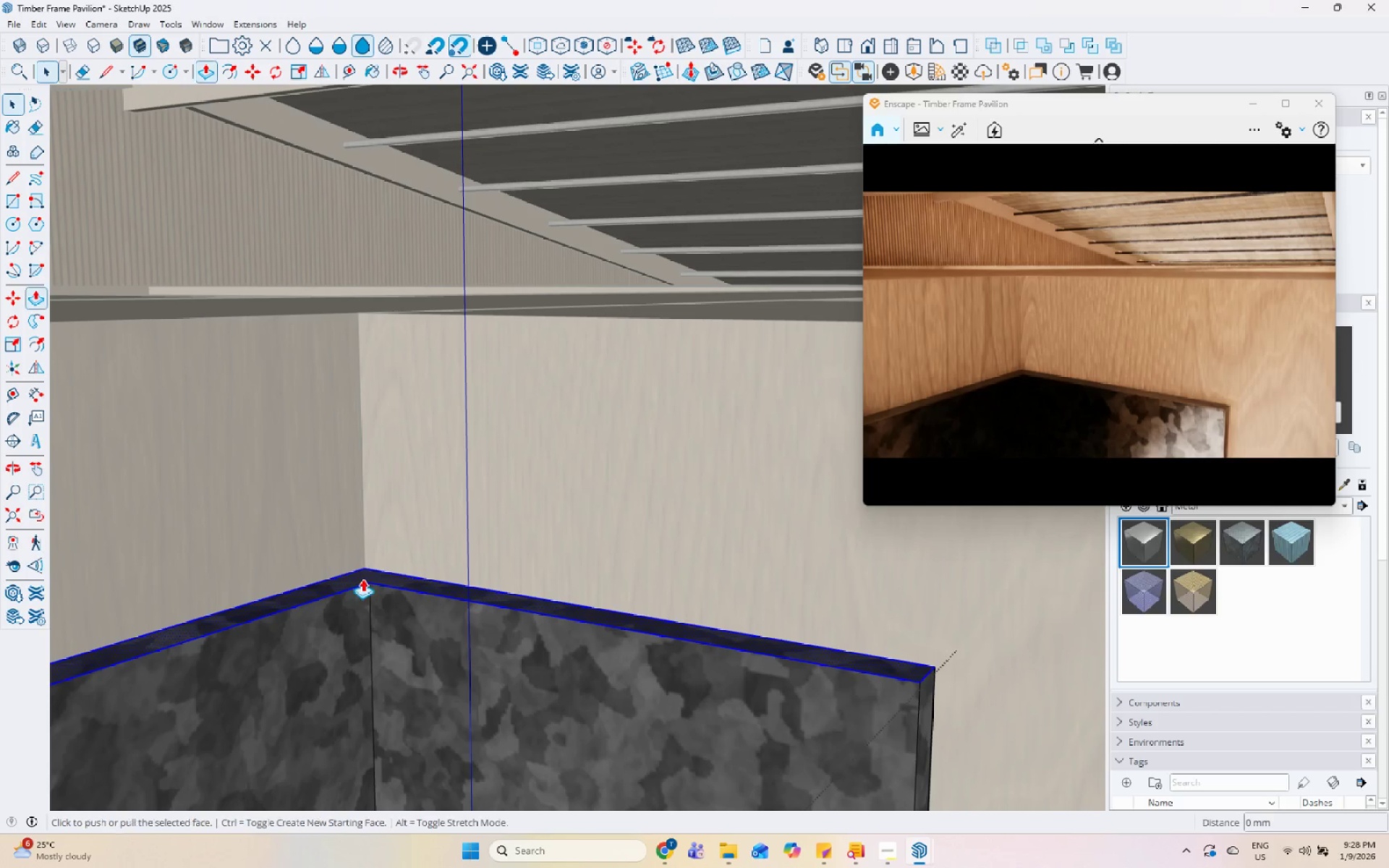 
left_click([362, 579])
 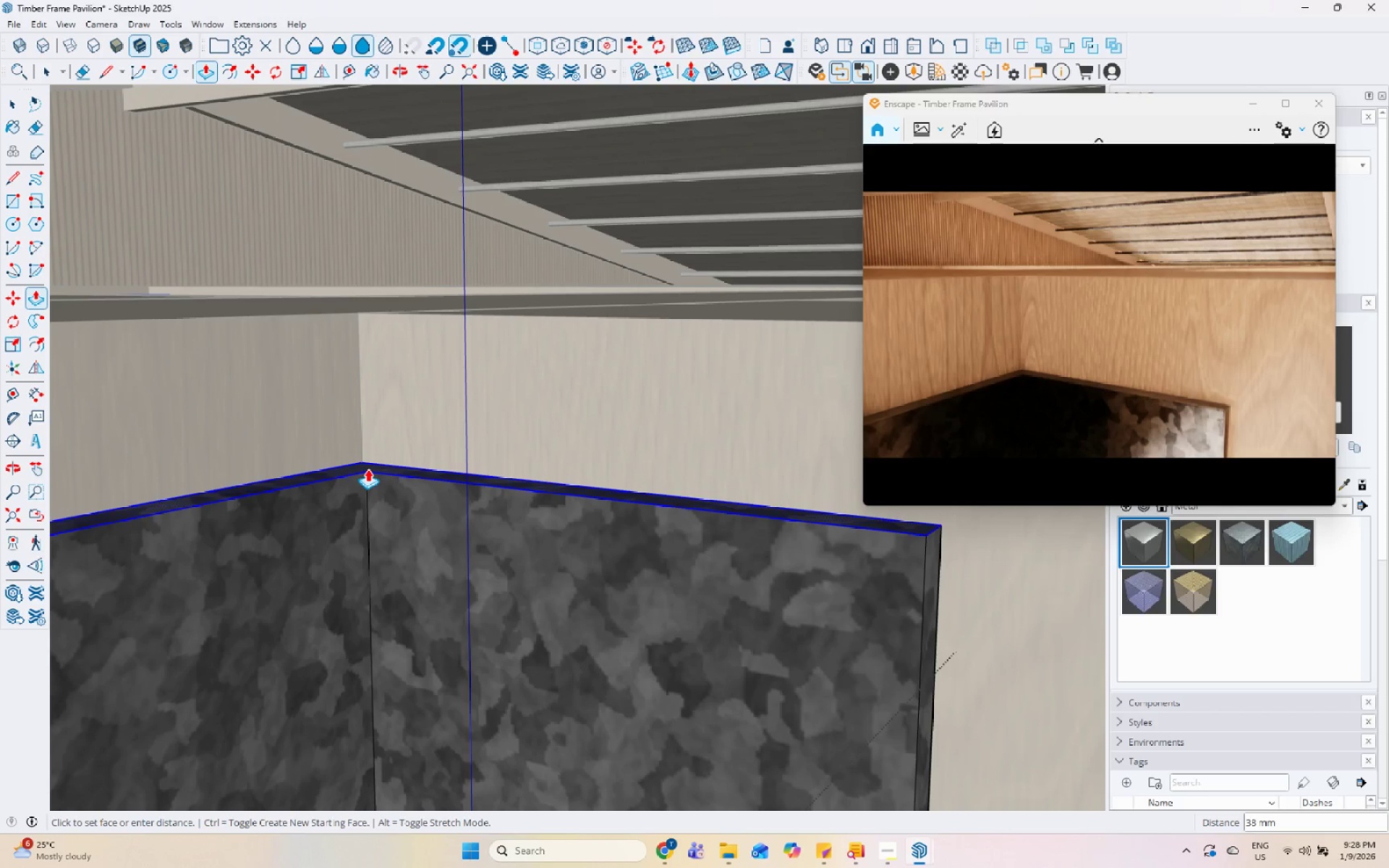 
key(Numpad3)
 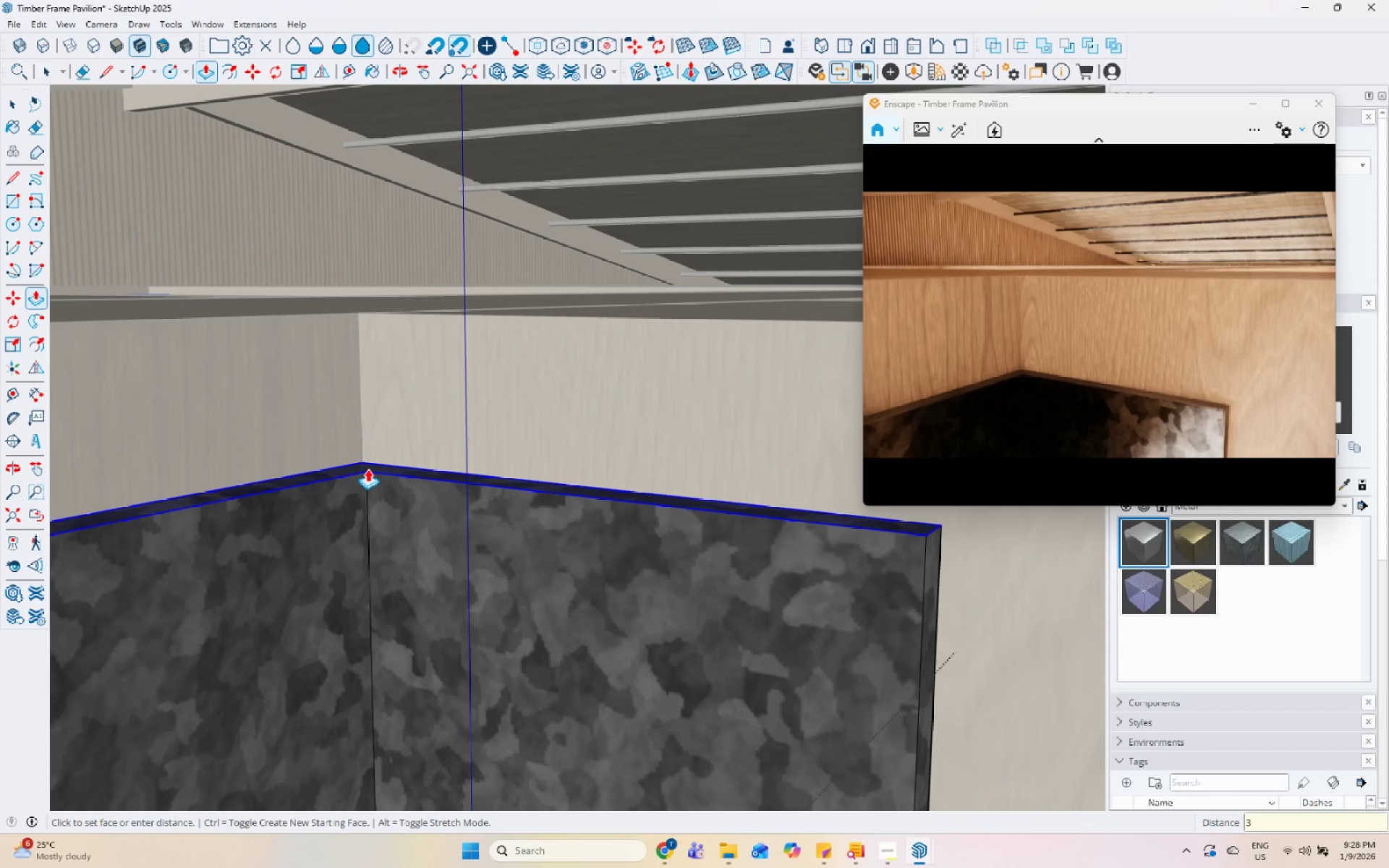 
key(Numpad0)
 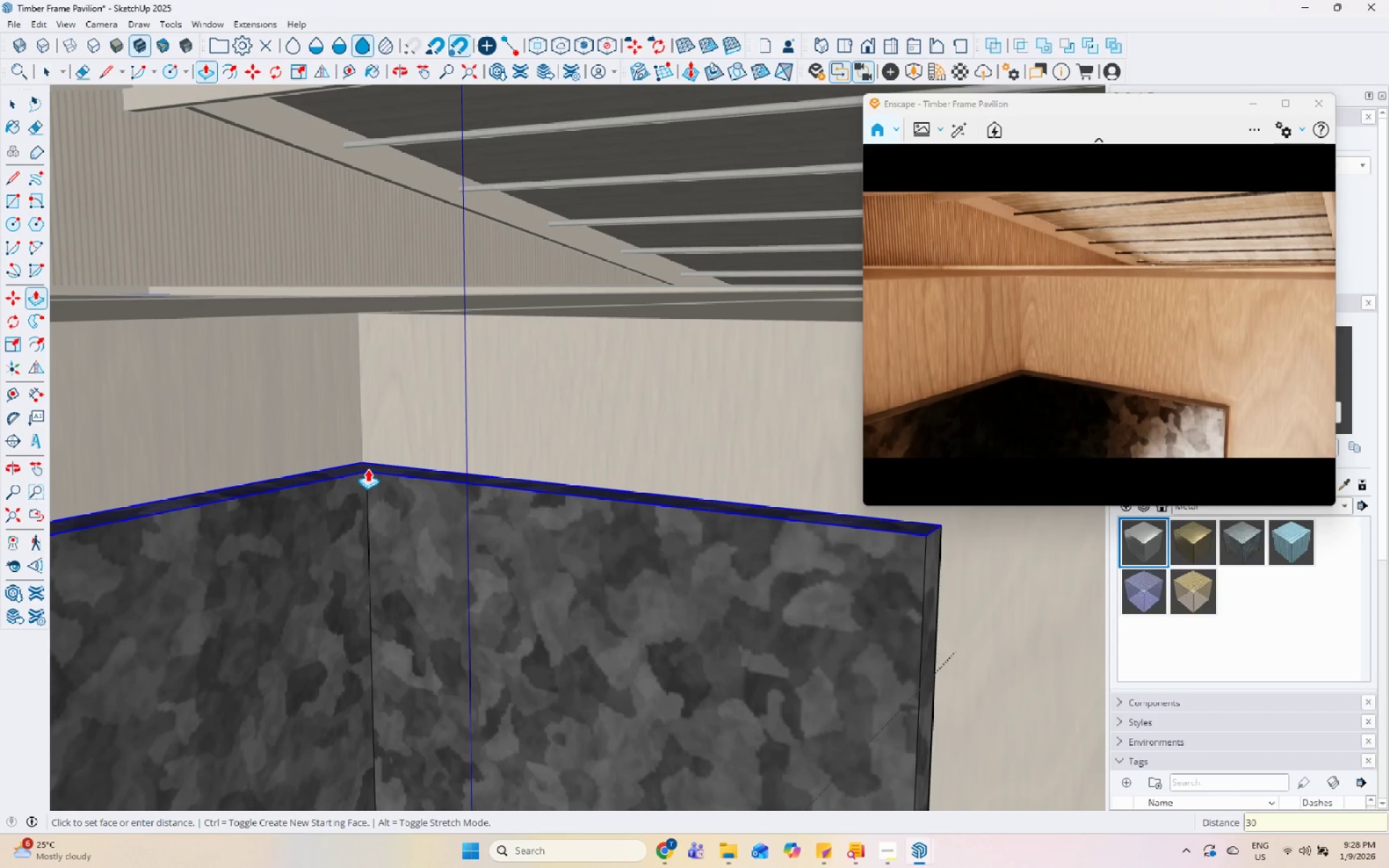 
key(Enter)
 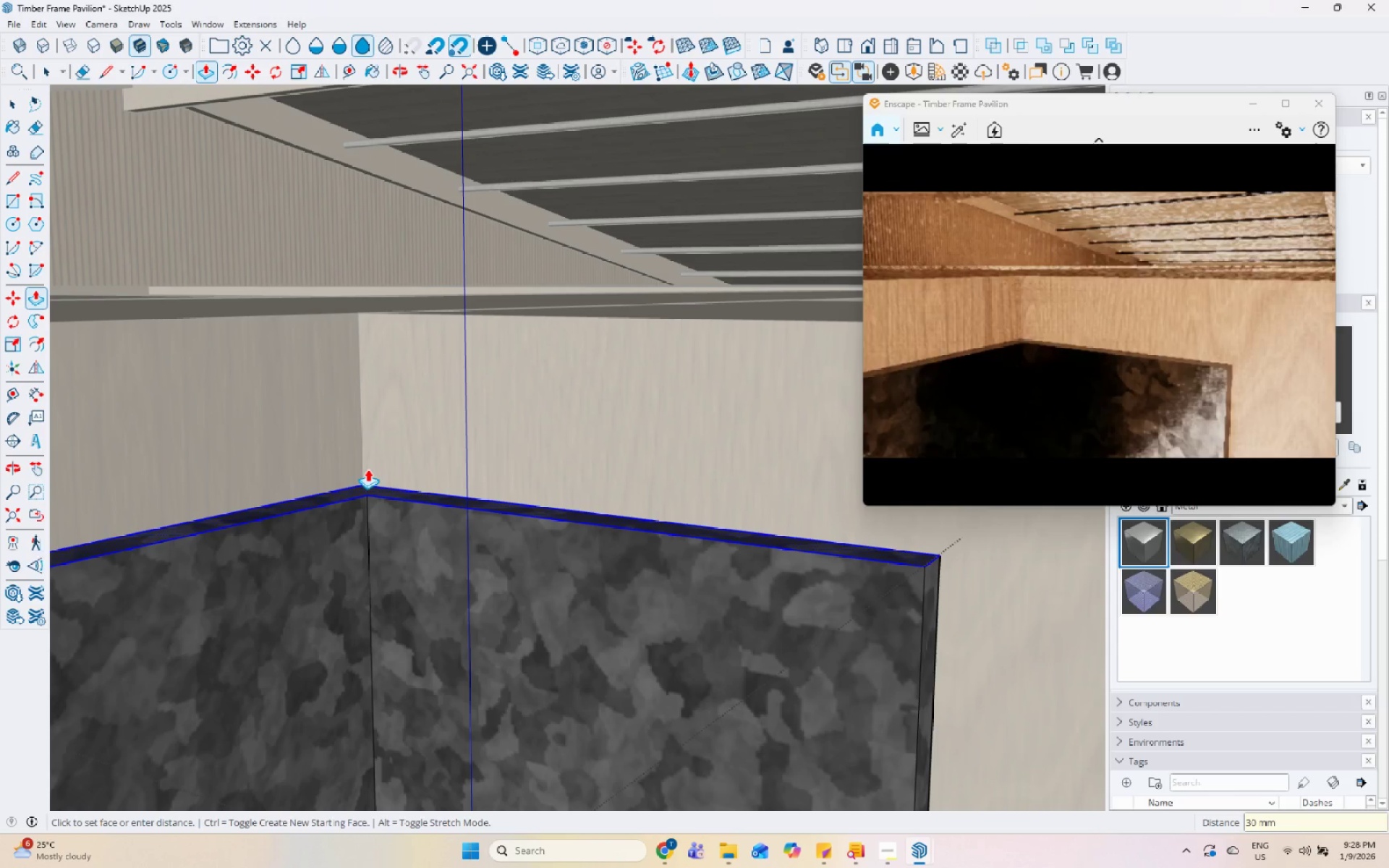 
key(Space)
 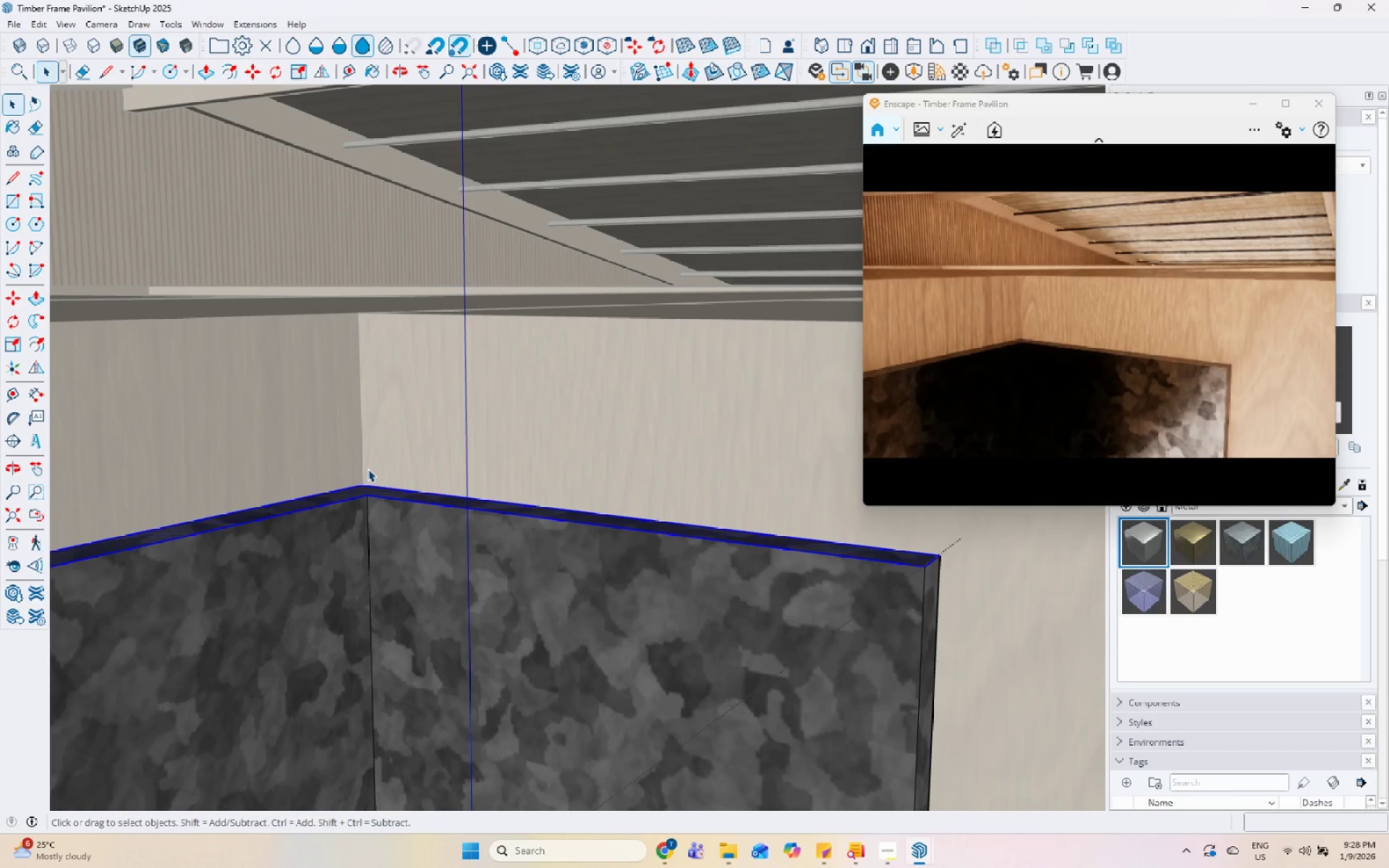 
key(Escape)
 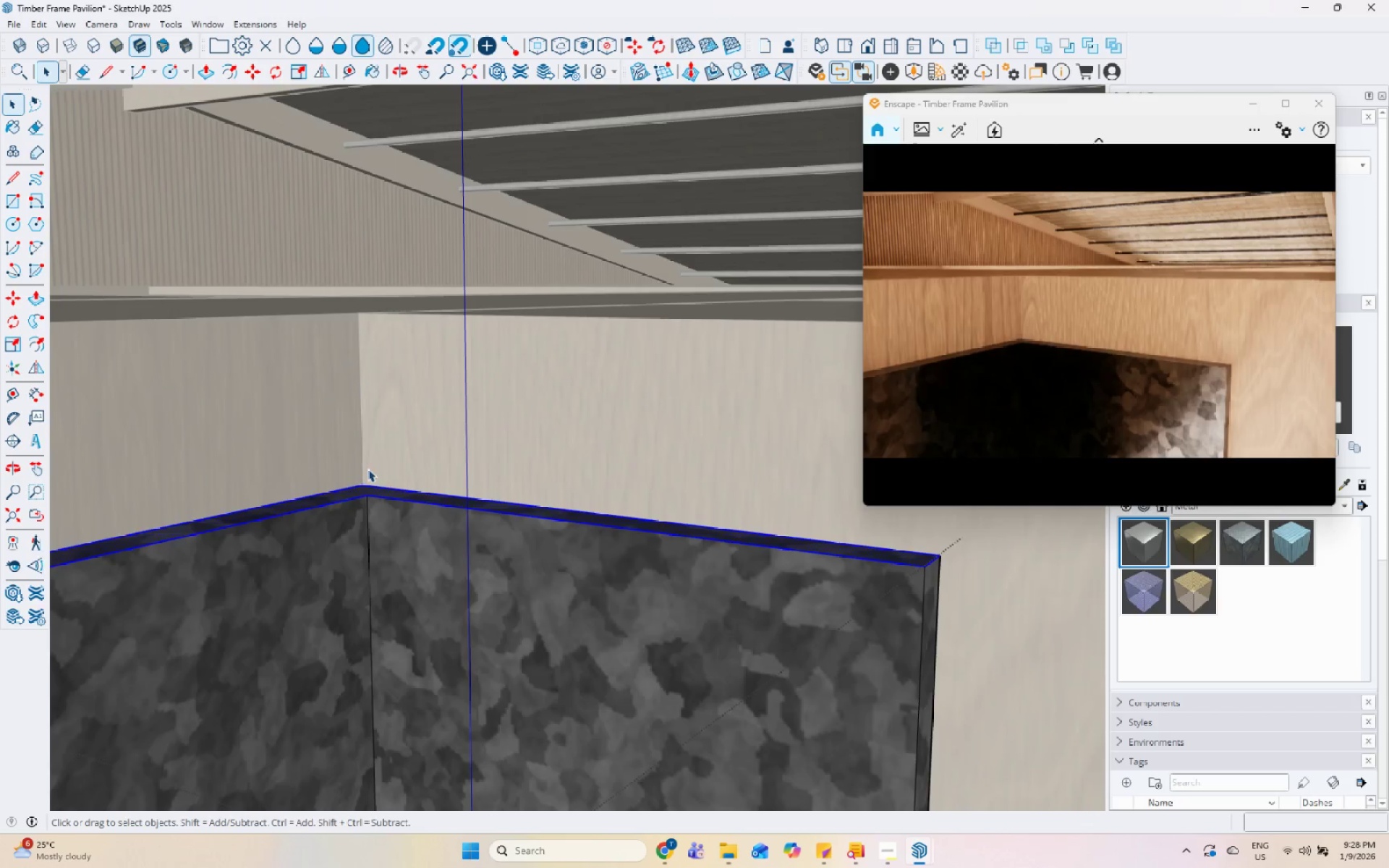 
scroll: coordinate [488, 399], scroll_direction: down, amount: 23.0
 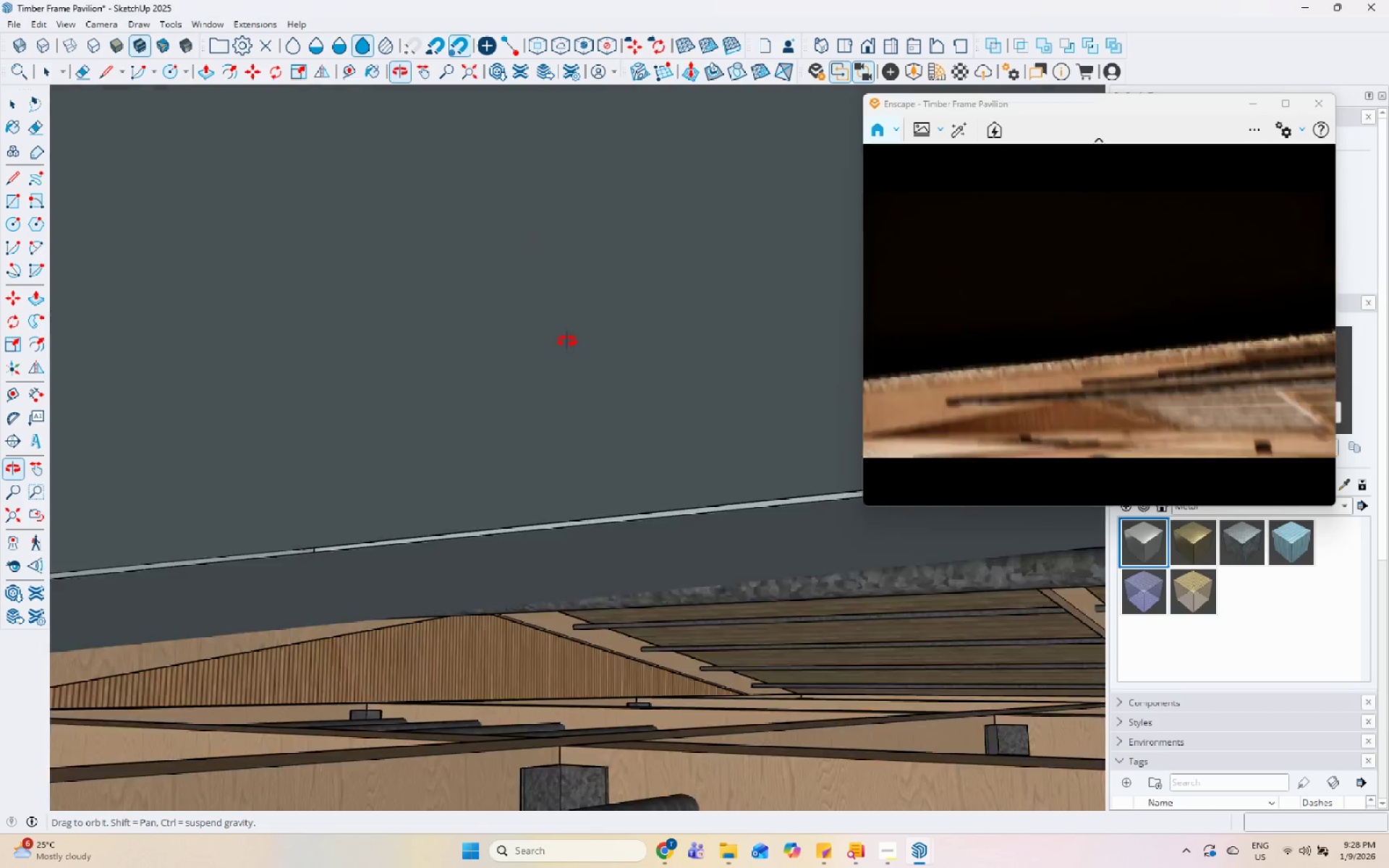 
key(Space)
 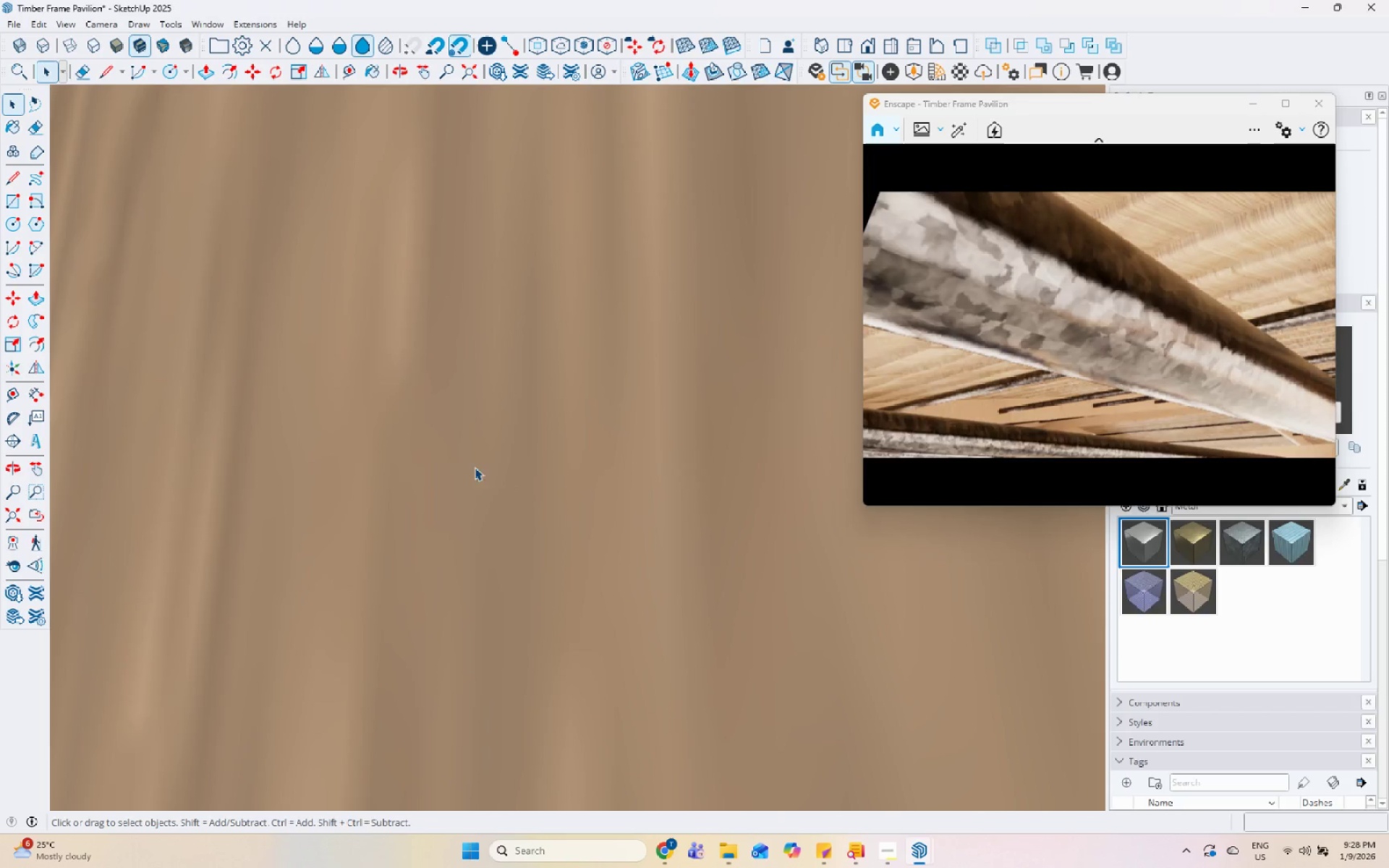 
scroll: coordinate [425, 482], scroll_direction: down, amount: 92.0
 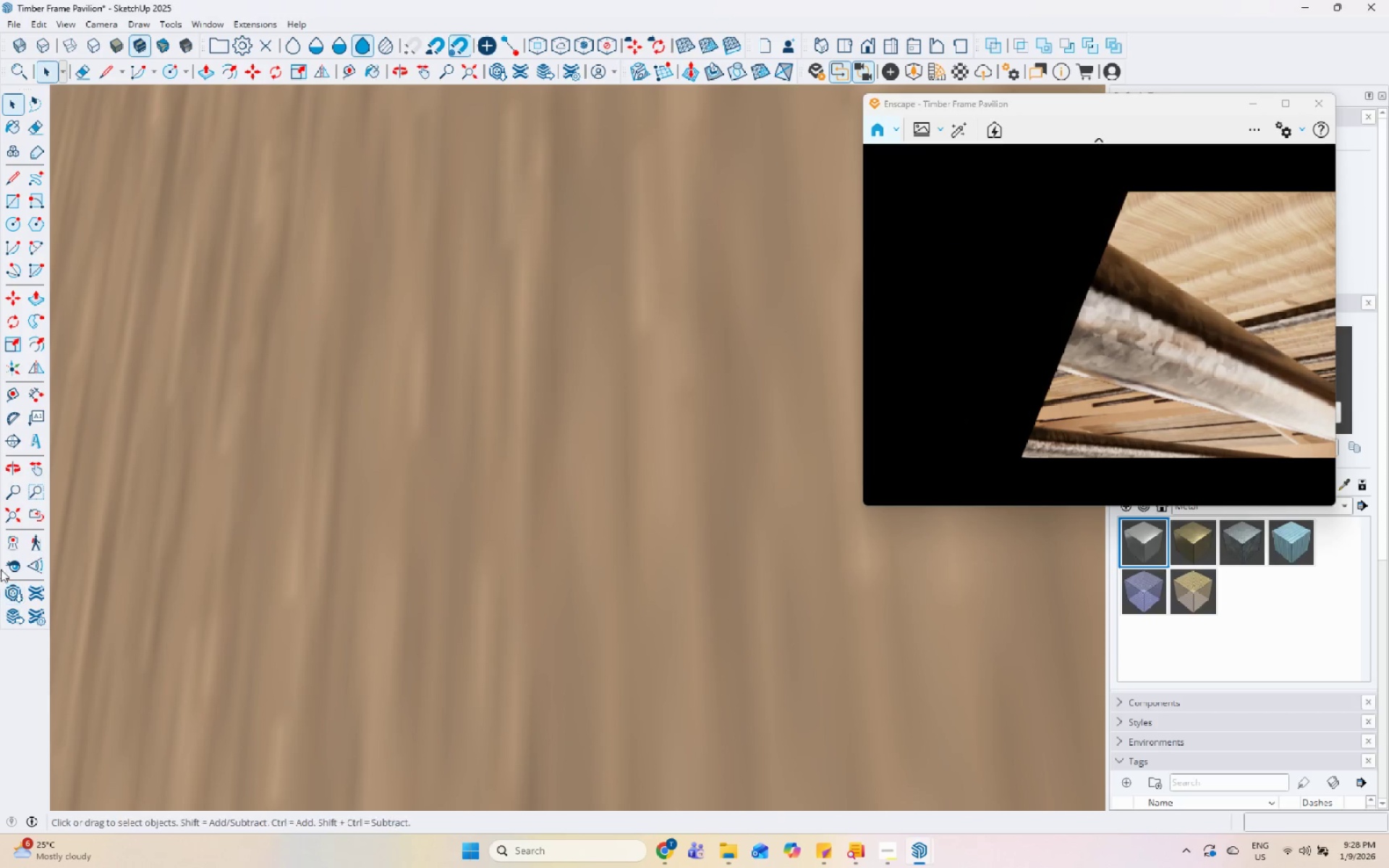 
left_click([9, 522])
 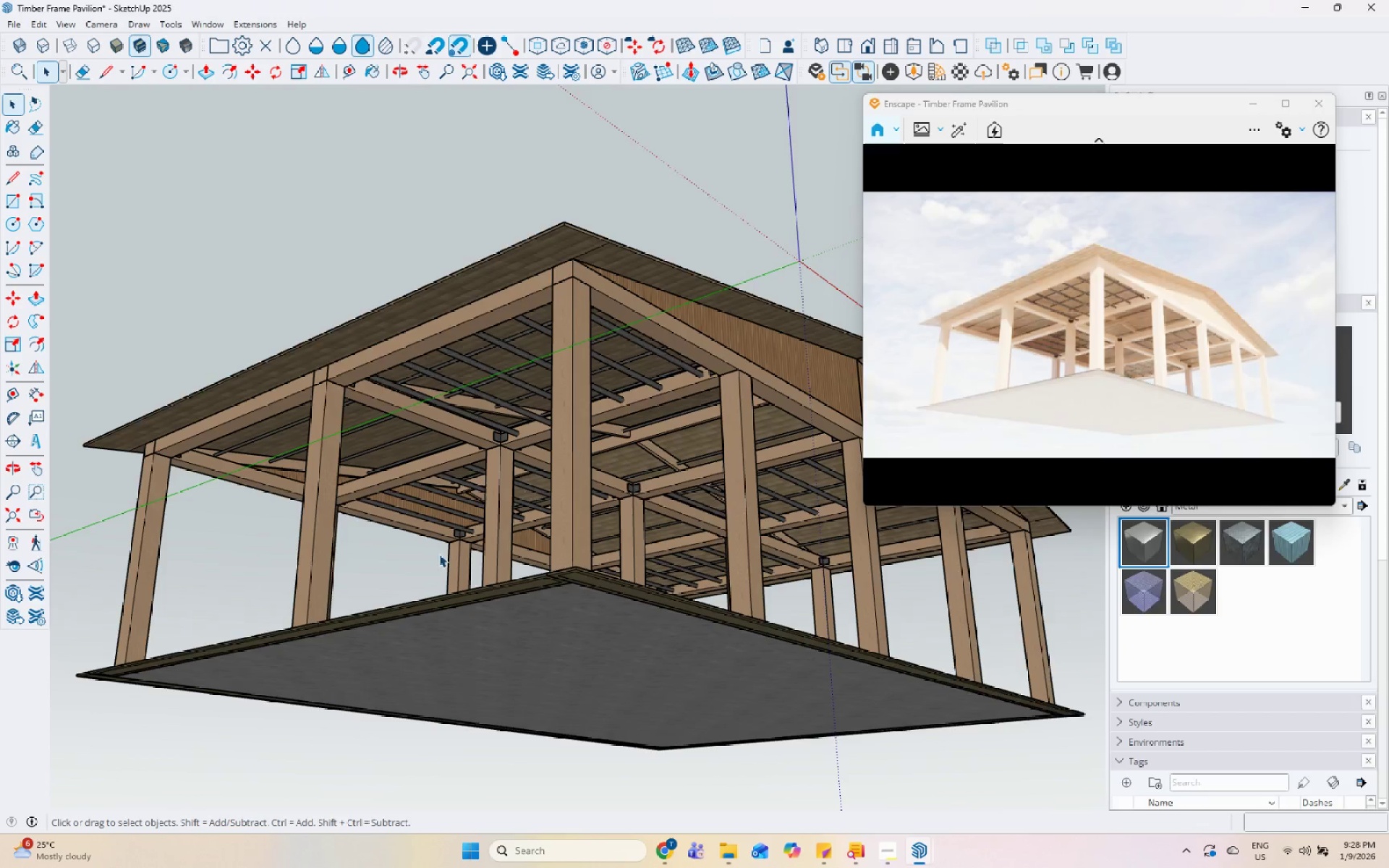 
scroll: coordinate [464, 557], scroll_direction: down, amount: 1.0
 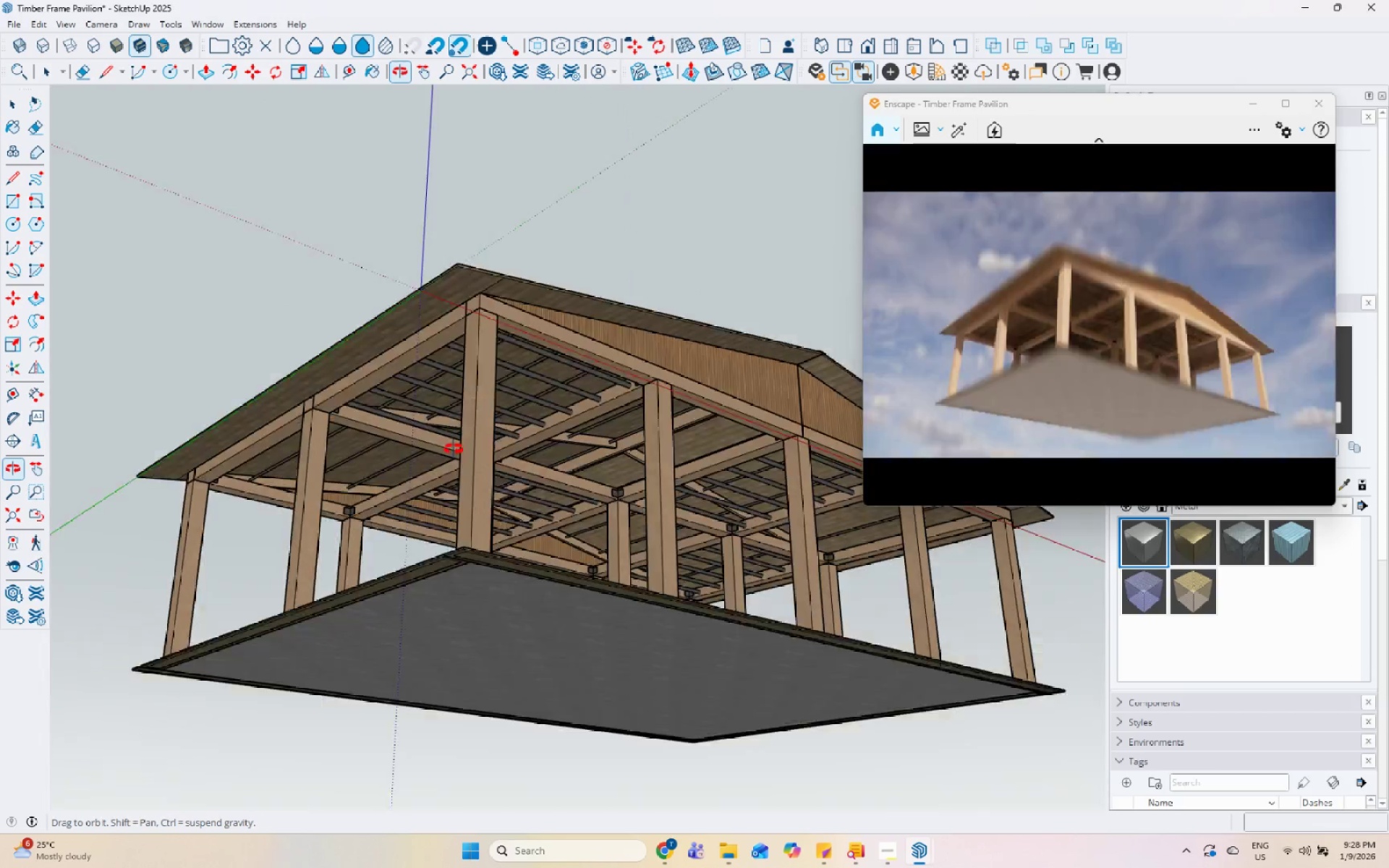 
scroll: coordinate [546, 241], scroll_direction: up, amount: 5.0
 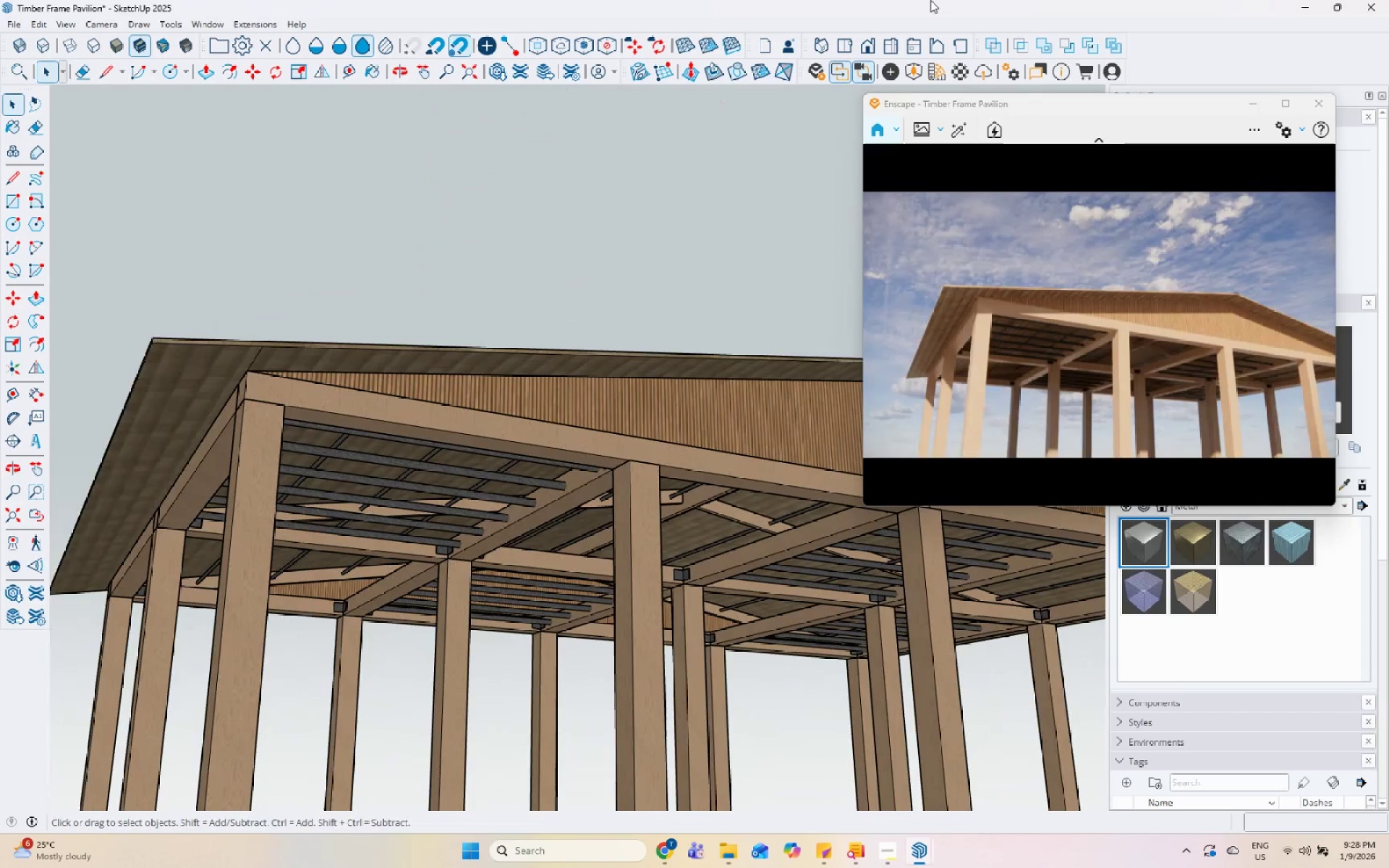 
left_click([889, 73])
 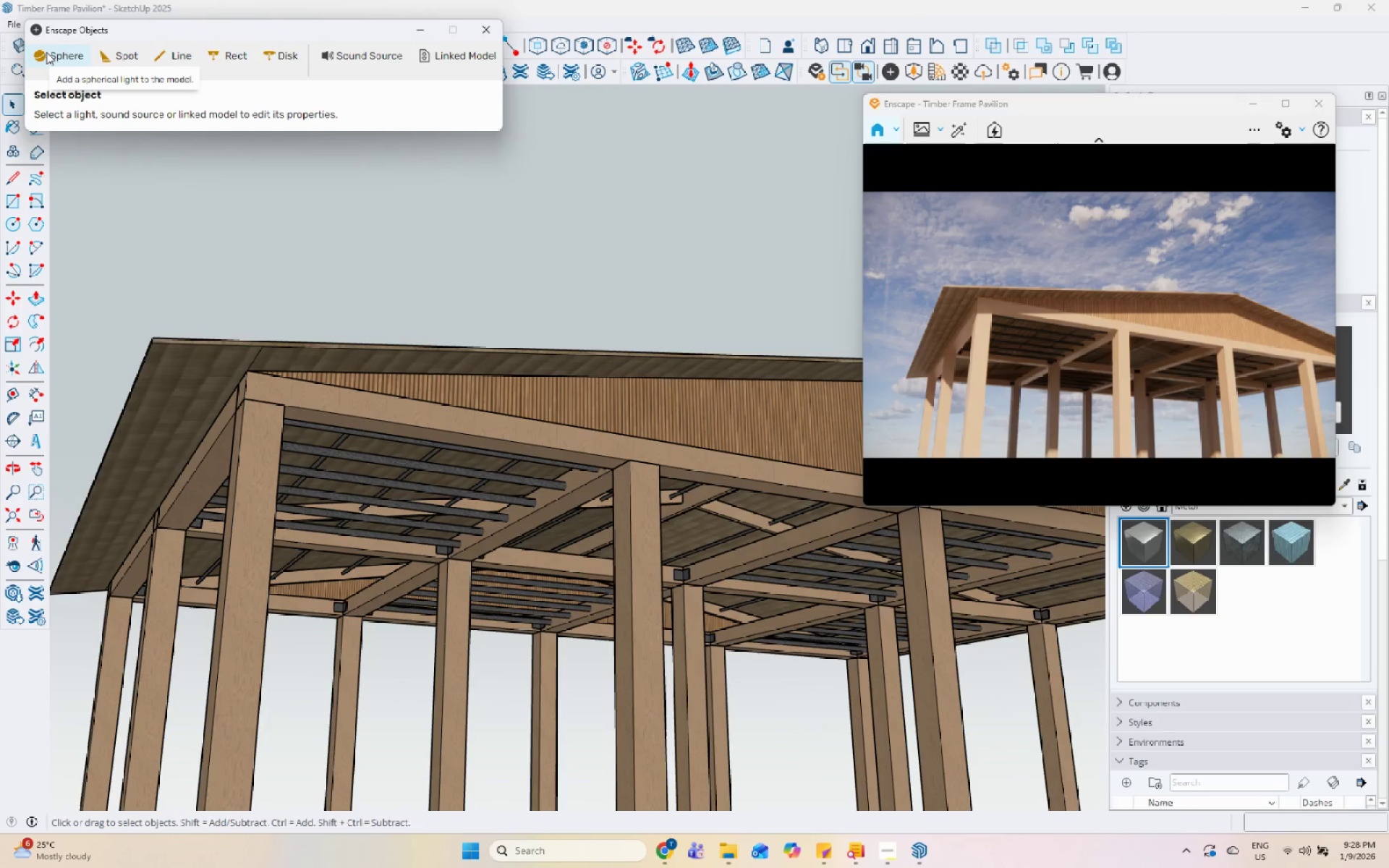 
left_click([46, 52])
 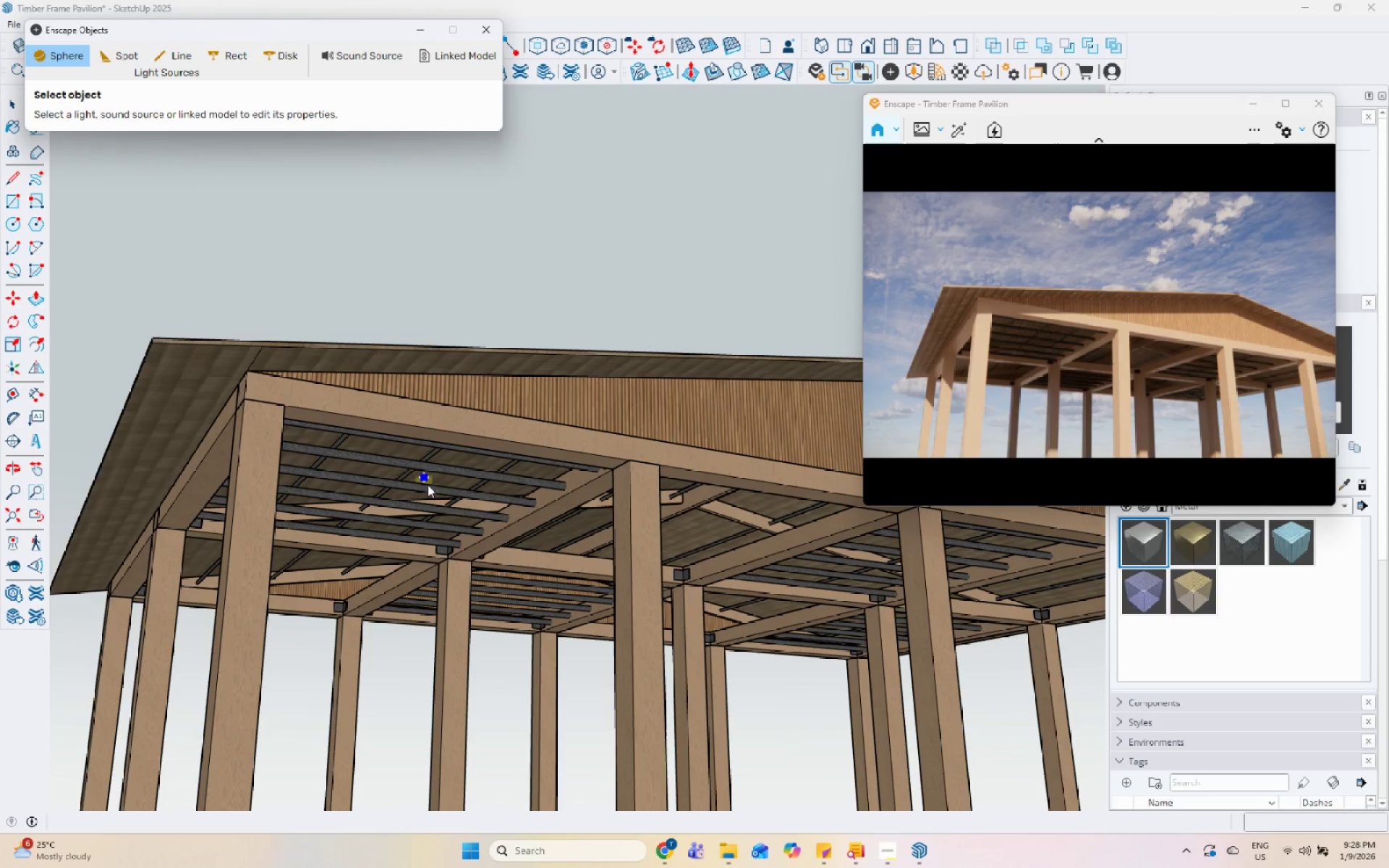 
scroll: coordinate [425, 514], scroll_direction: up, amount: 4.0
 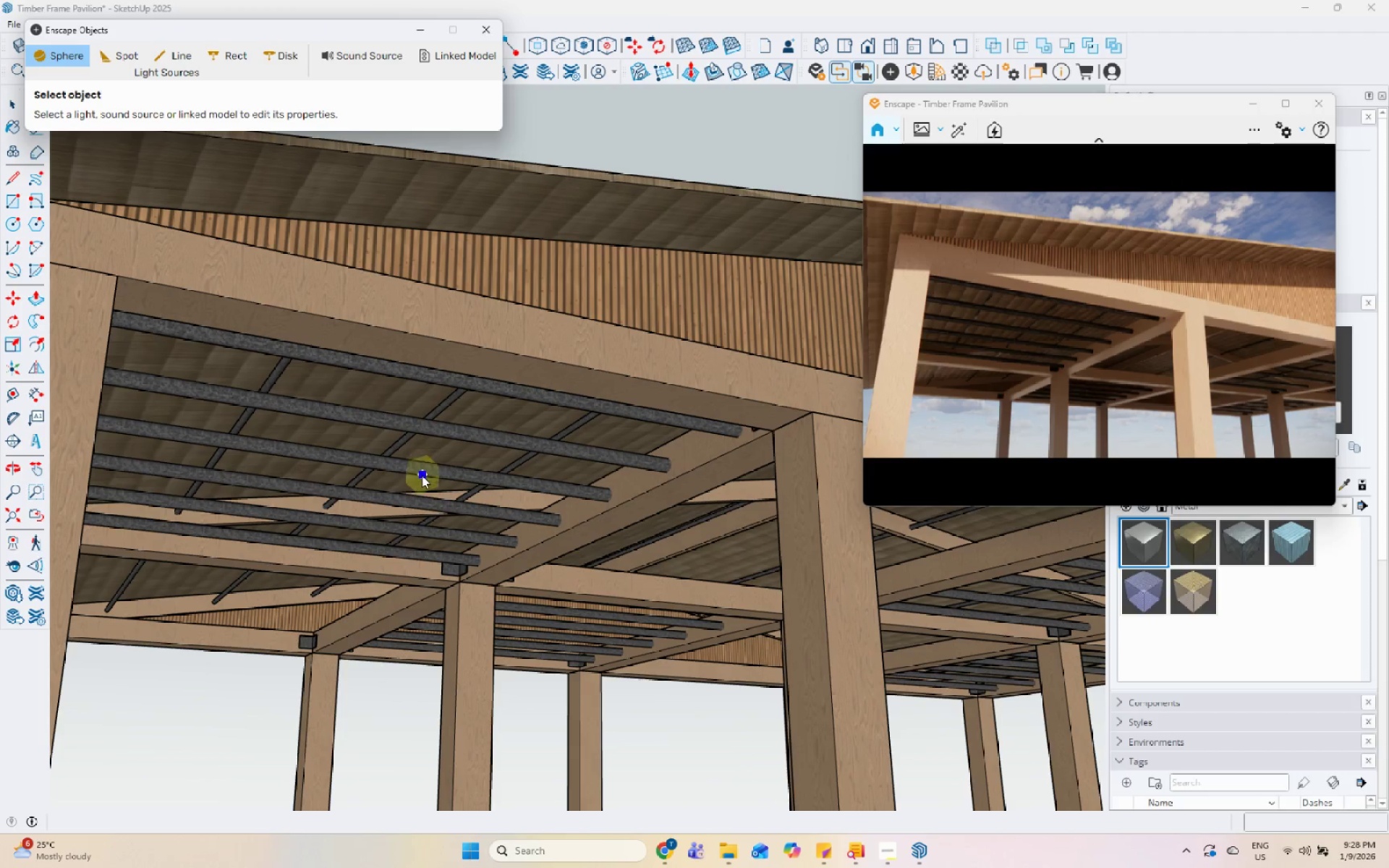 
left_click([422, 477])
 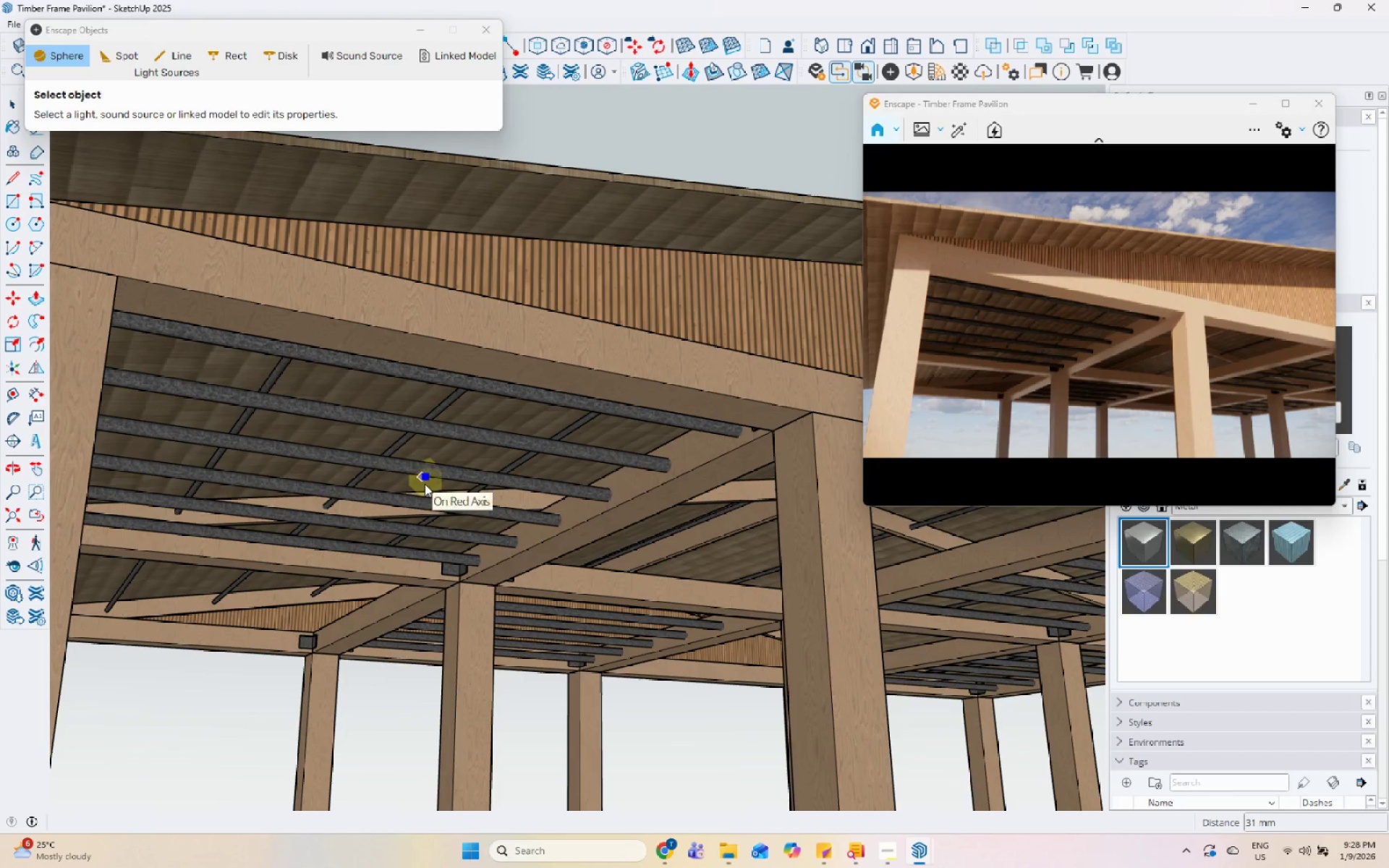 
left_click([421, 483])
 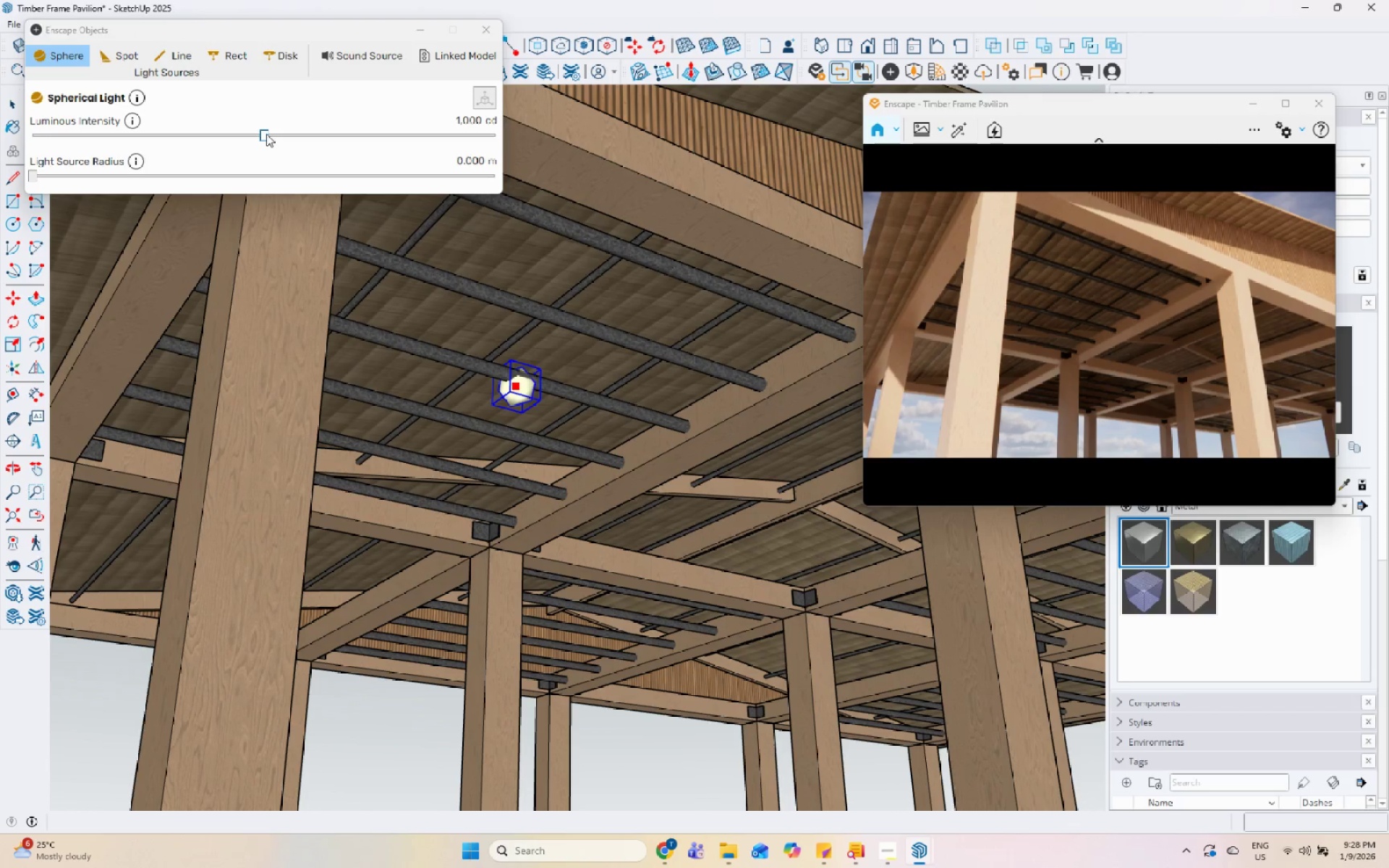 
wait(5.05)
 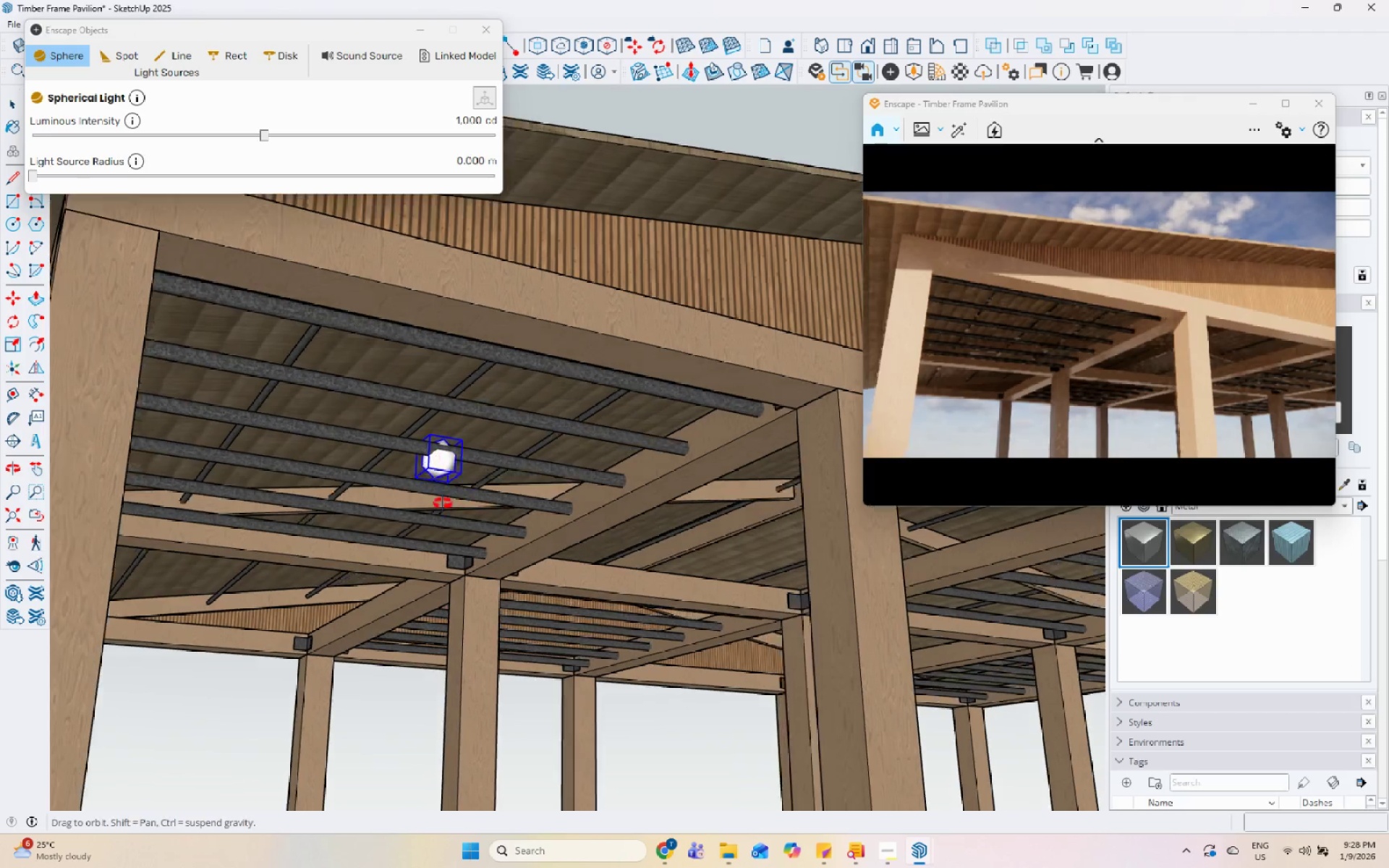 
left_click_drag(start_coordinate=[36, 176], to_coordinate=[252, 197])
 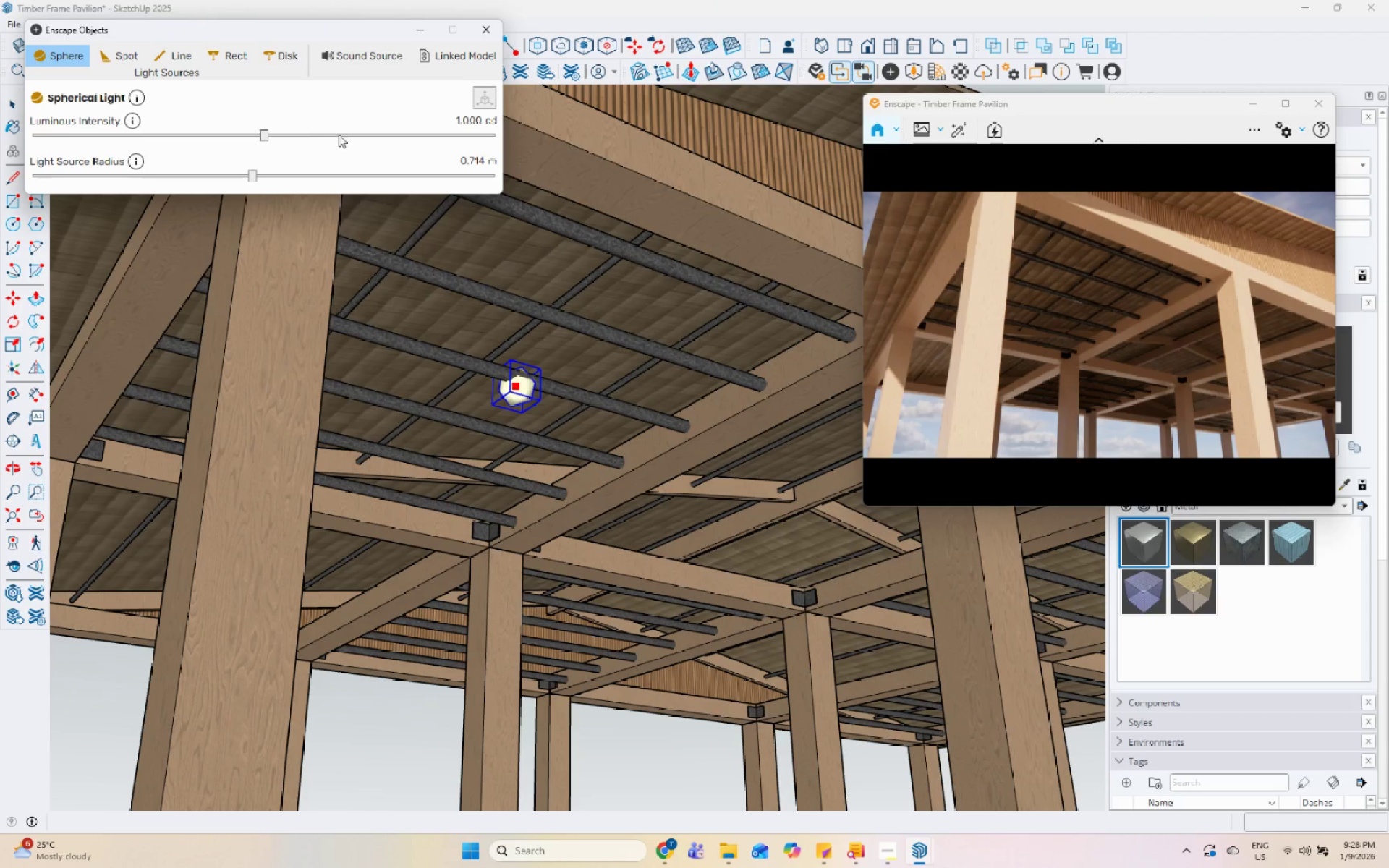 
left_click_drag(start_coordinate=[263, 135], to_coordinate=[325, 135])
 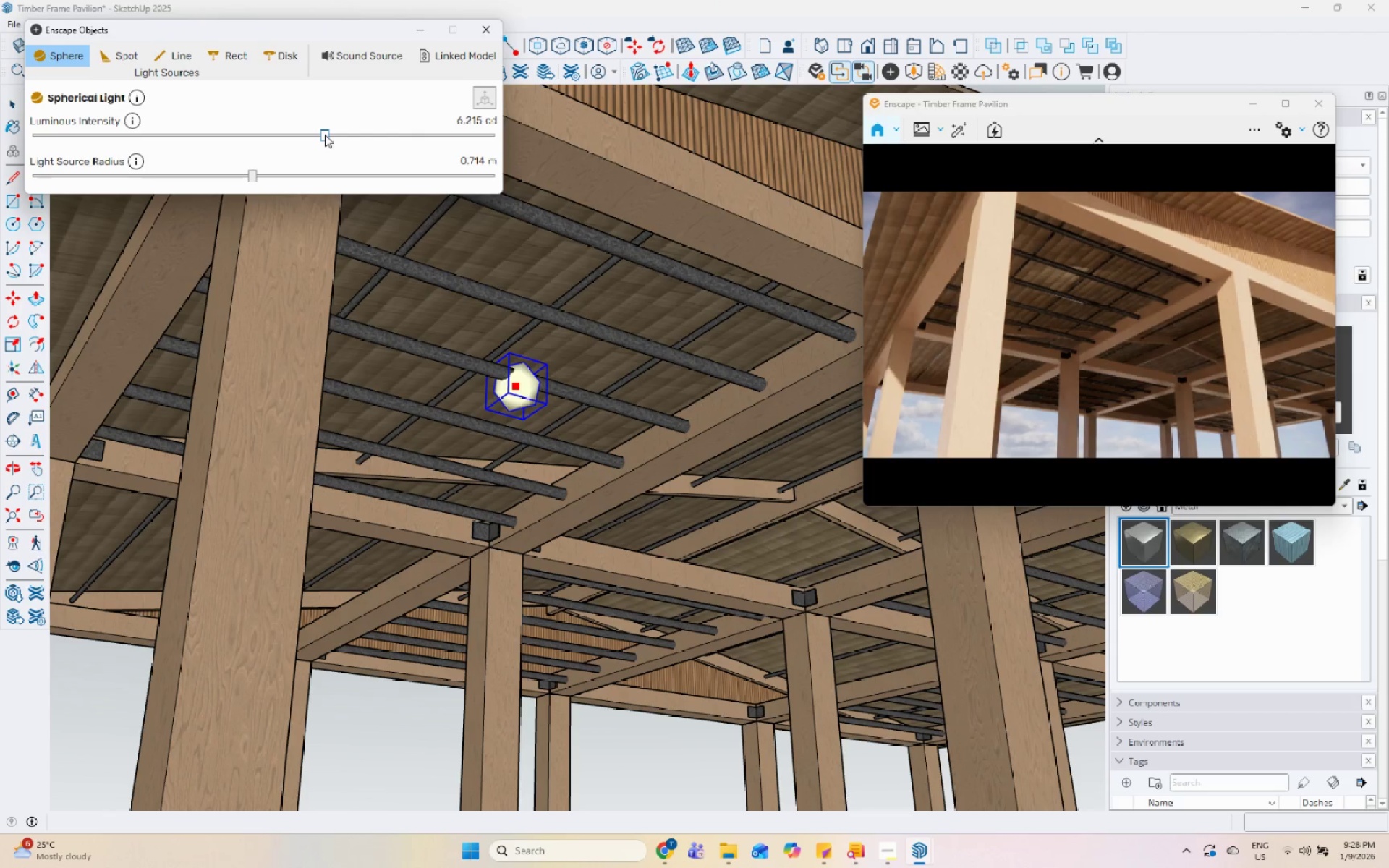 
left_click_drag(start_coordinate=[325, 135], to_coordinate=[384, 134])
 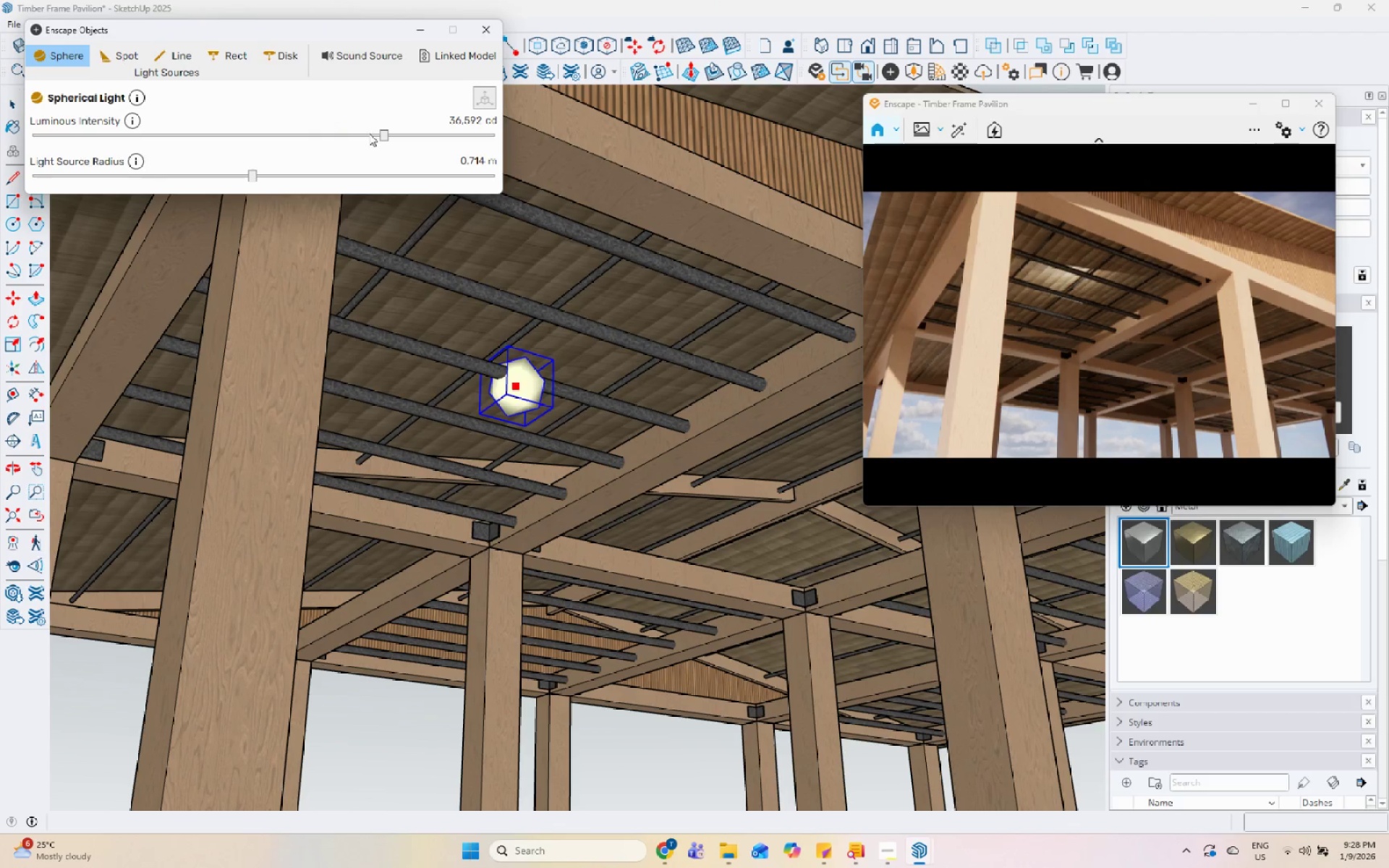 
left_click_drag(start_coordinate=[388, 132], to_coordinate=[347, 133])
 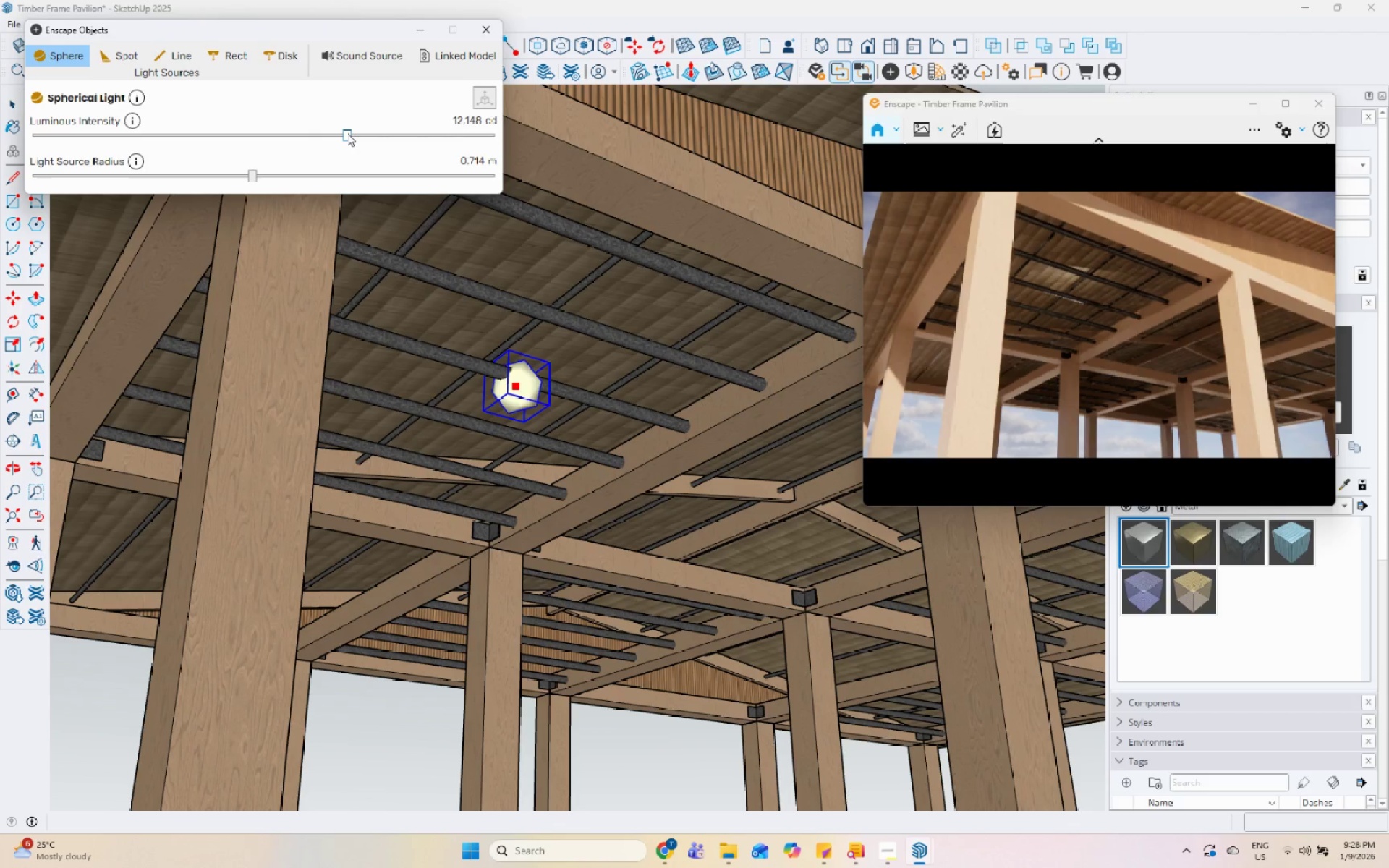 
left_click_drag(start_coordinate=[347, 133], to_coordinate=[290, 137])
 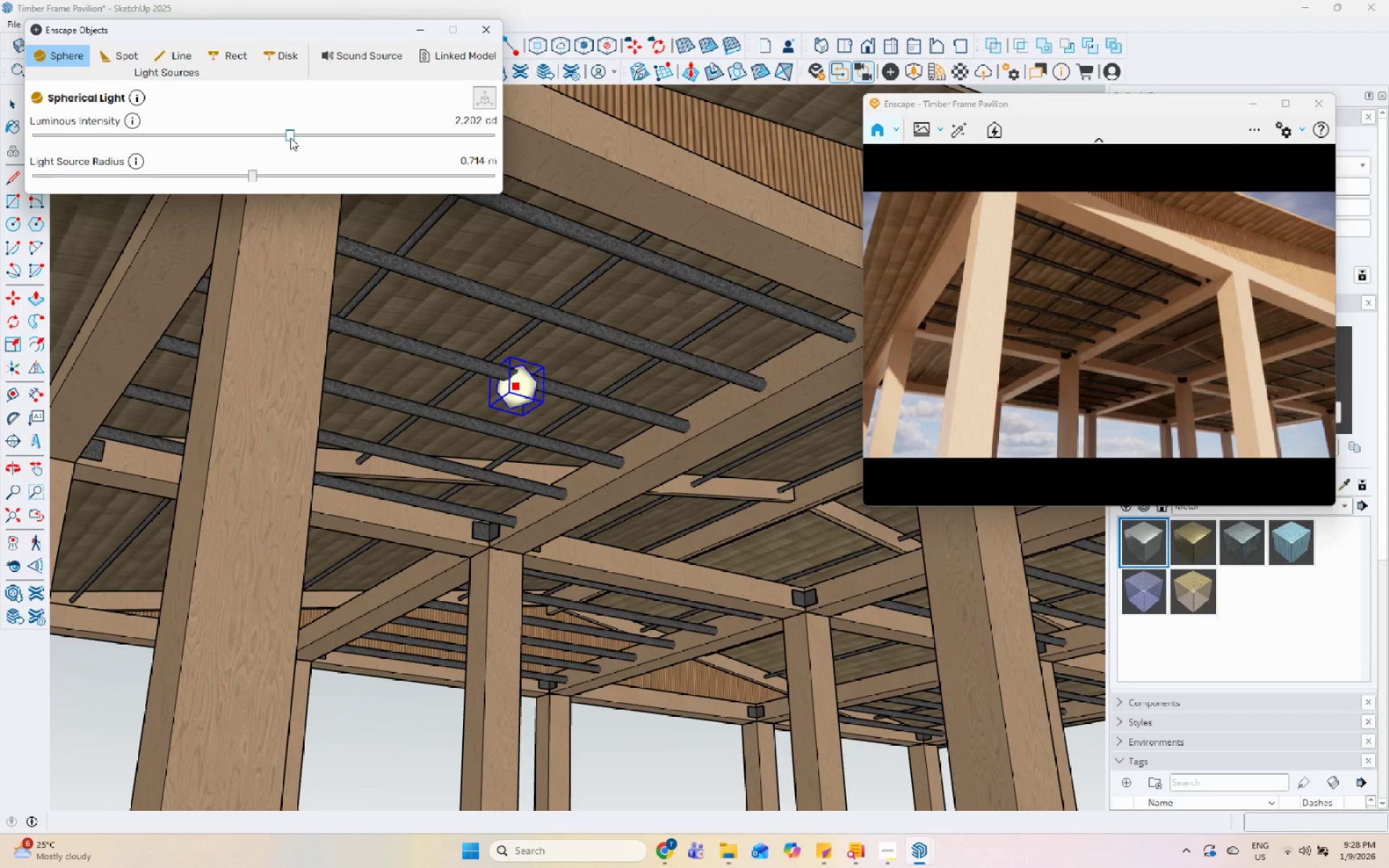 
left_click_drag(start_coordinate=[290, 137], to_coordinate=[269, 138])
 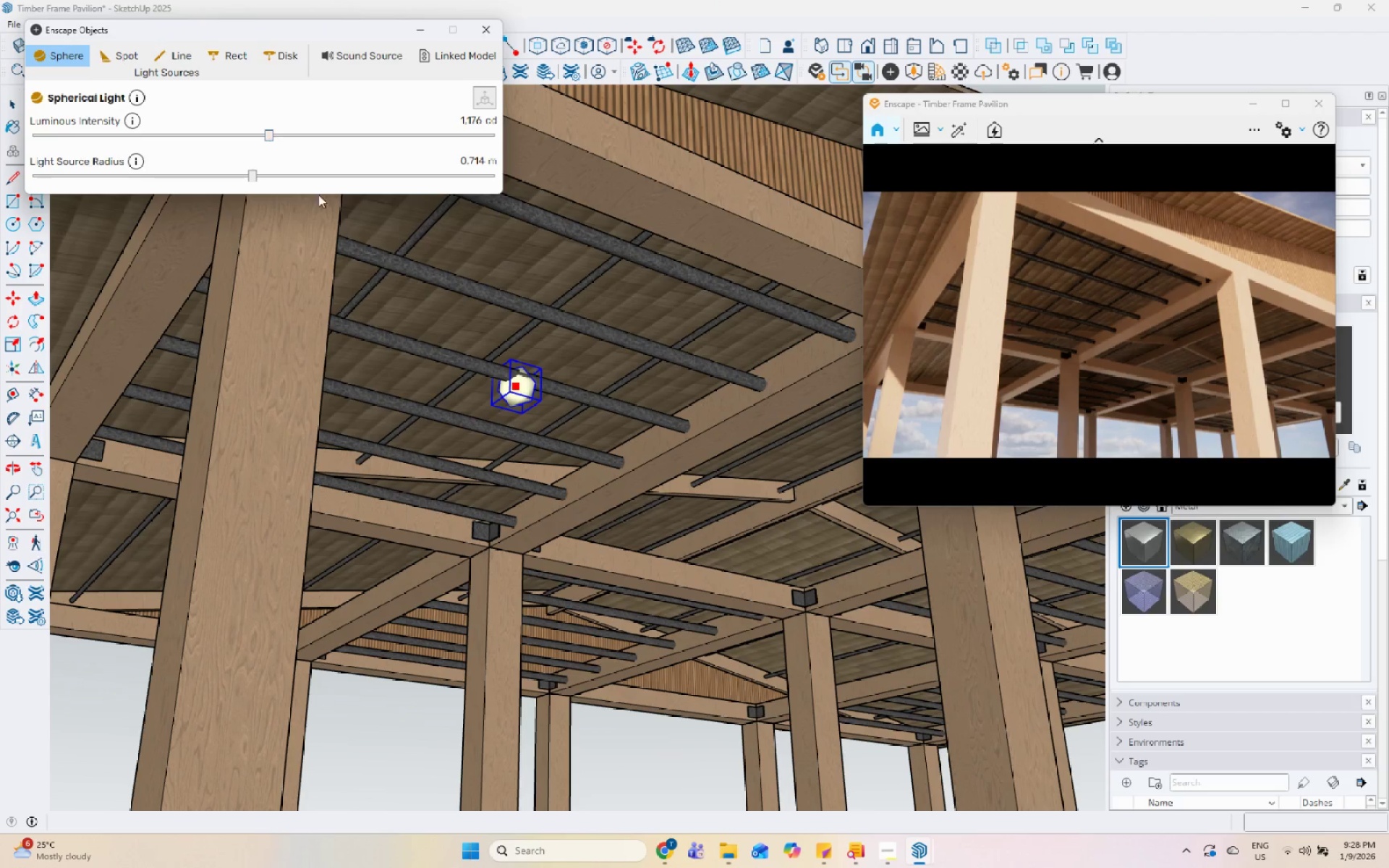 
scroll: coordinate [537, 403], scroll_direction: down, amount: 9.0
 